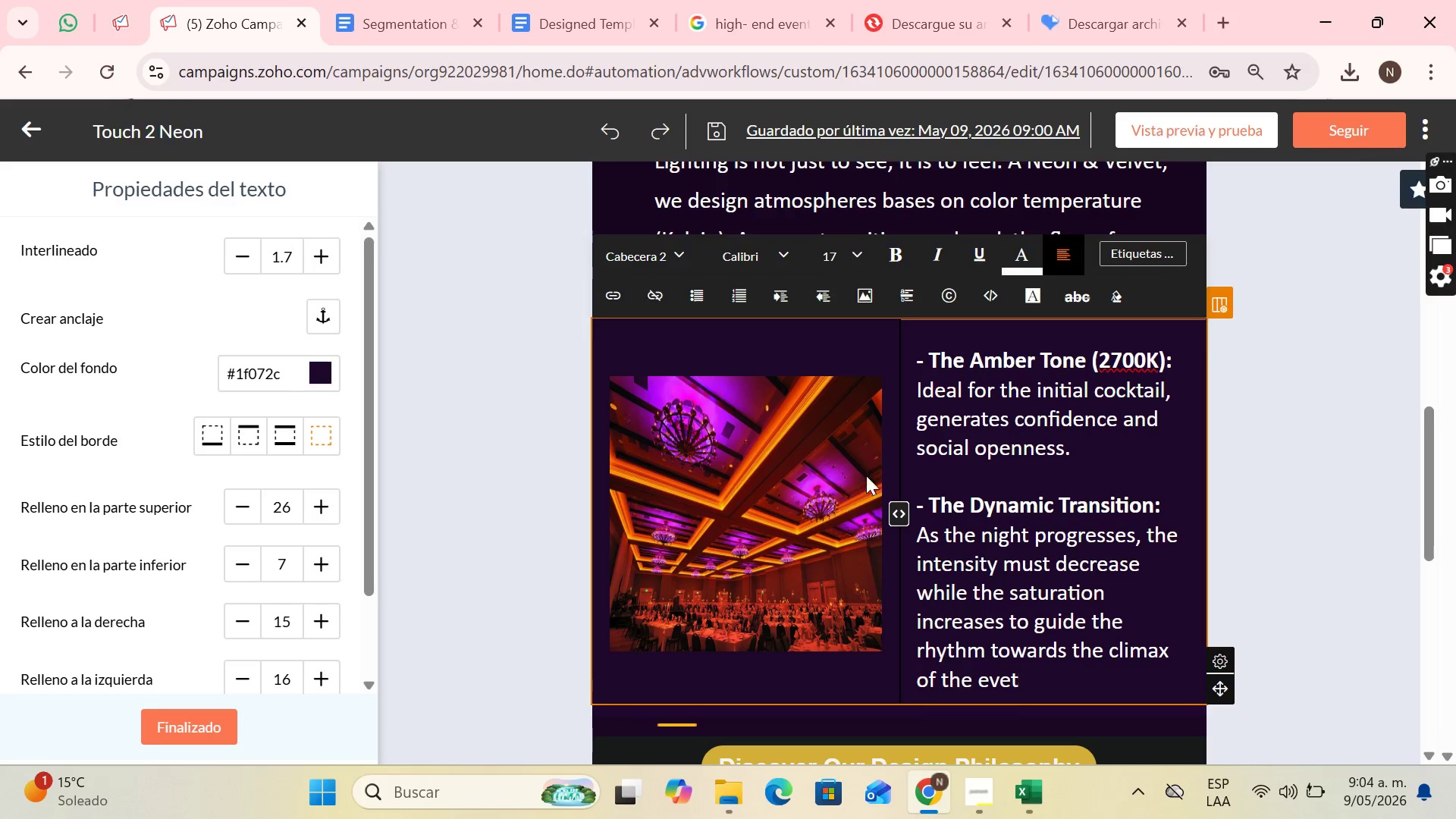 
scroll: coordinate [907, 460], scroll_direction: down, amount: 2.0
 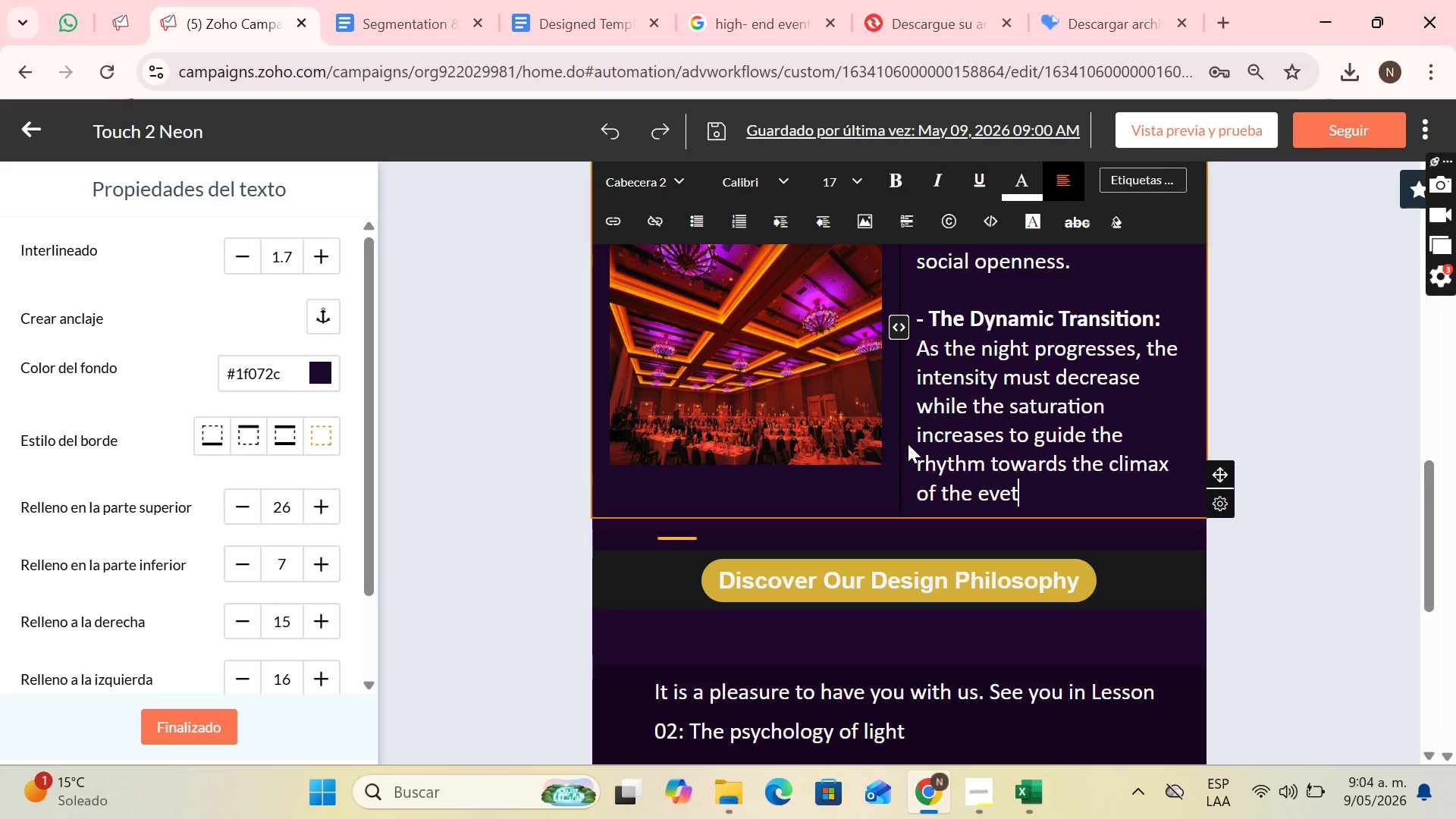 
wait(13.06)
 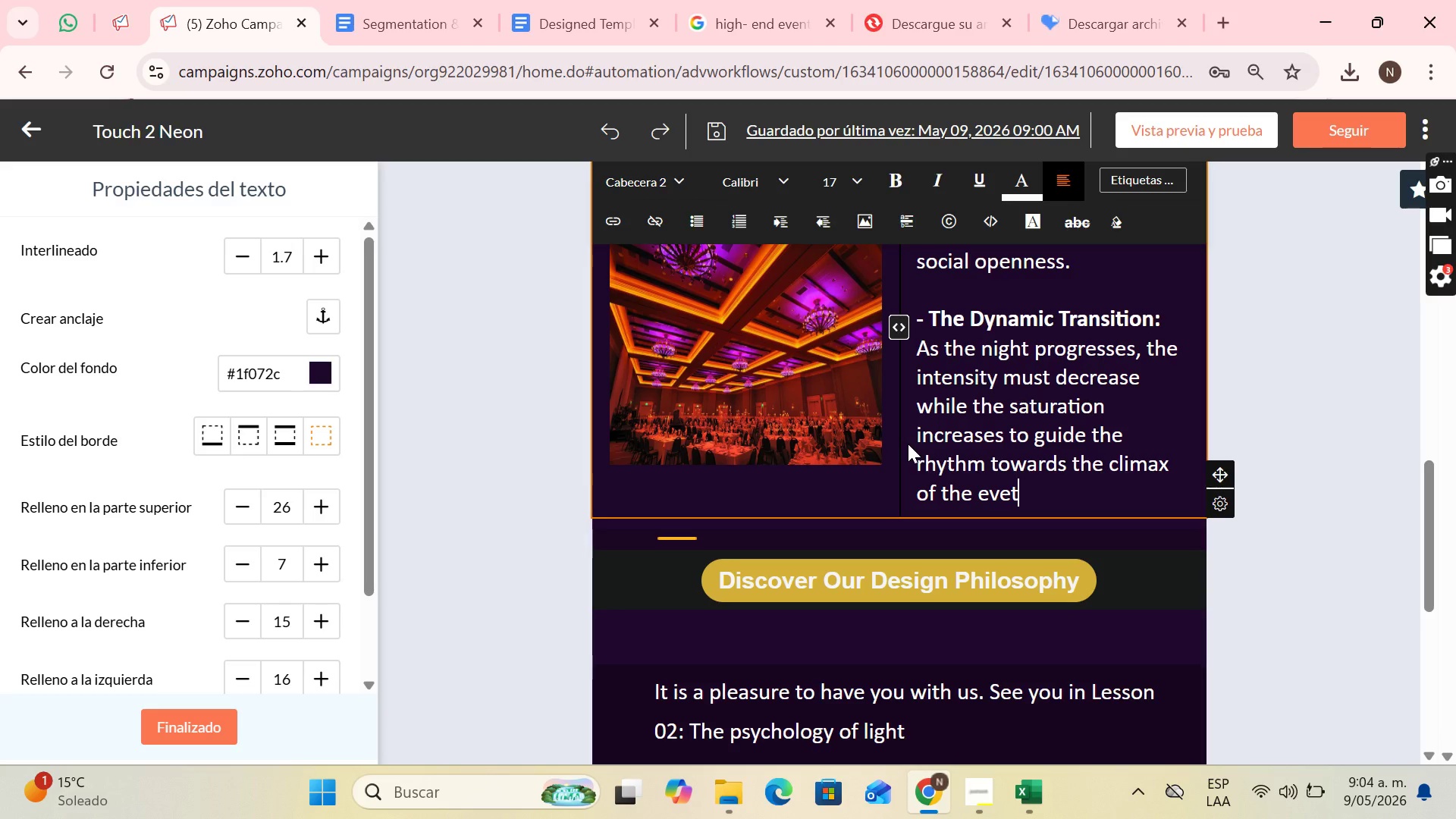 
scroll: coordinate [893, 463], scroll_direction: down, amount: 1.0
 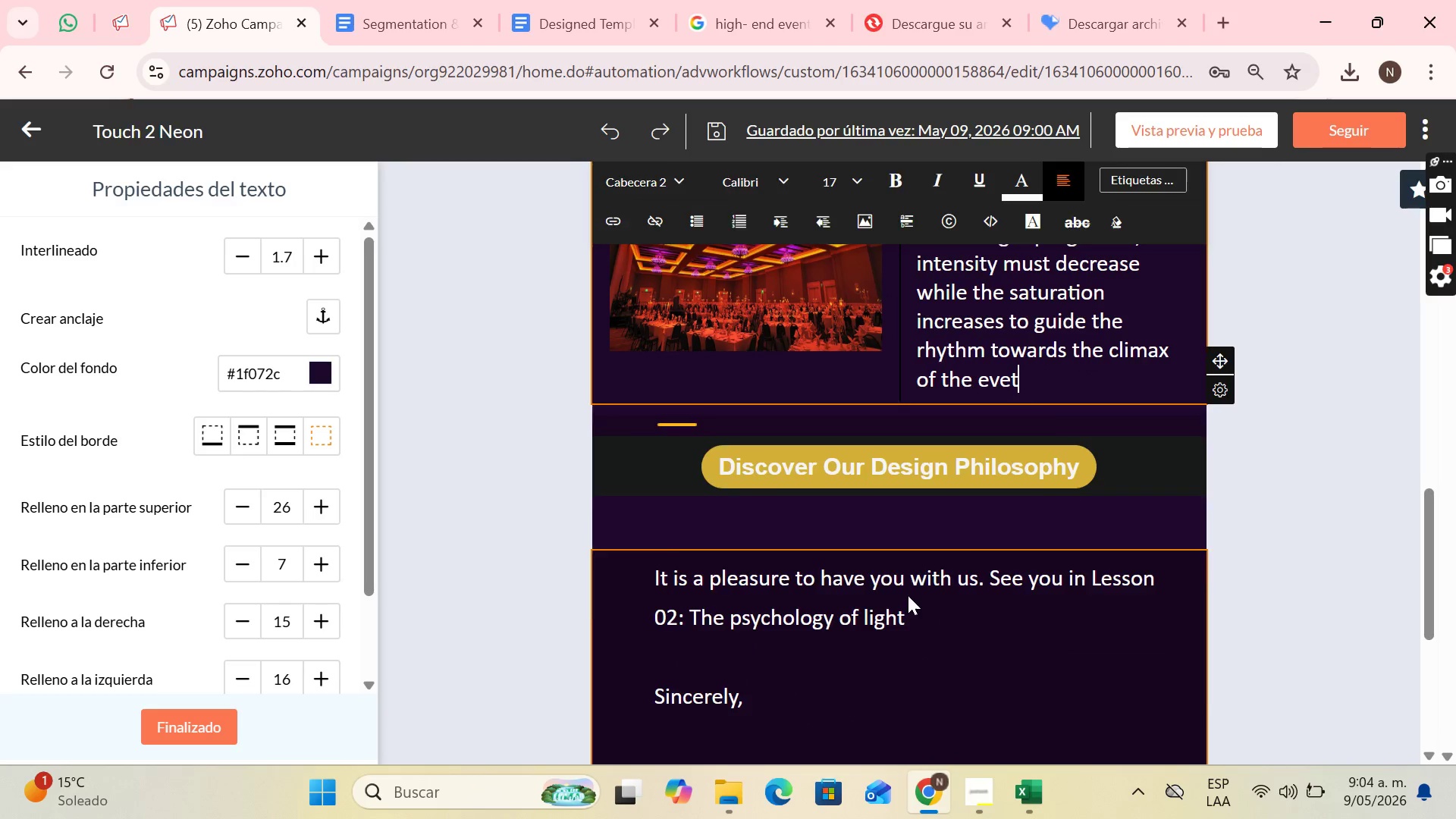 
left_click([908, 595])
 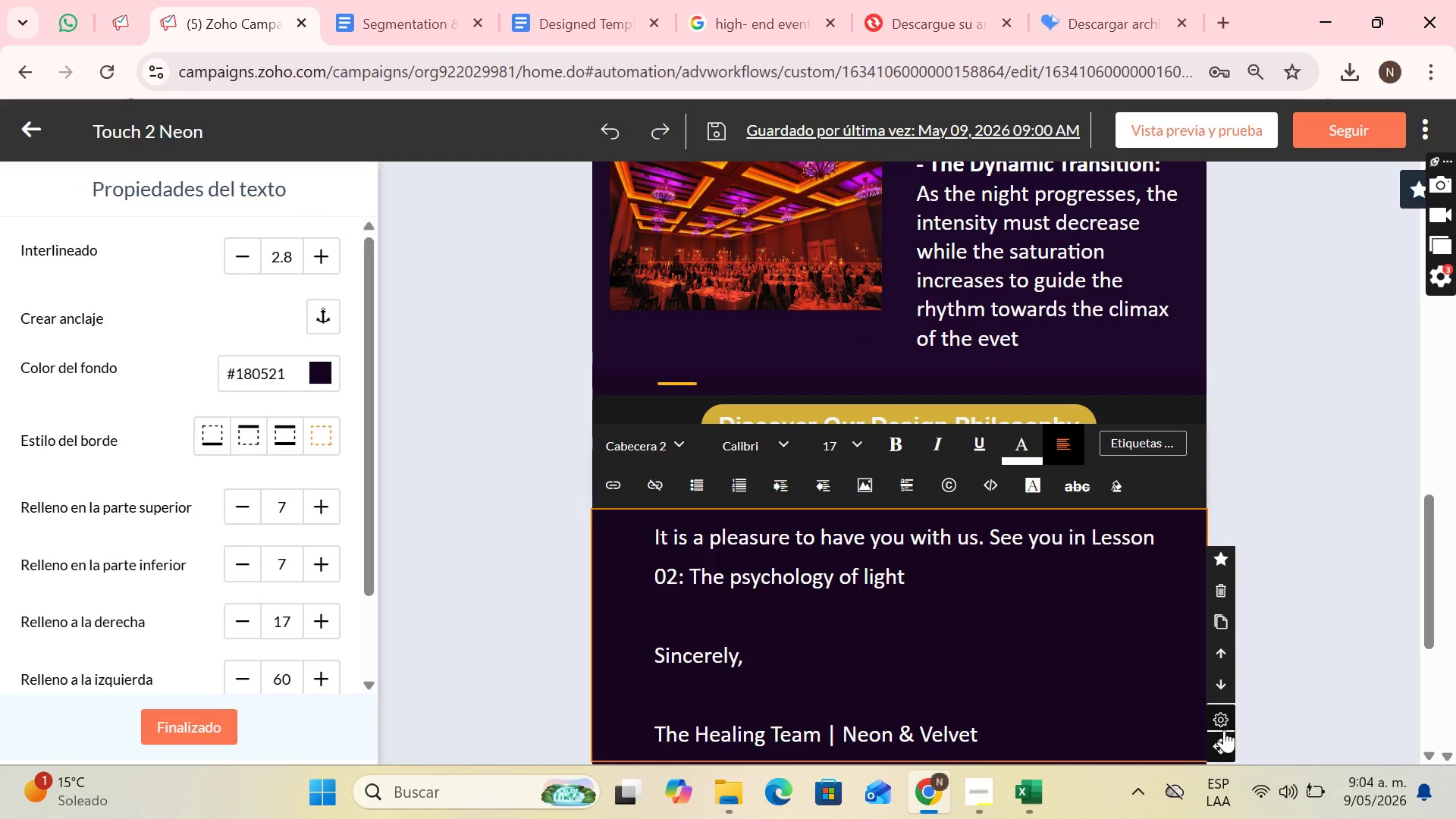 
left_click_drag(start_coordinate=[1216, 746], to_coordinate=[869, 404])
 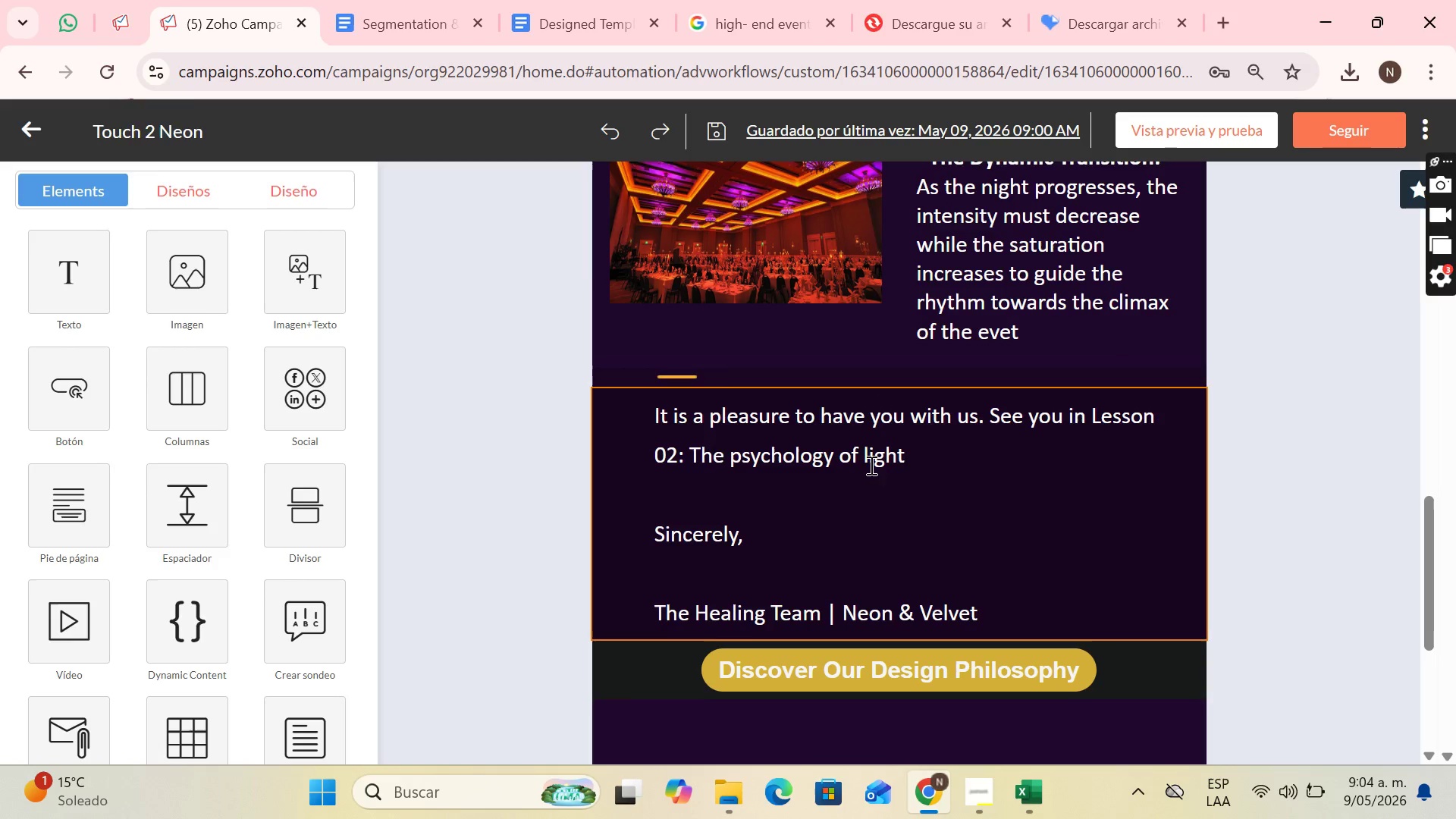 
scroll: coordinate [873, 479], scroll_direction: down, amount: 1.0
 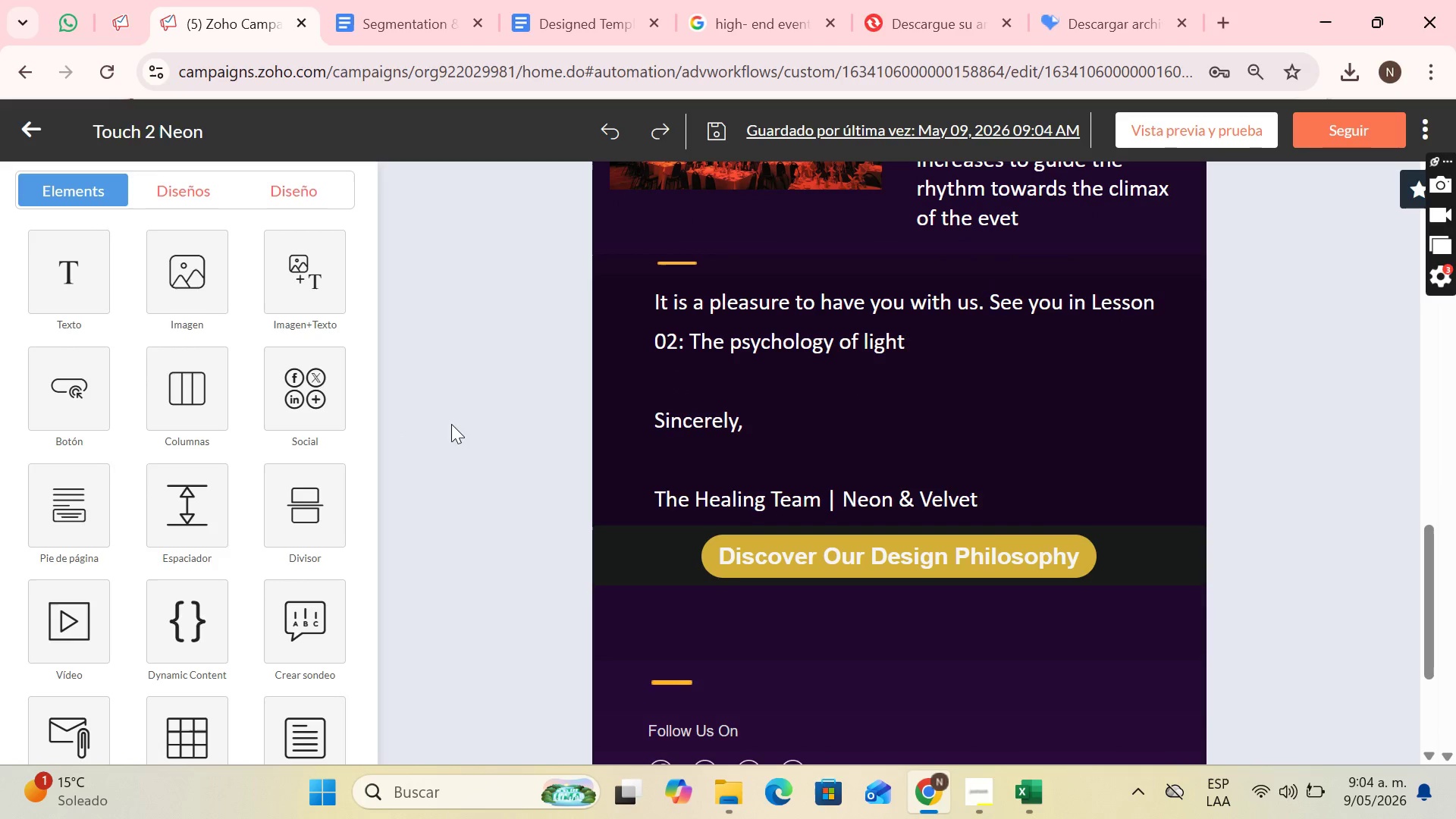 
key(Control+ControlLeft)
 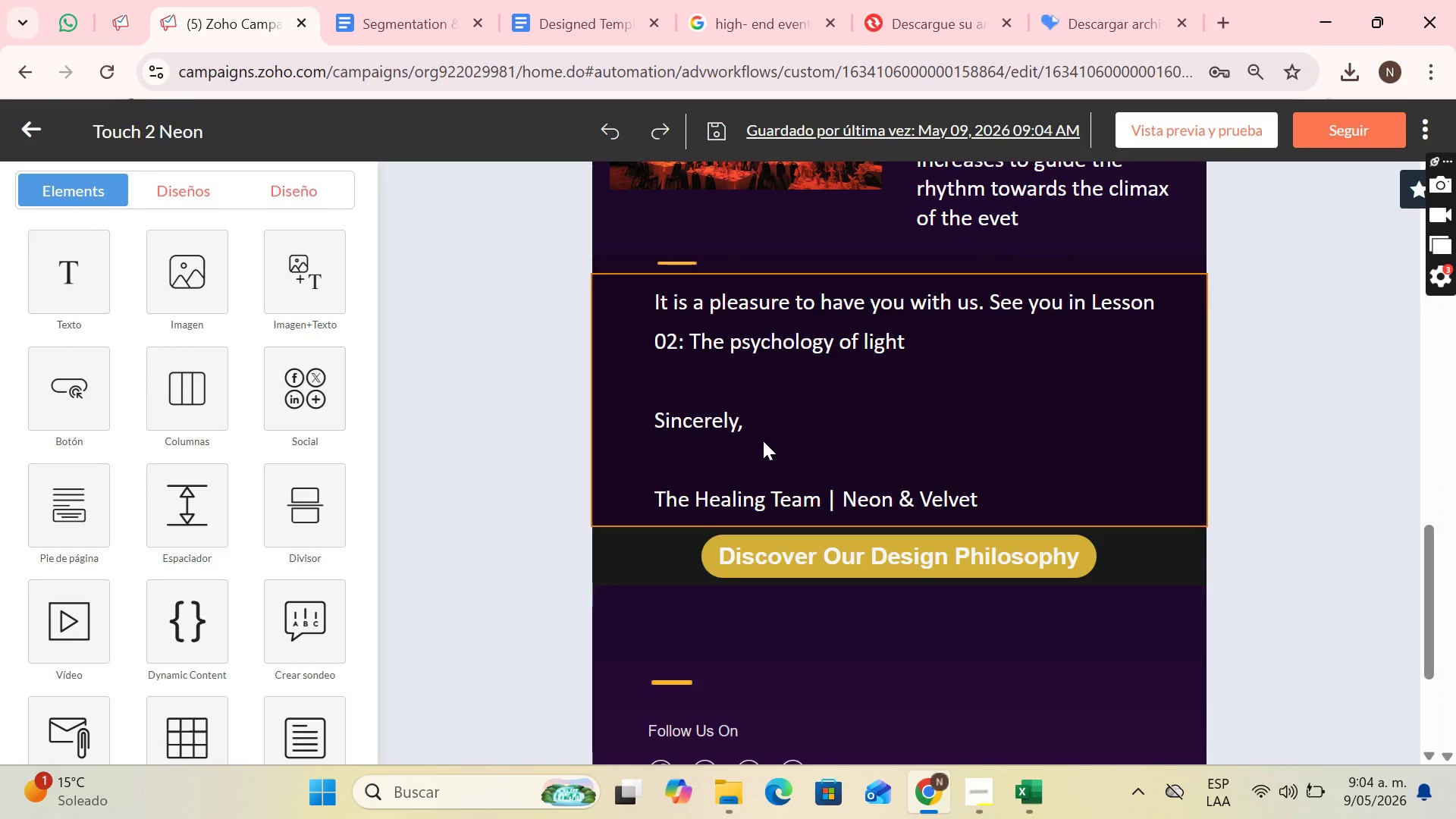 
key(Control+Z)
 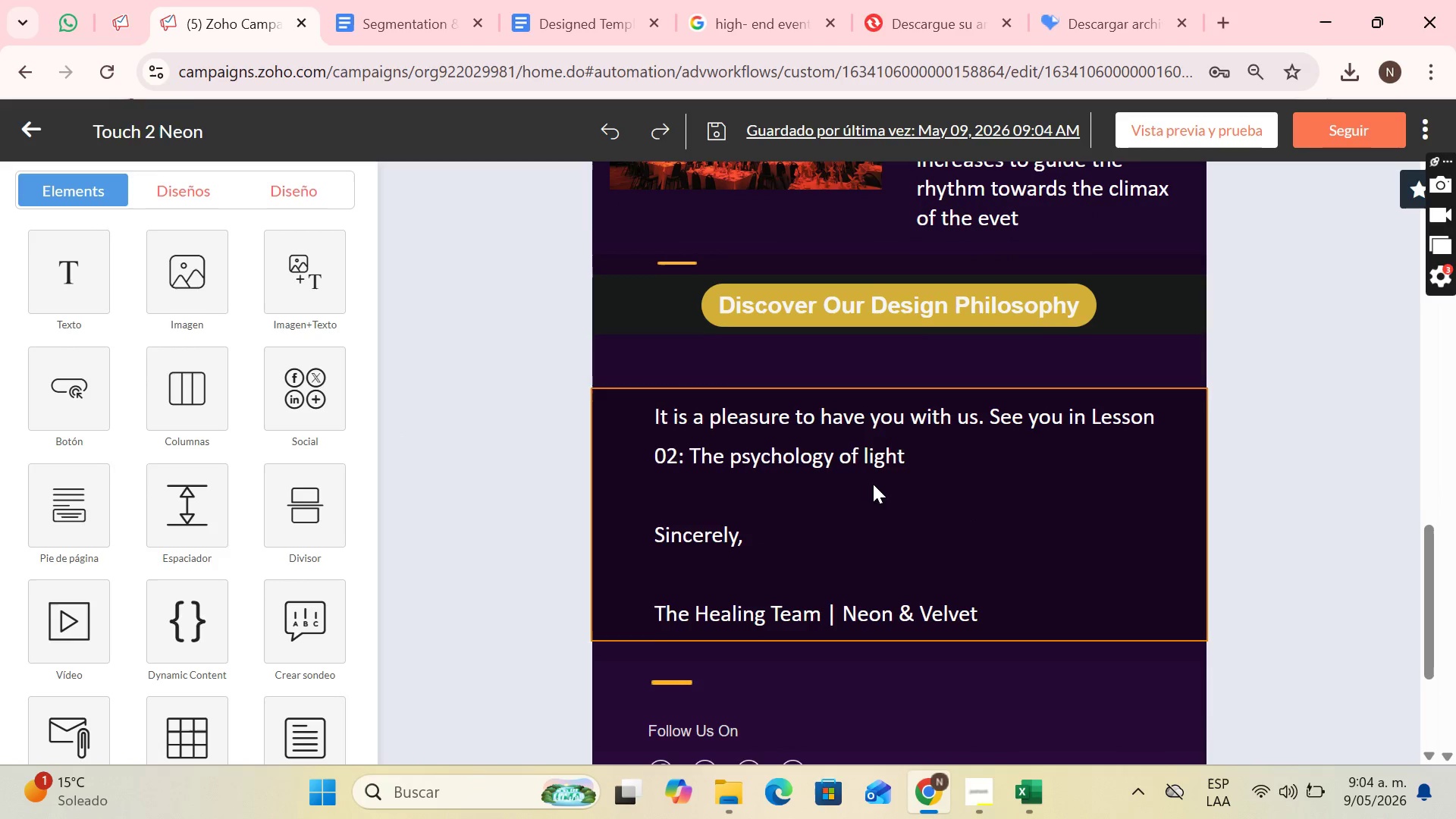 
scroll: coordinate [874, 484], scroll_direction: down, amount: 1.0
 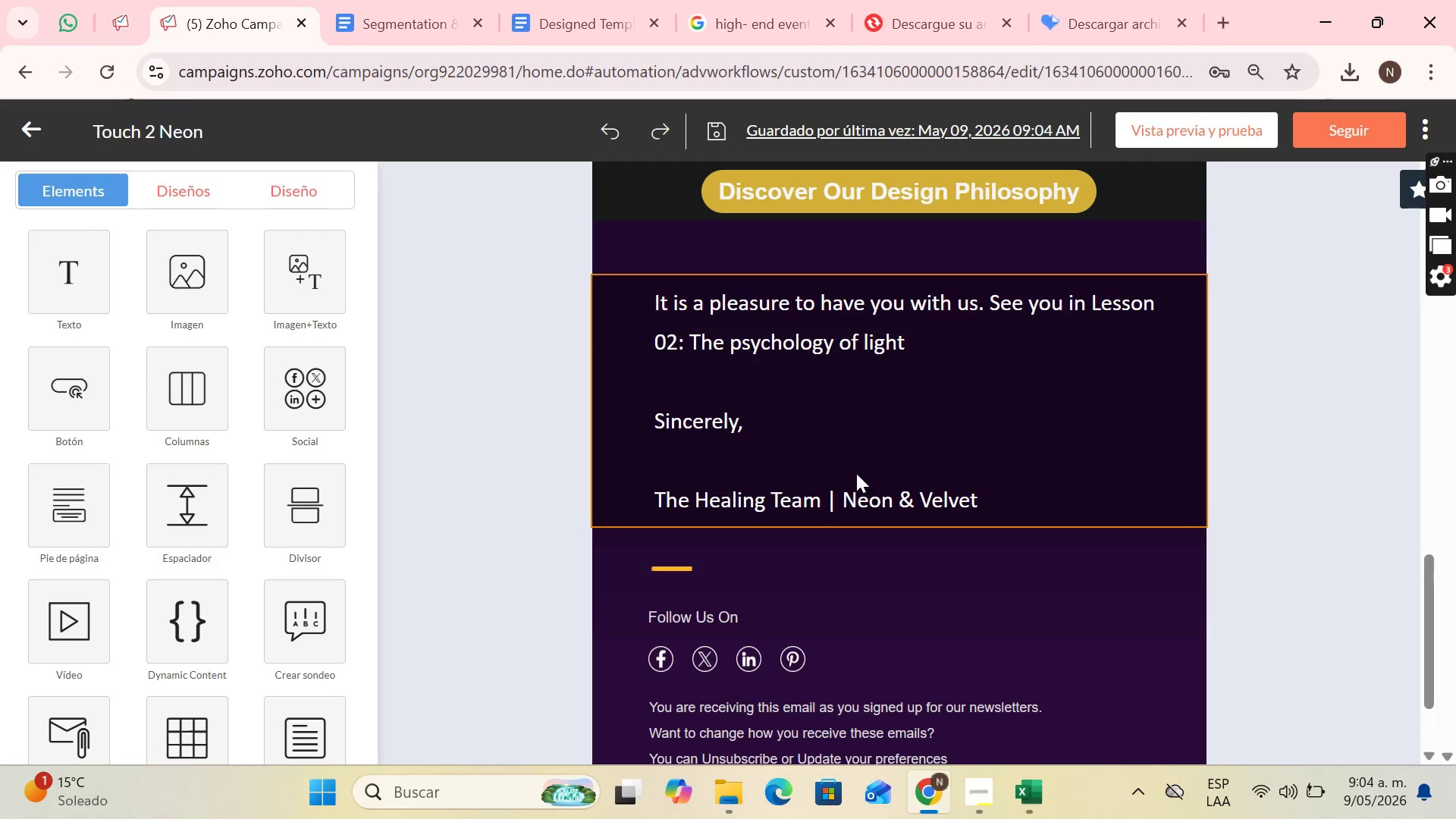 
scroll: coordinate [857, 485], scroll_direction: up, amount: 5.0
 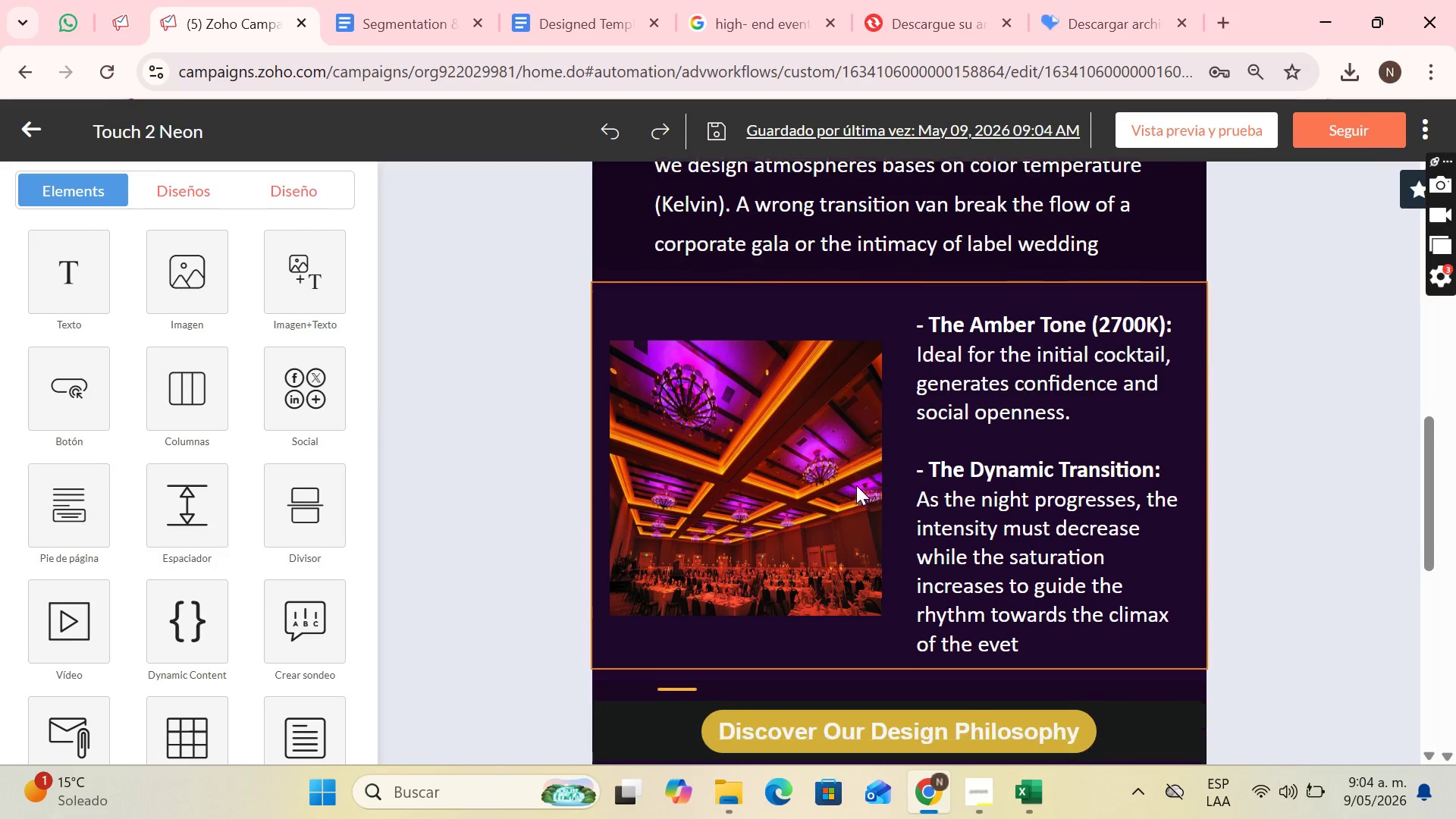 
scroll: coordinate [865, 509], scroll_direction: down, amount: 2.0
 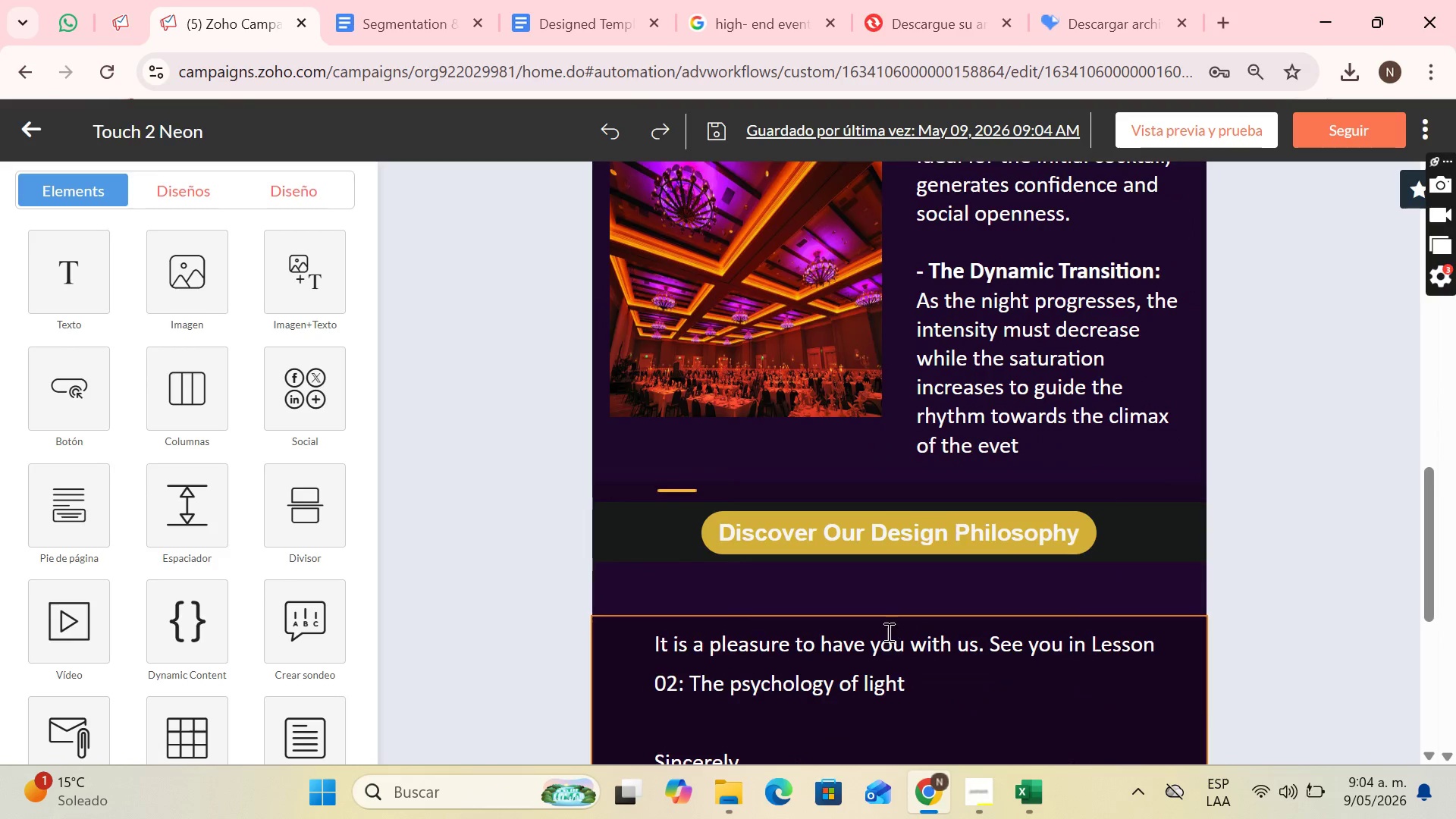 
left_click([923, 529])
 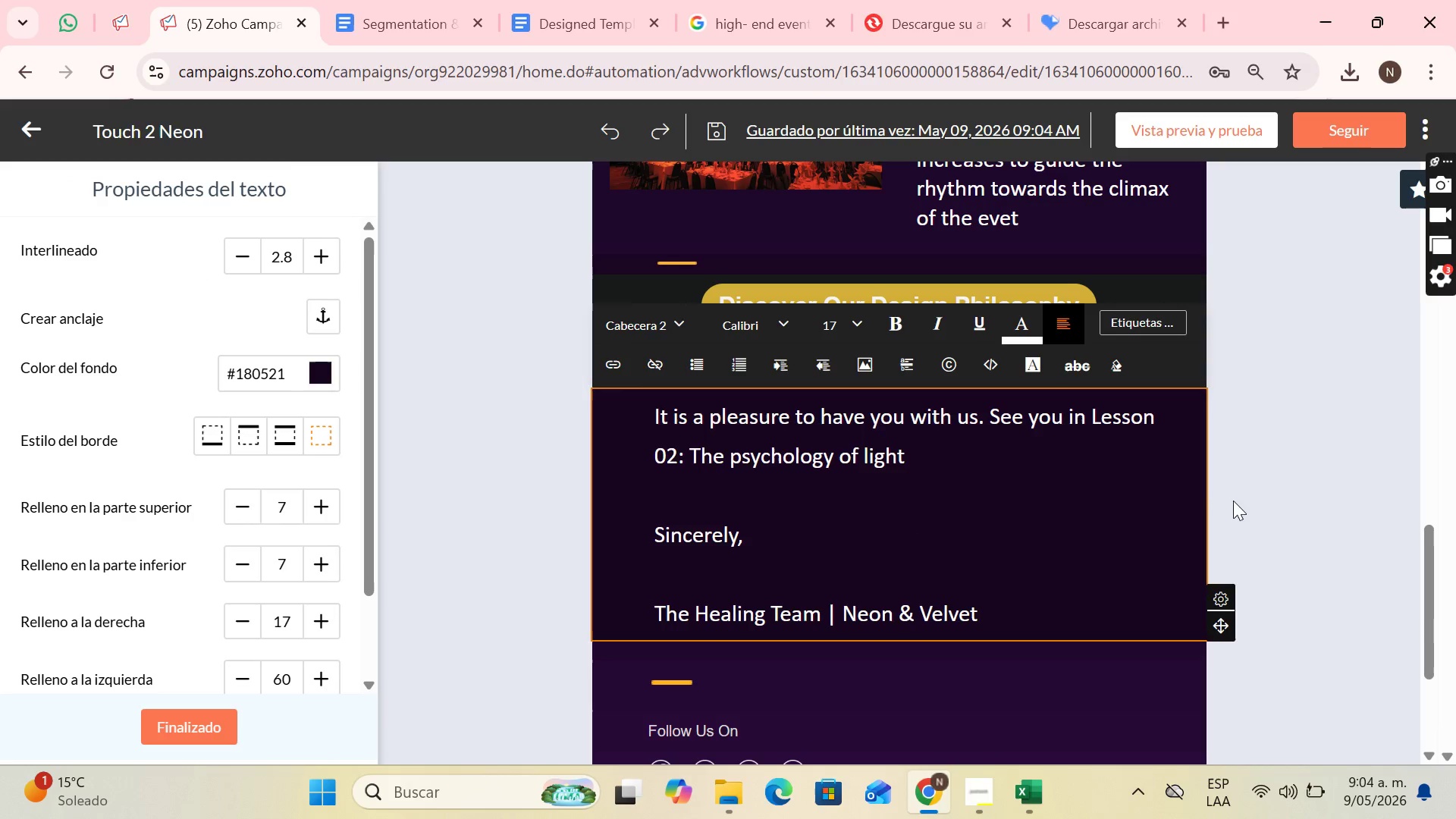 
scroll: coordinate [892, 636], scroll_direction: down, amount: 2.0
 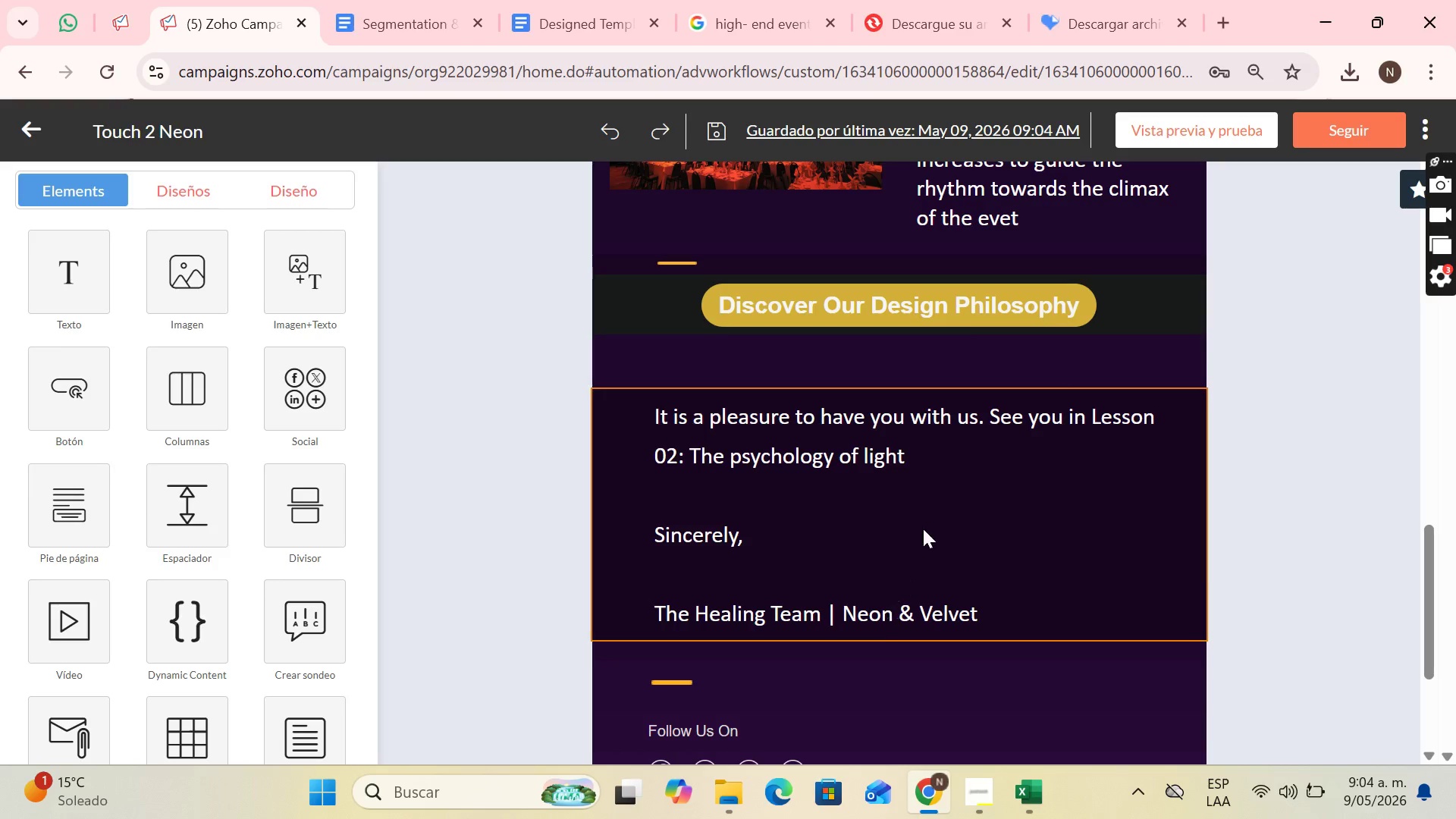 
left_click([1219, 588])
 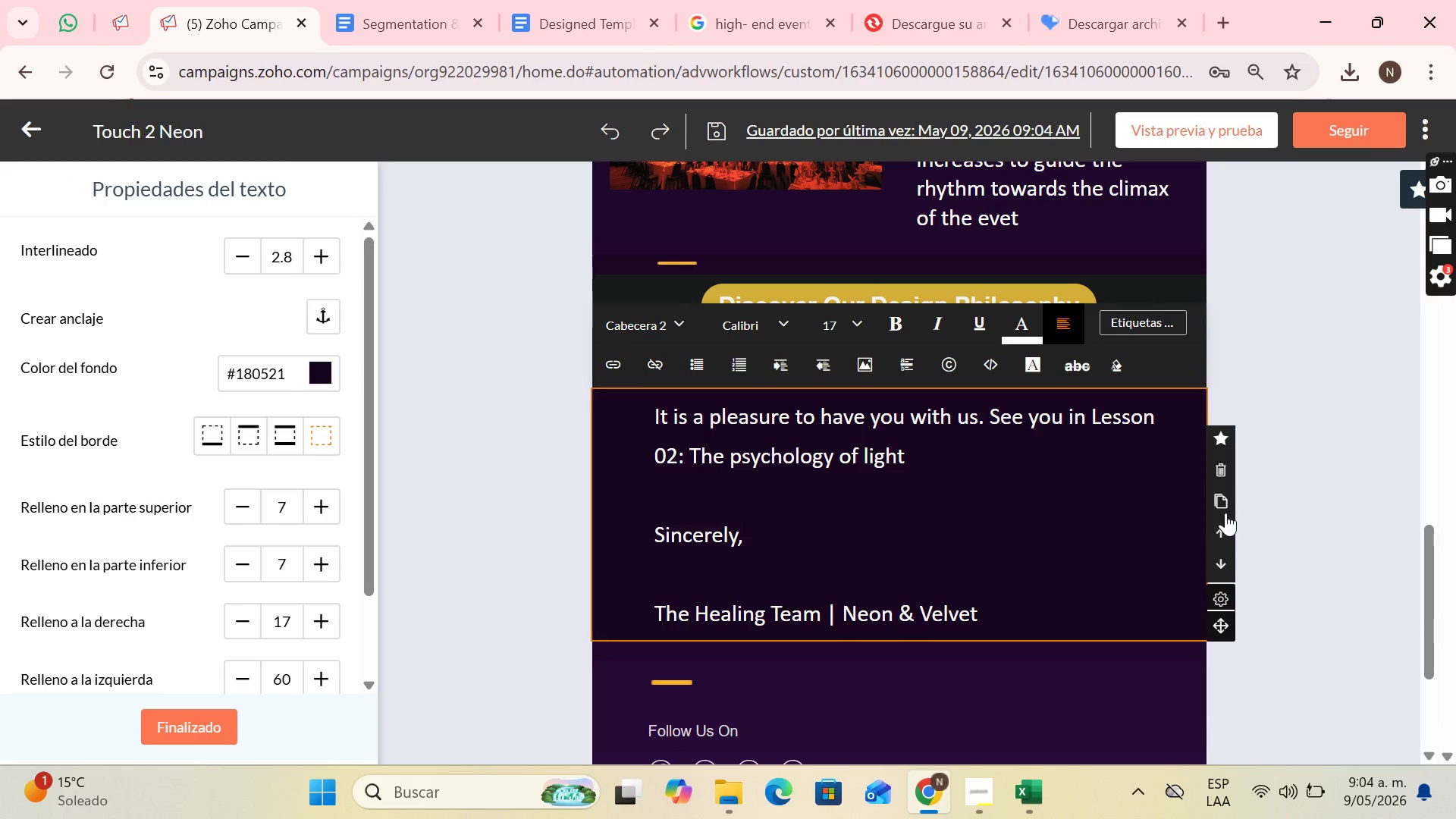 
left_click([1225, 500])
 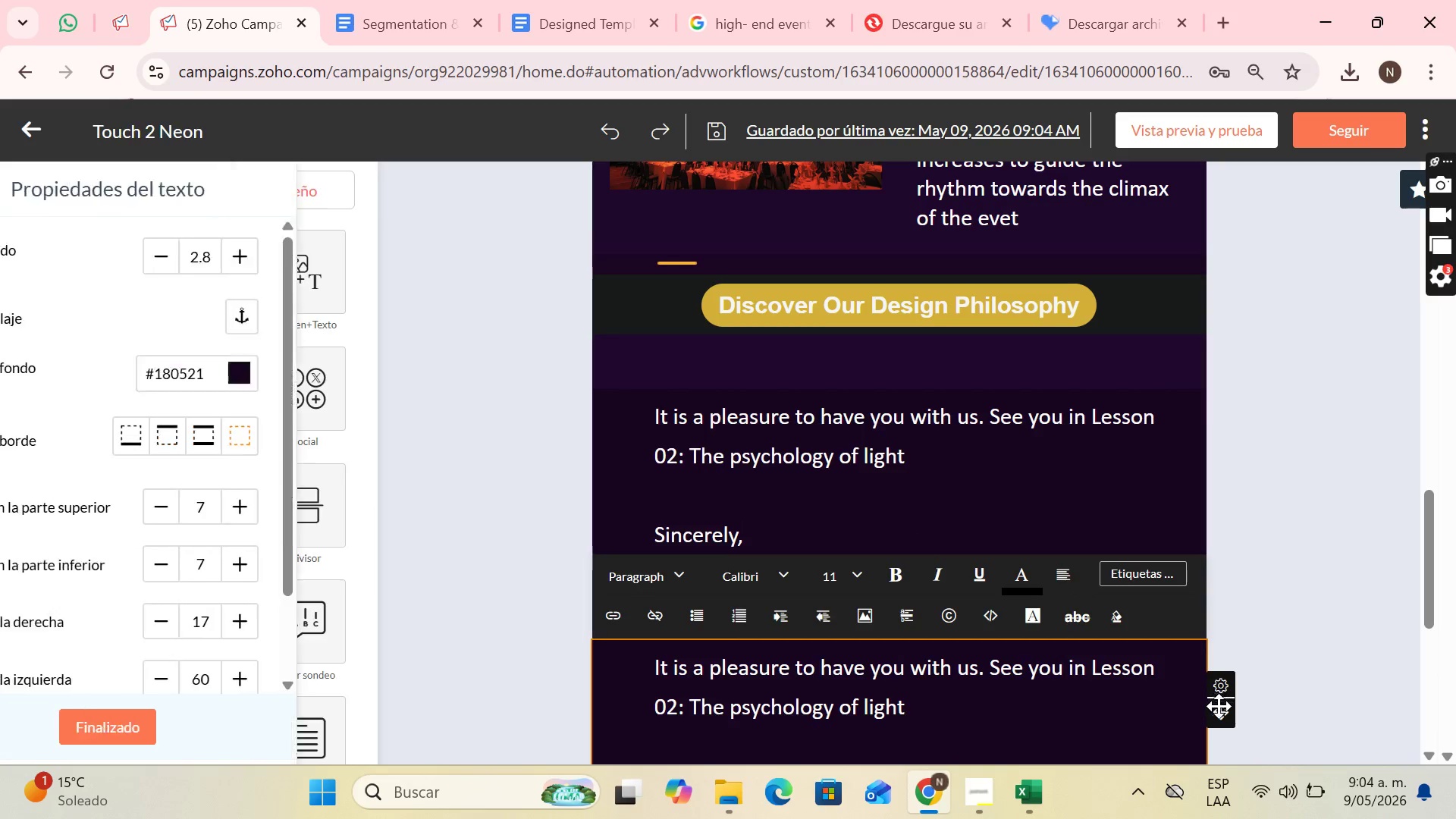 
left_click_drag(start_coordinate=[1219, 714], to_coordinate=[892, 351])
 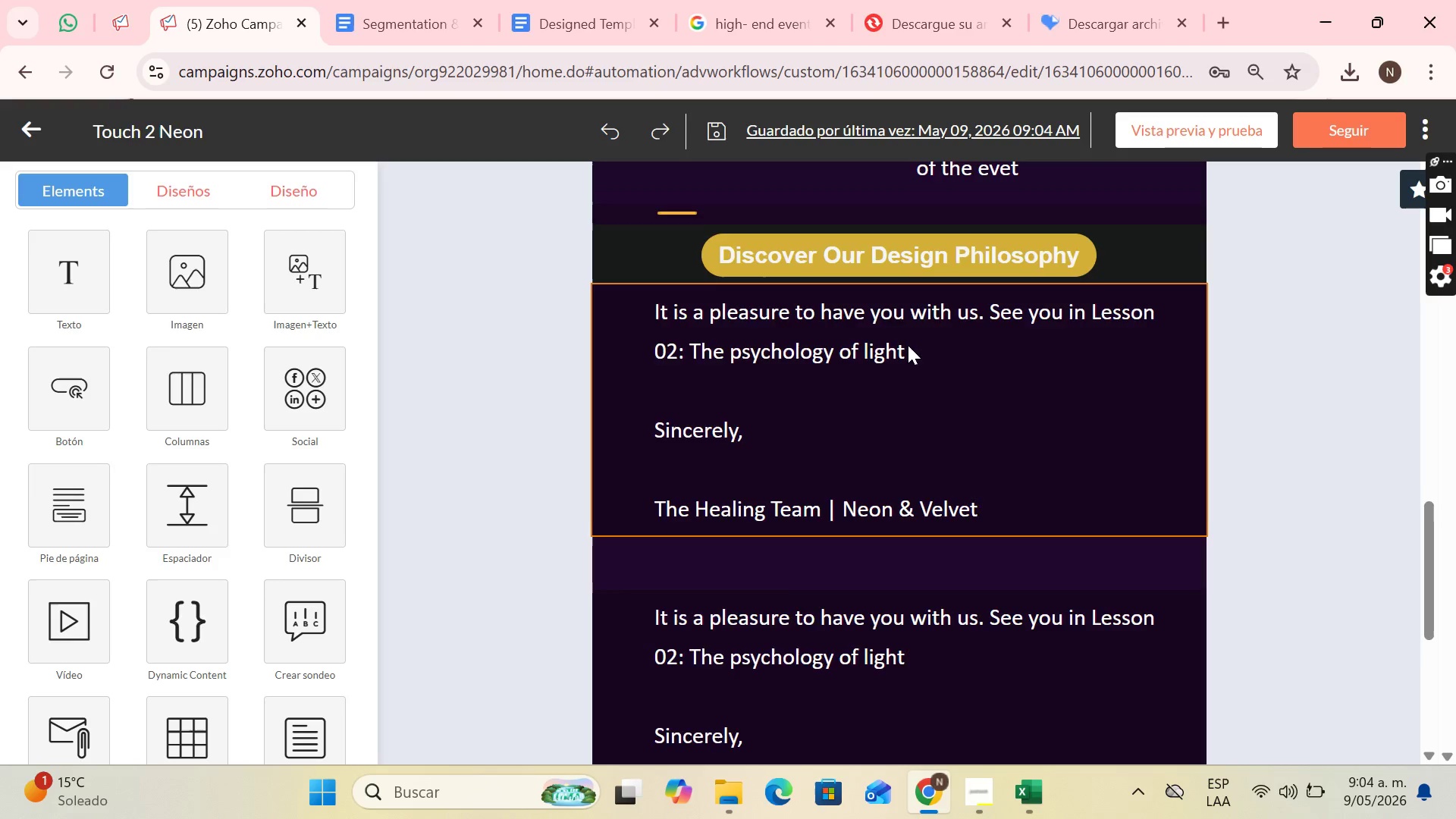 
scroll: coordinate [908, 345], scroll_direction: down, amount: 2.0
 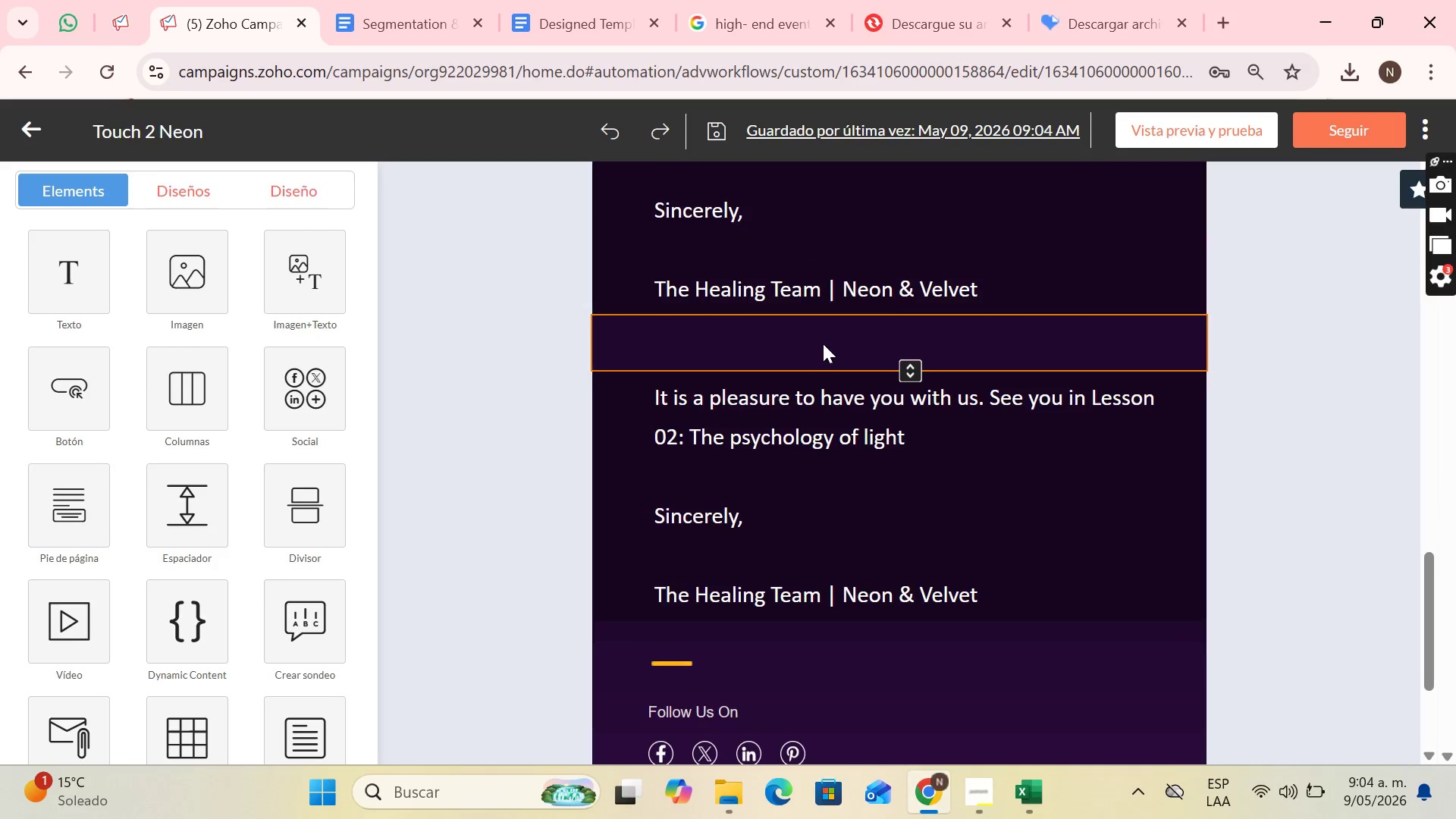 
scroll: coordinate [823, 344], scroll_direction: up, amount: 3.0
 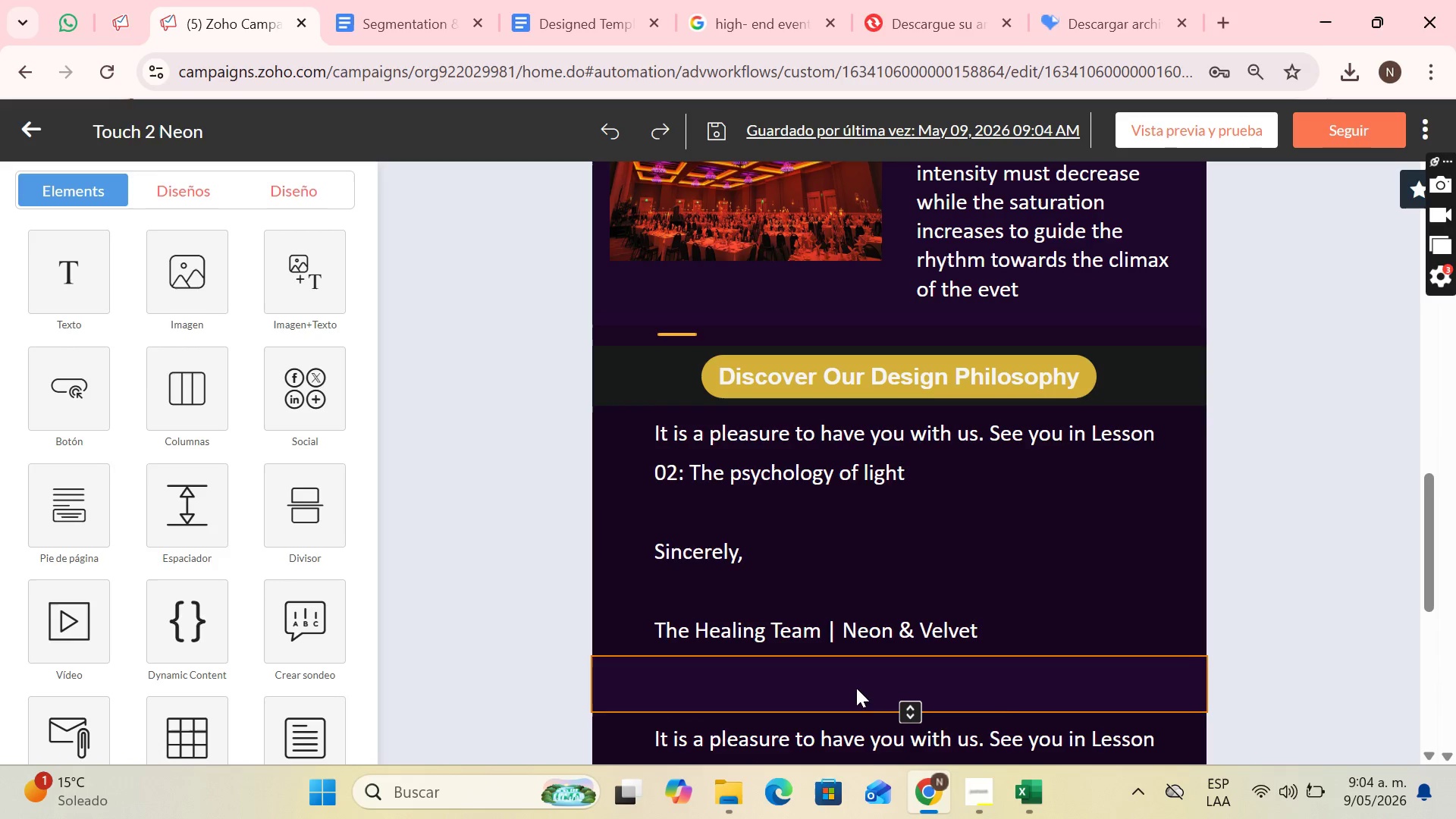 
left_click([856, 689])
 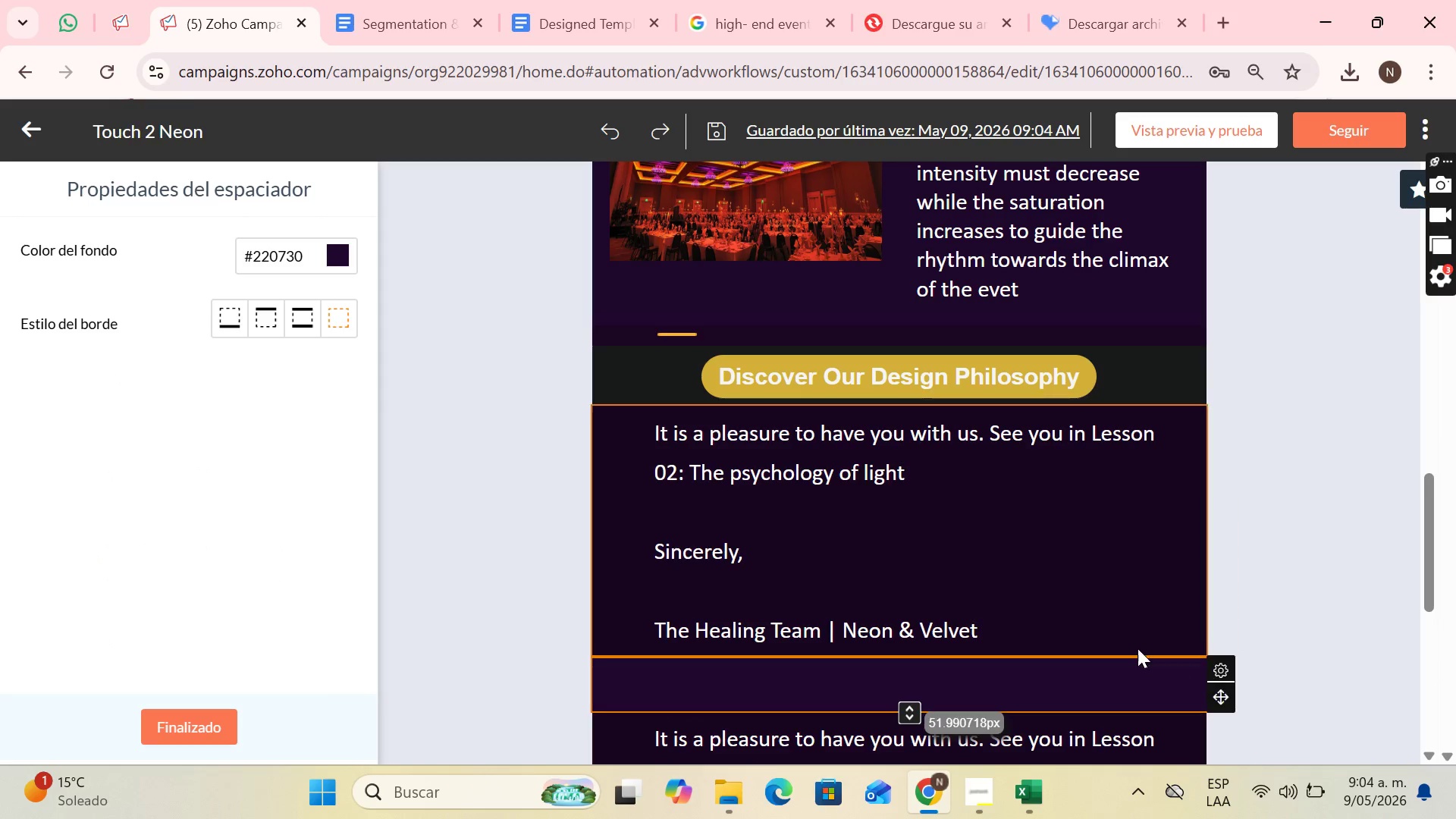 
left_click([915, 576])
 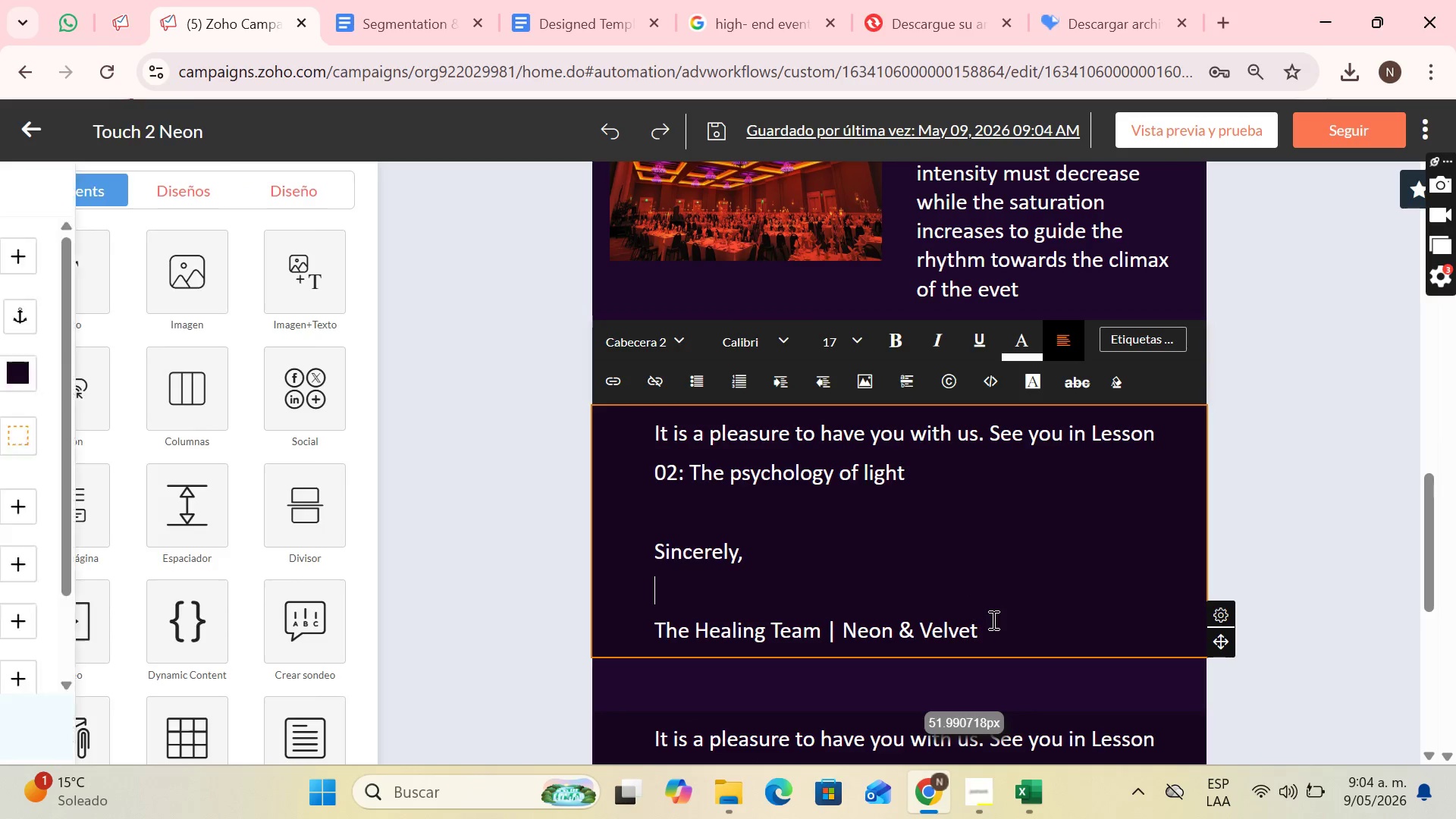 
left_click_drag(start_coordinate=[991, 620], to_coordinate=[662, 431])
 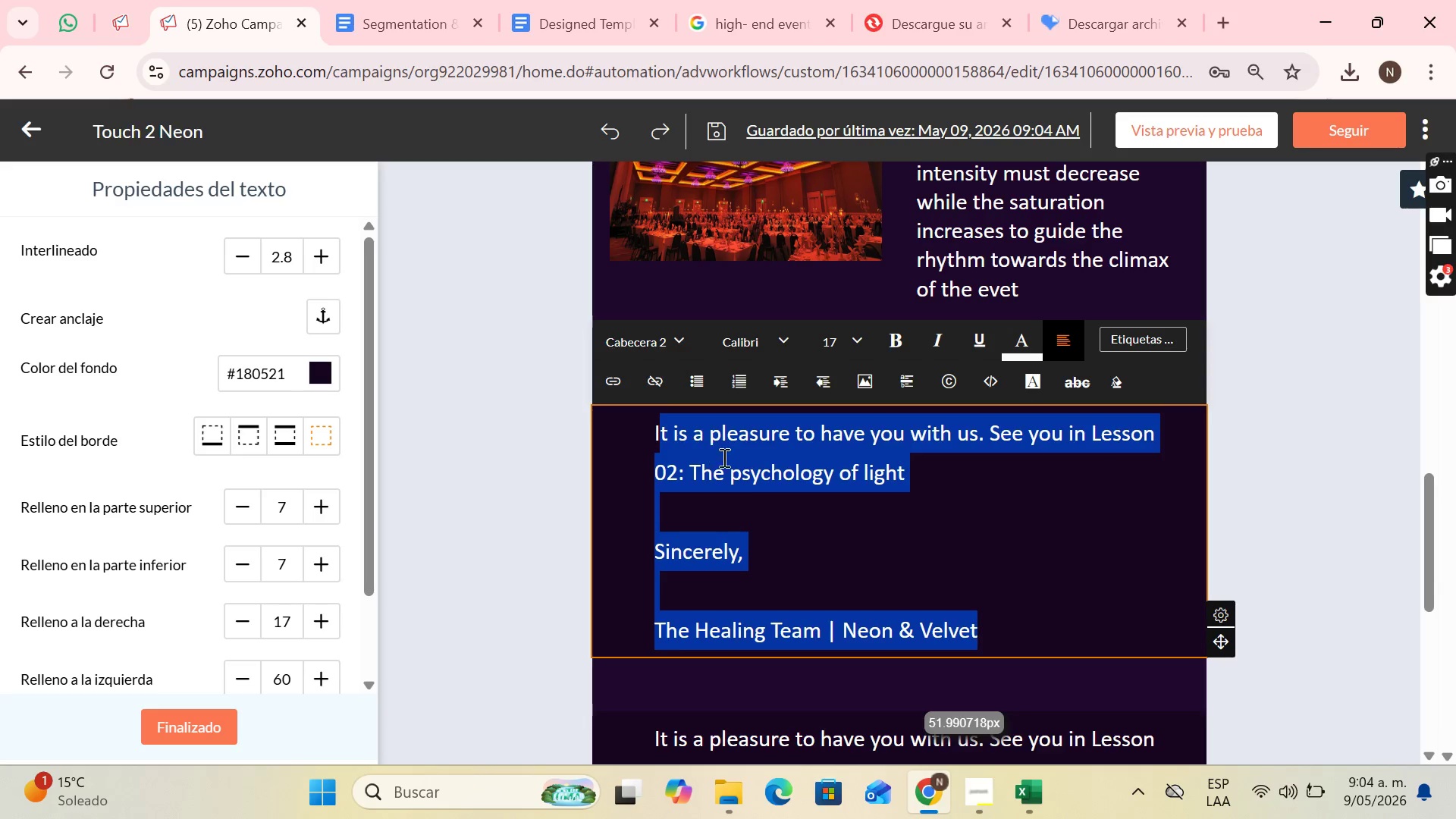 
wait(12.03)
 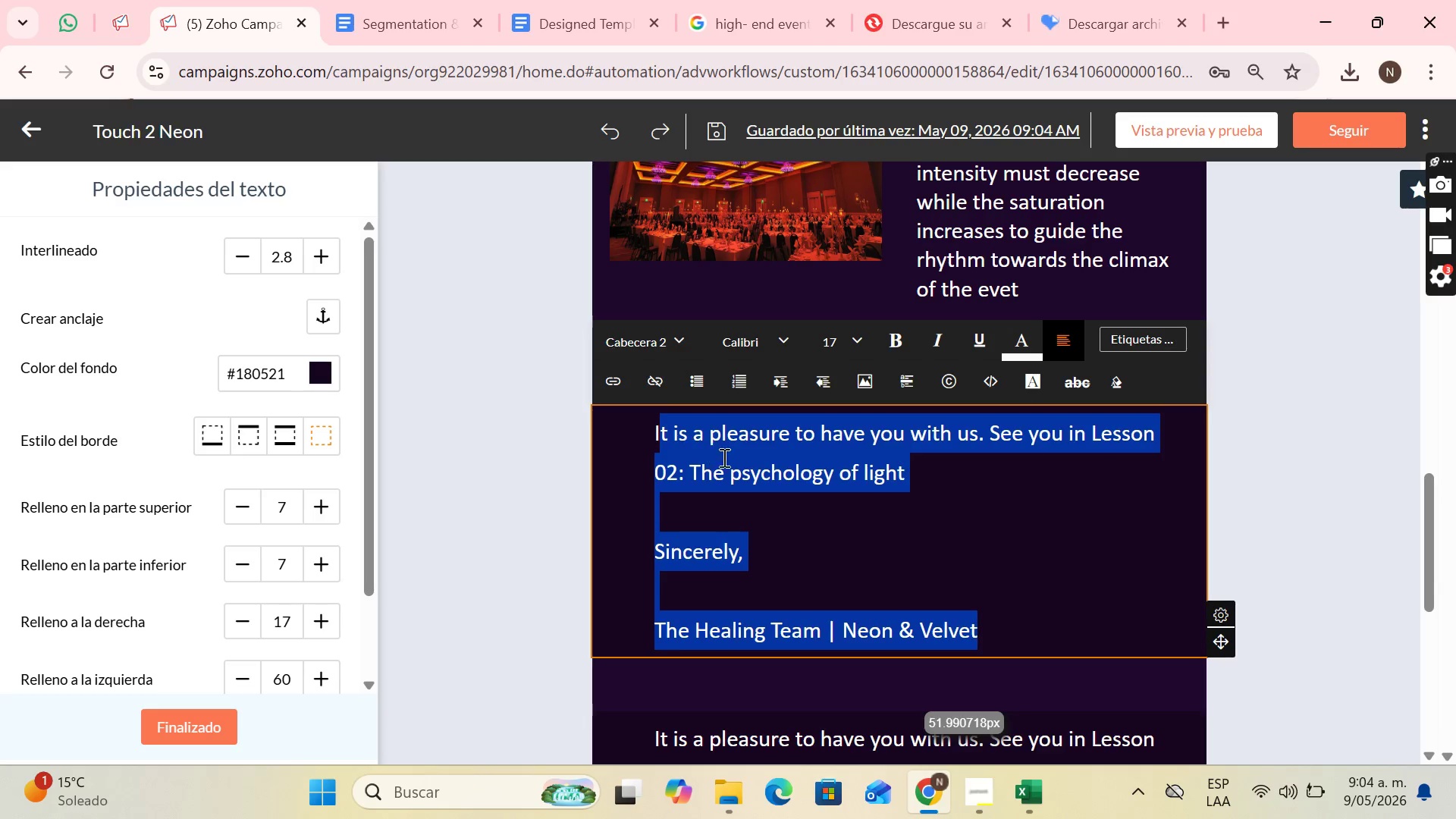 
type(Son)
key(Backspace)
key(Backspace)
type(un)
 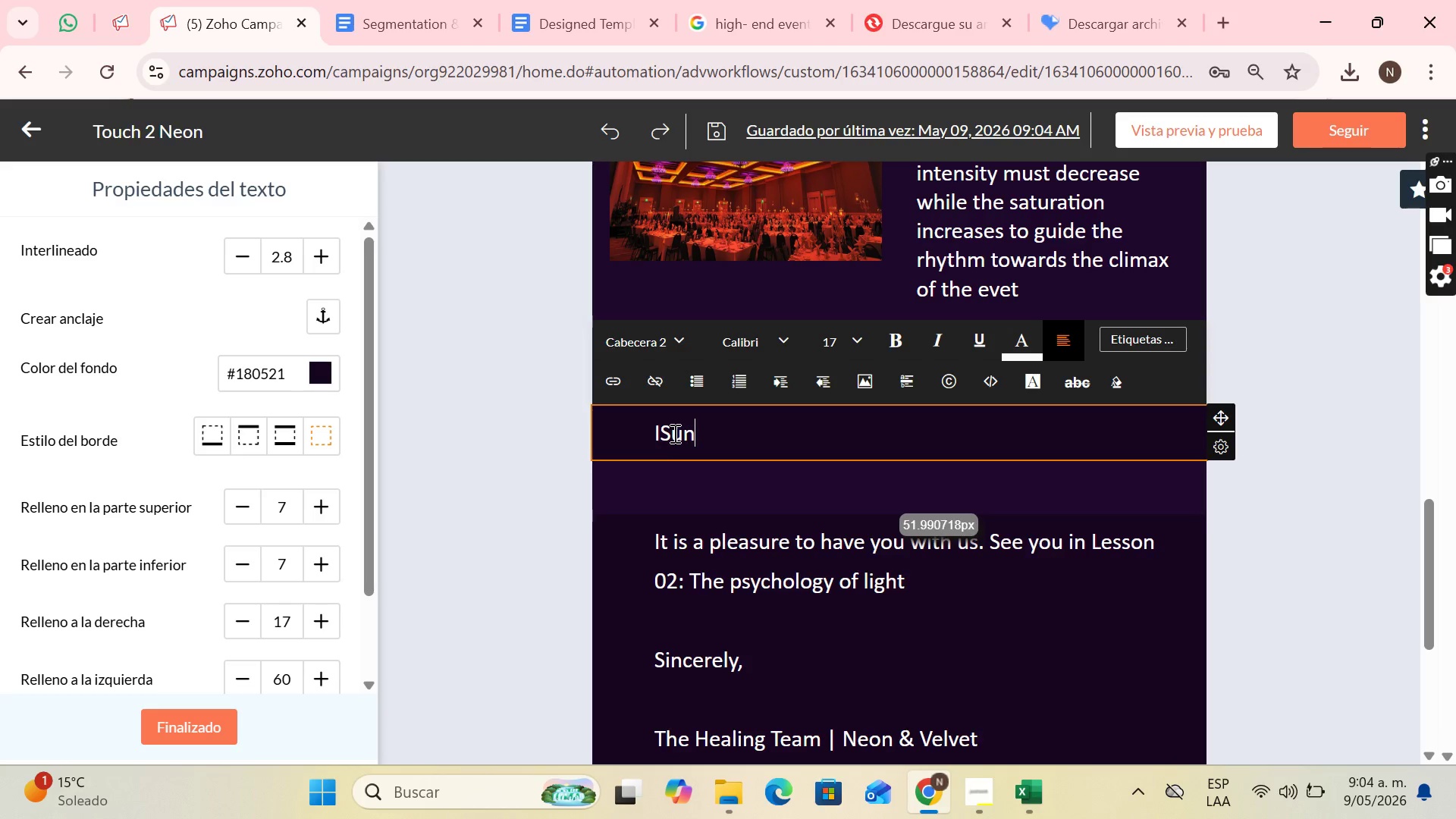 
left_click([673, 432])
 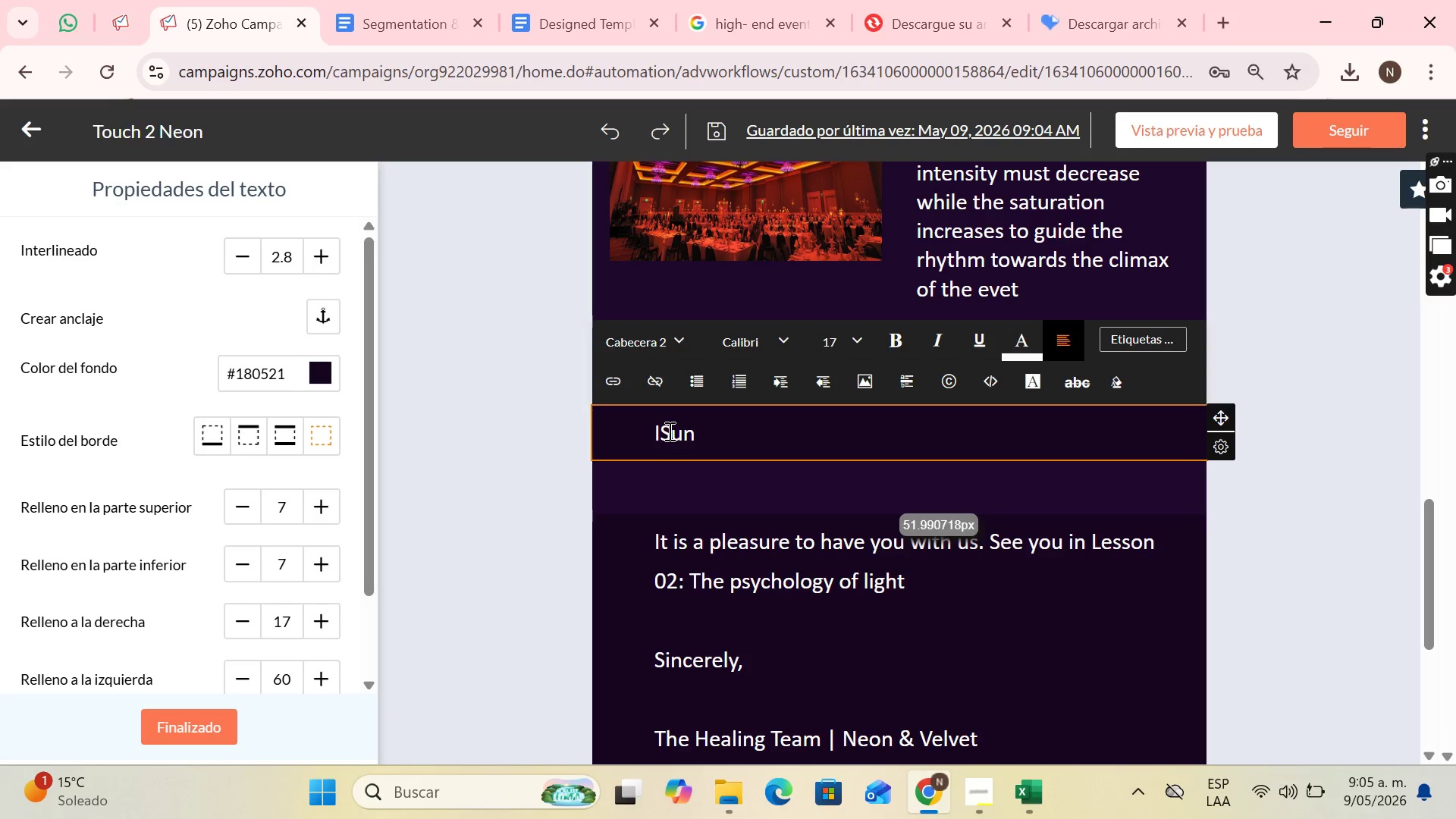 
key(ArrowLeft)
 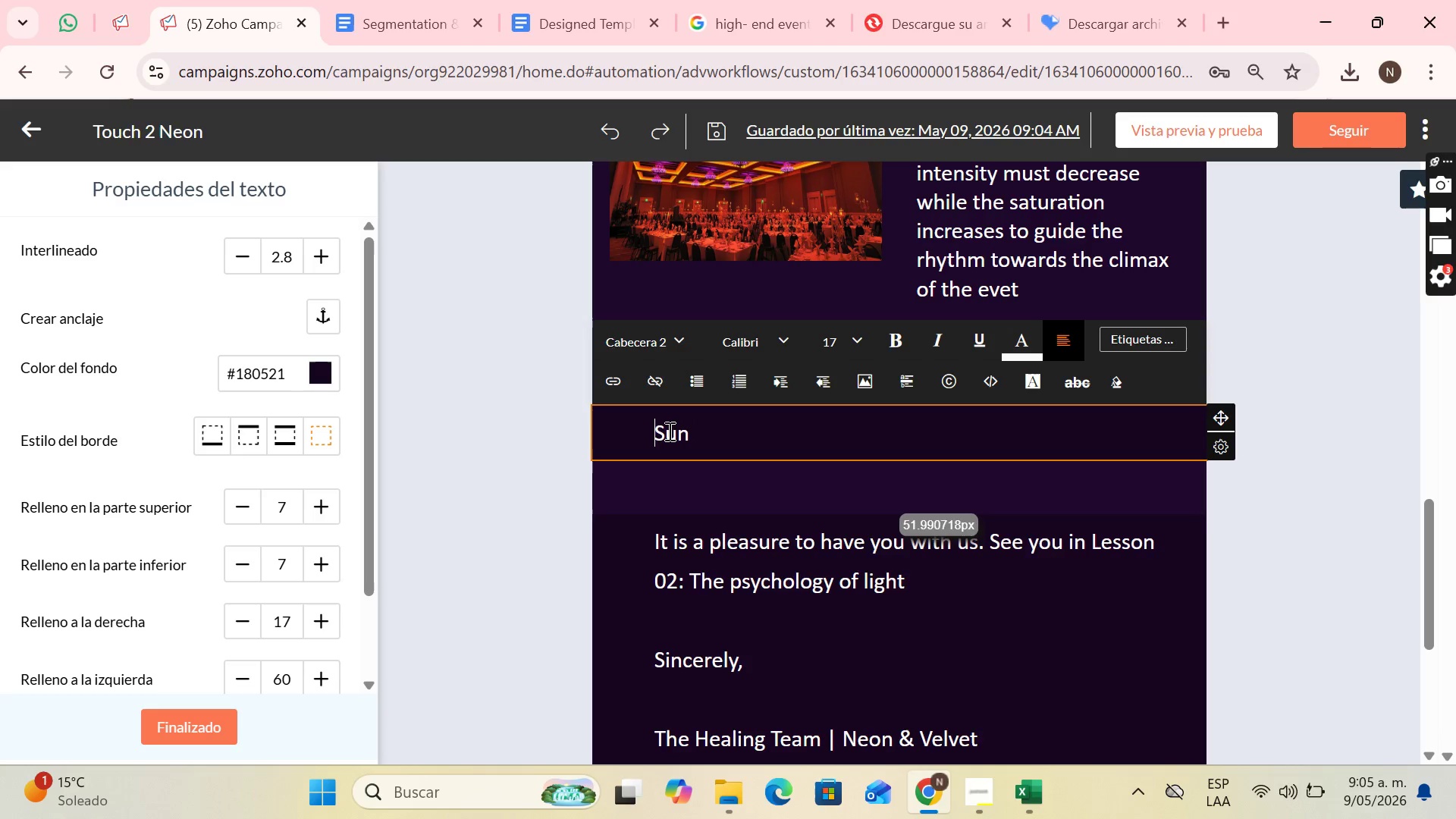 
key(Backspace)
 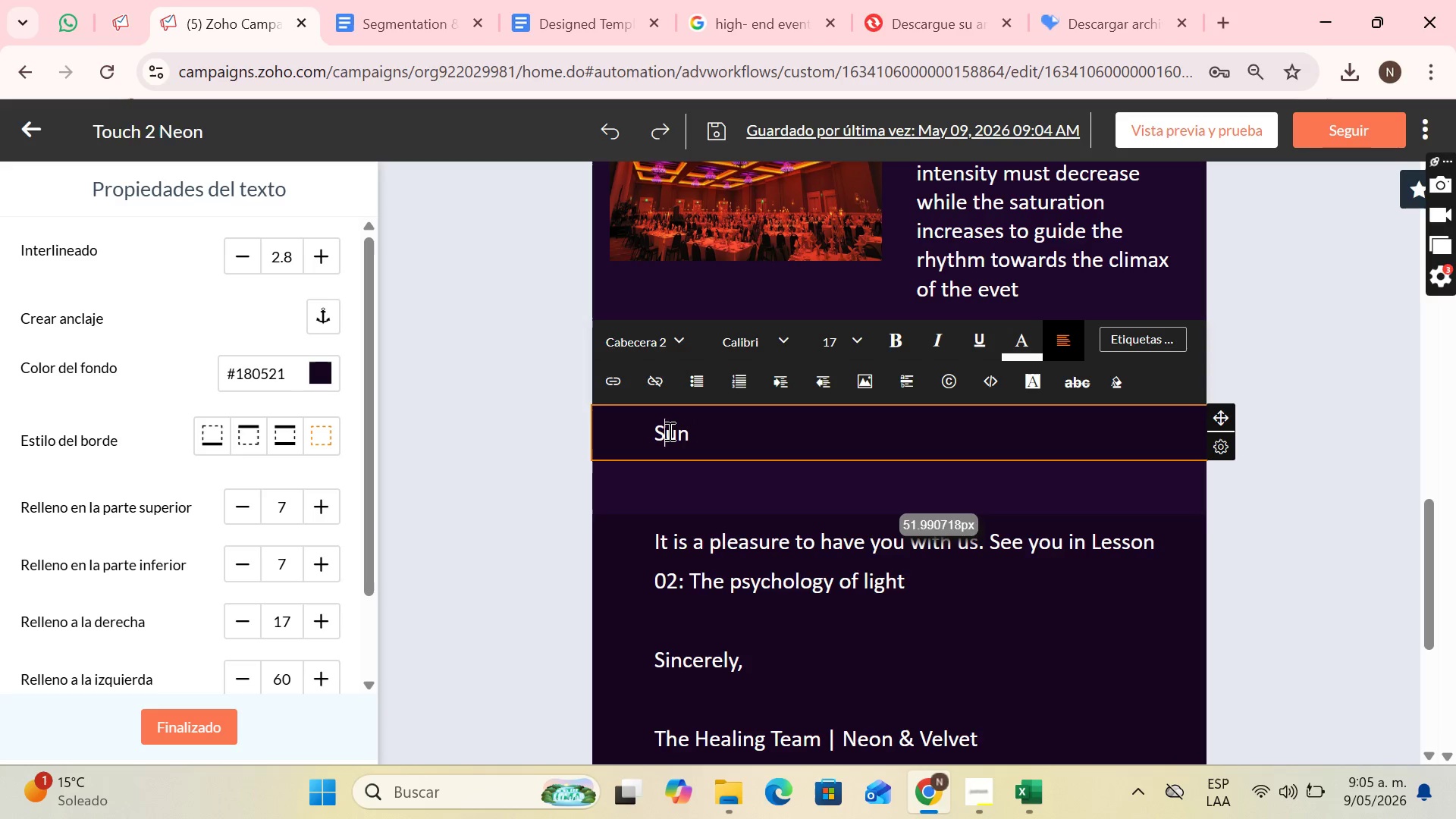 
key(ArrowRight)
 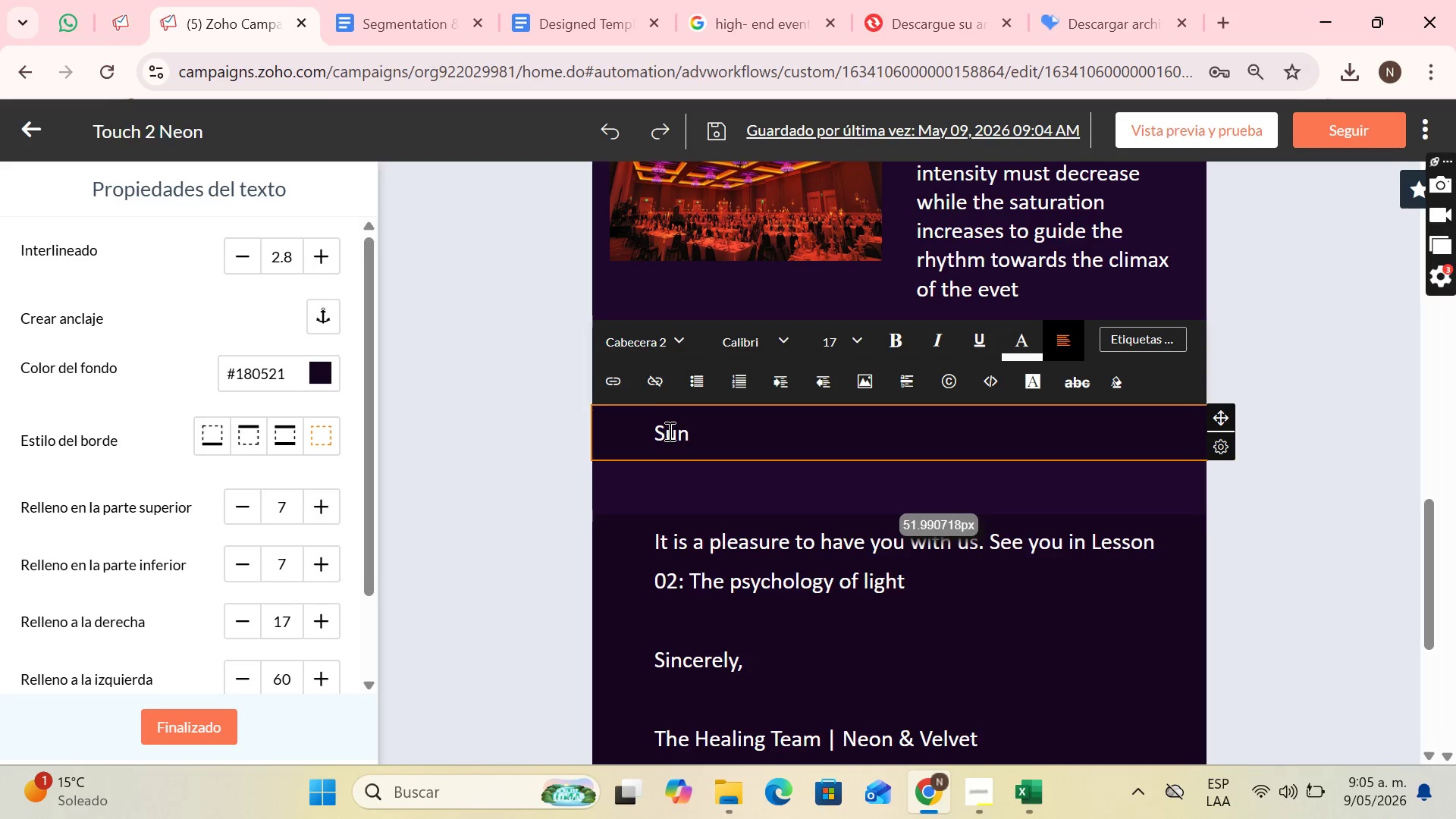 
key(O)
 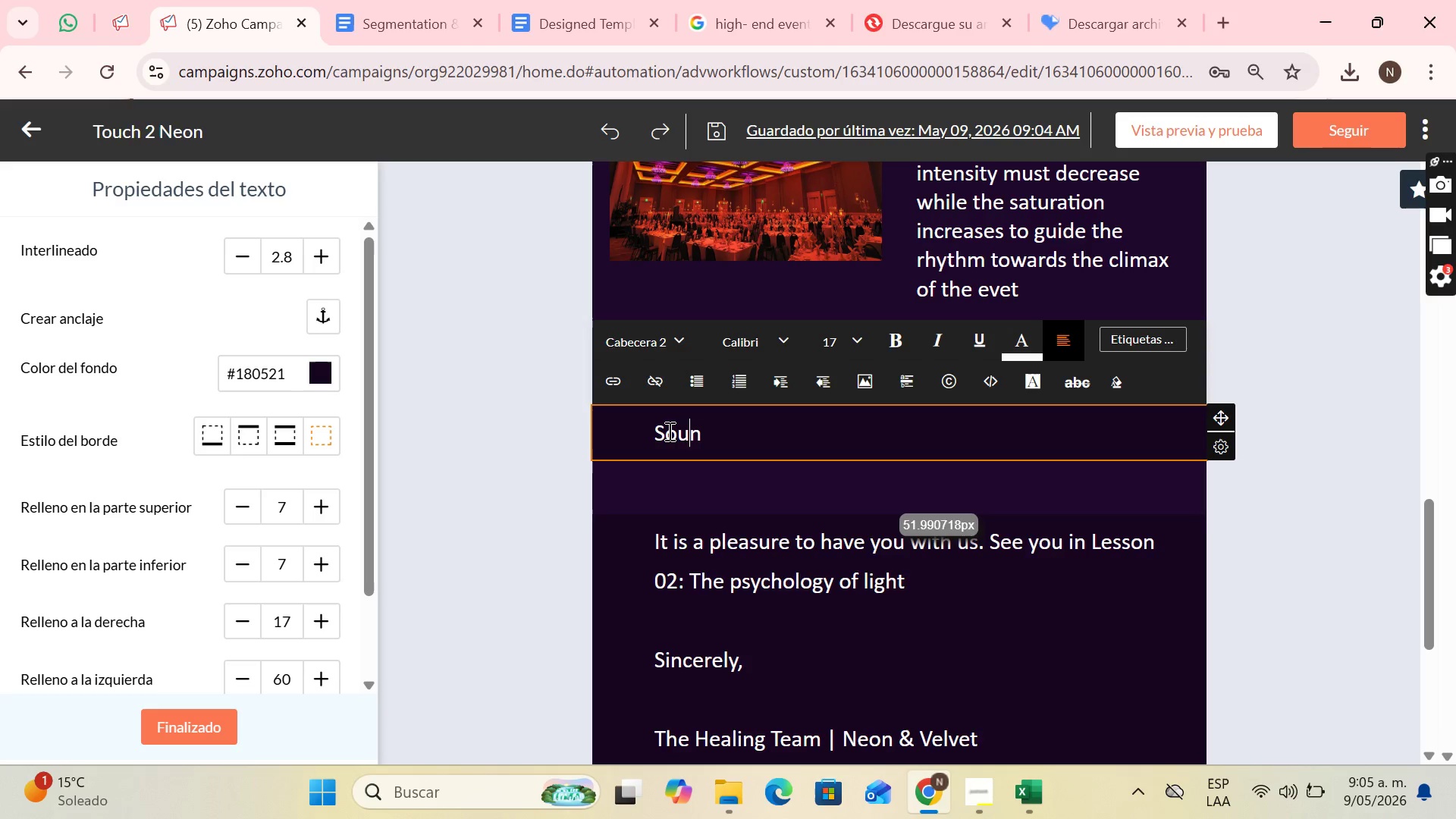 
key(ArrowRight)
 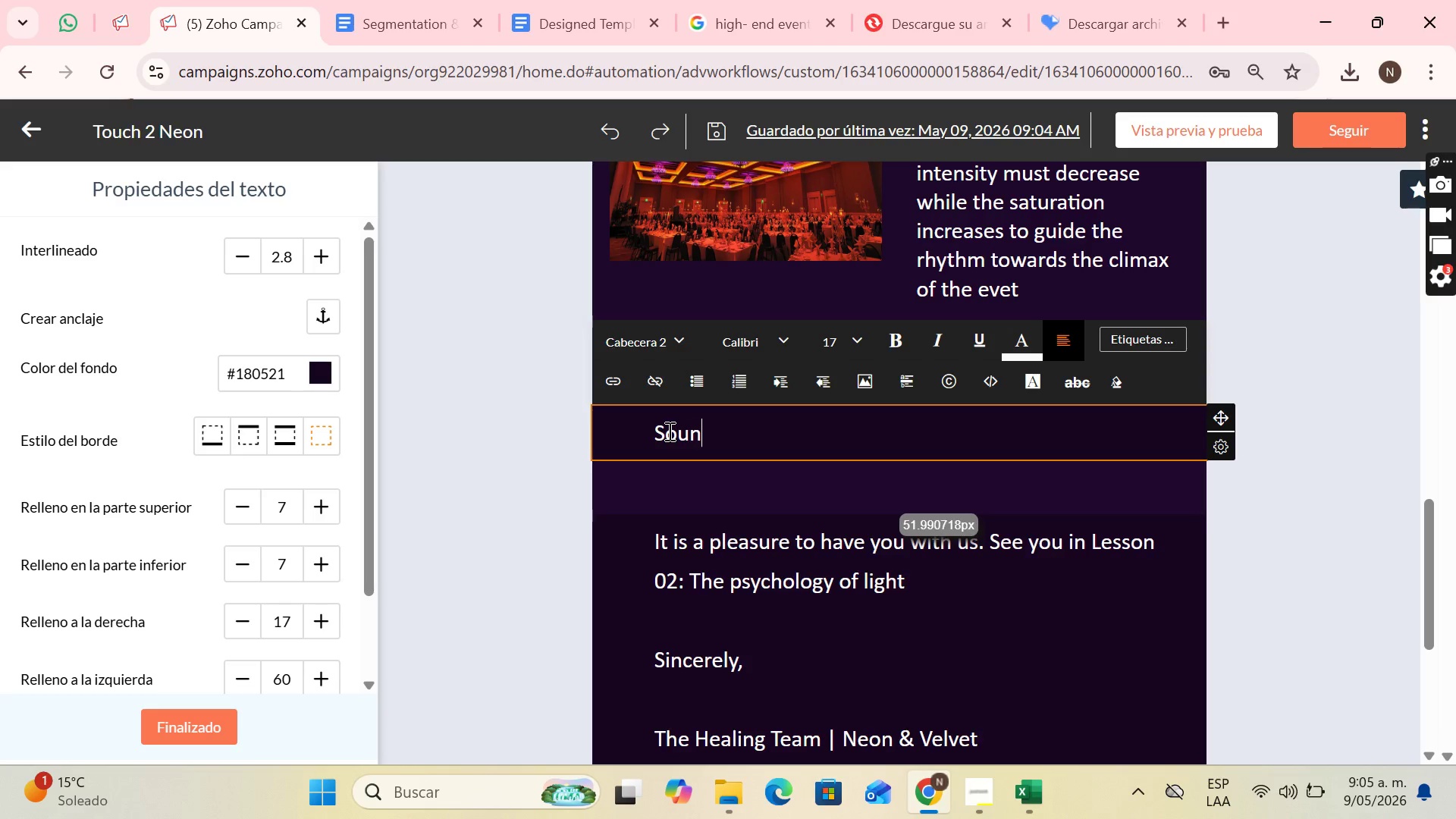 
key(ArrowRight)
 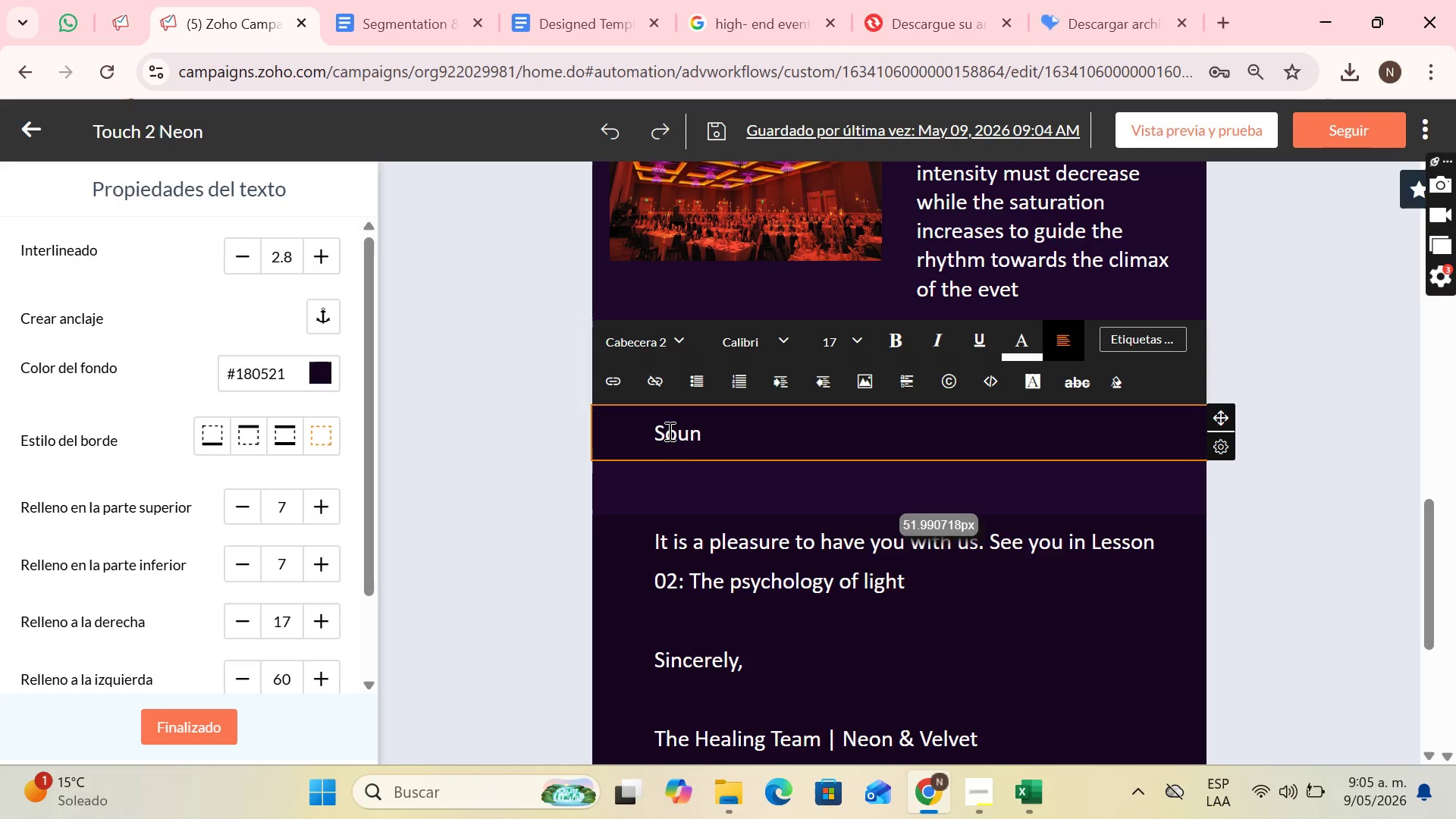 
type(d harmony is as important as light. Did you know thatt)
key(Backspace)
type( the type of entretainment shhould dicyat)
key(Backspace)
key(Backspace)
key(Backspace)
type(tate the frequency i)
key(Backspace)
type(og lighting )
 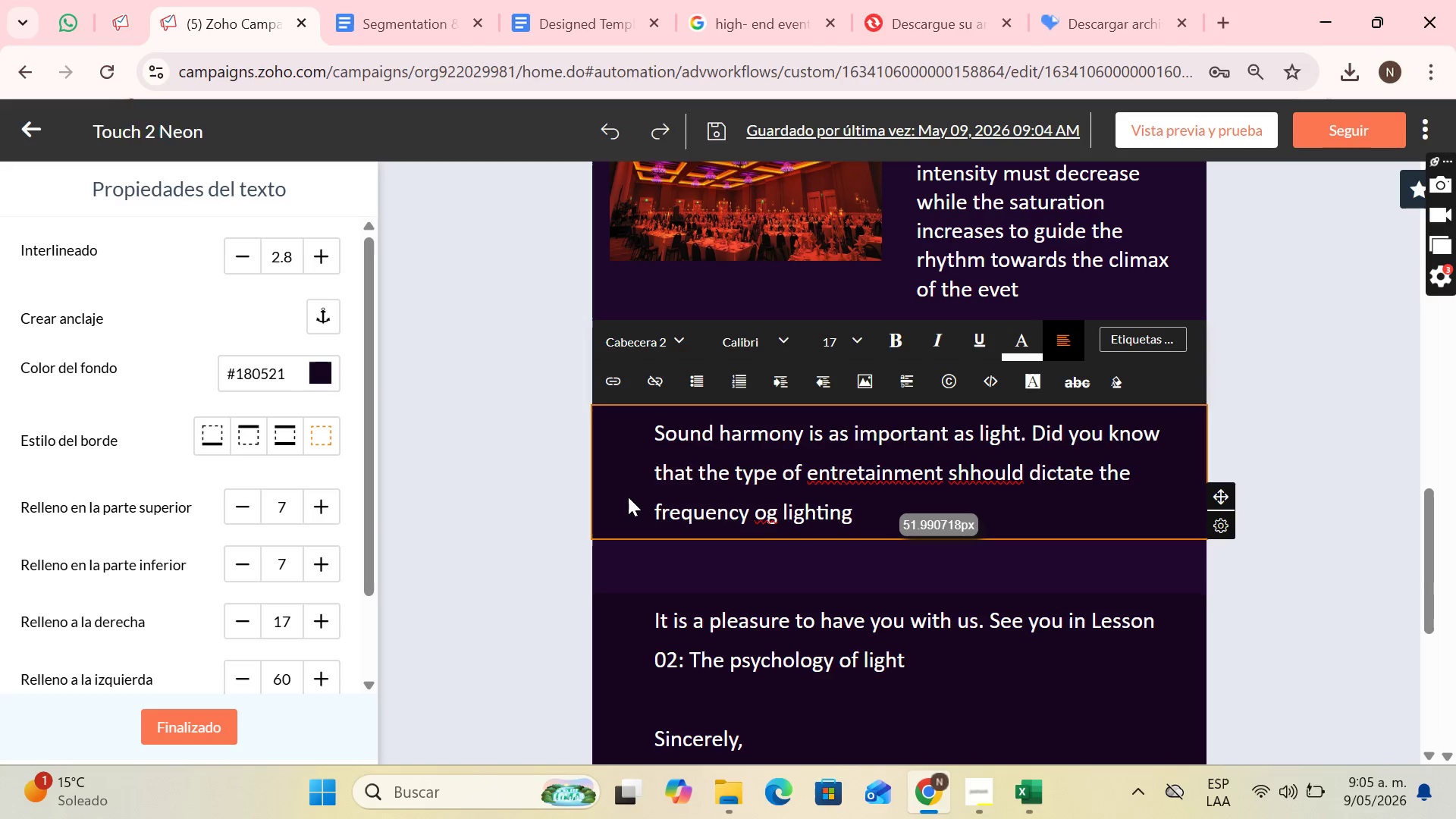 
key(Backspace)
 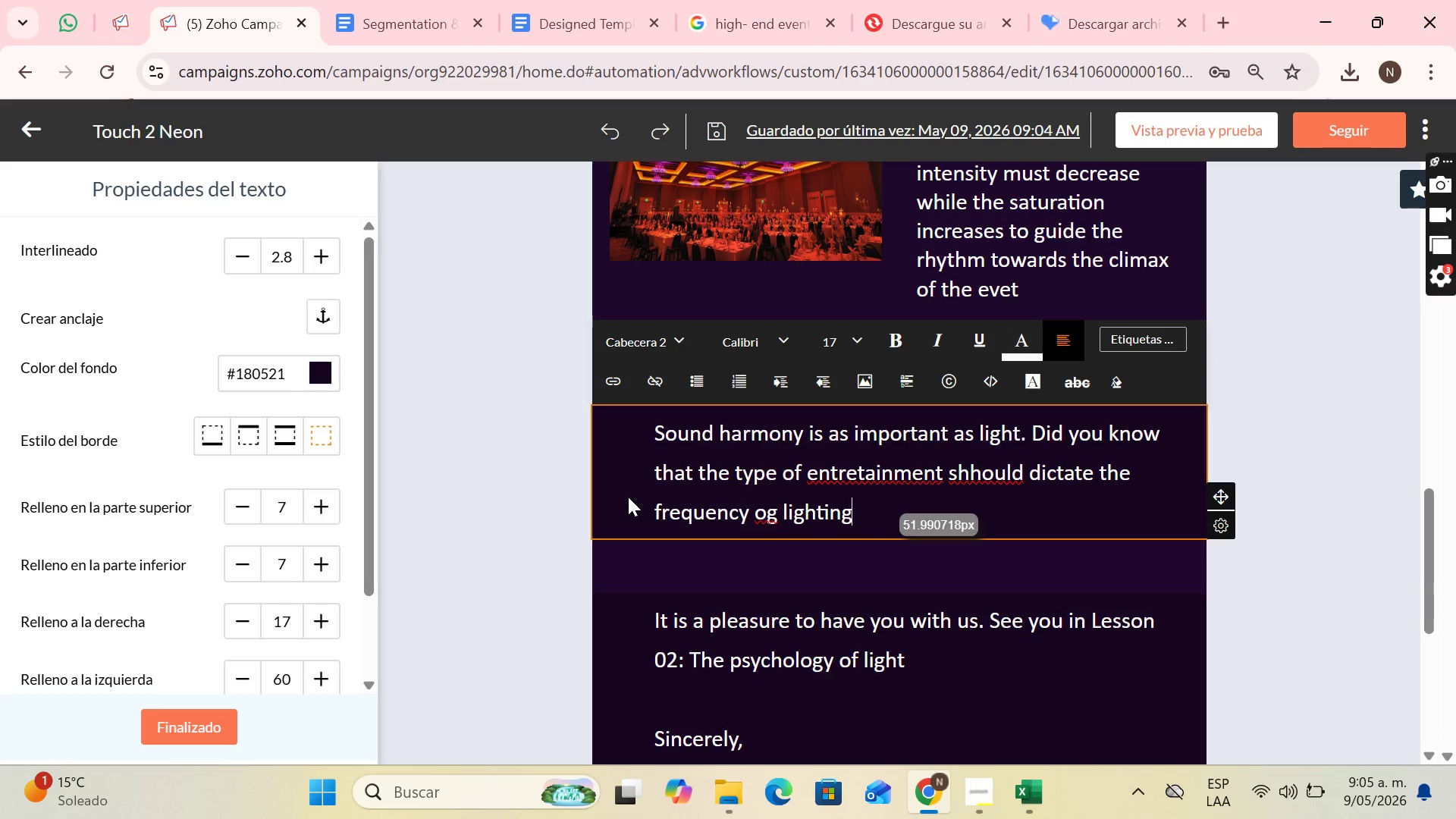 
key(Shift+BracketLeft)
 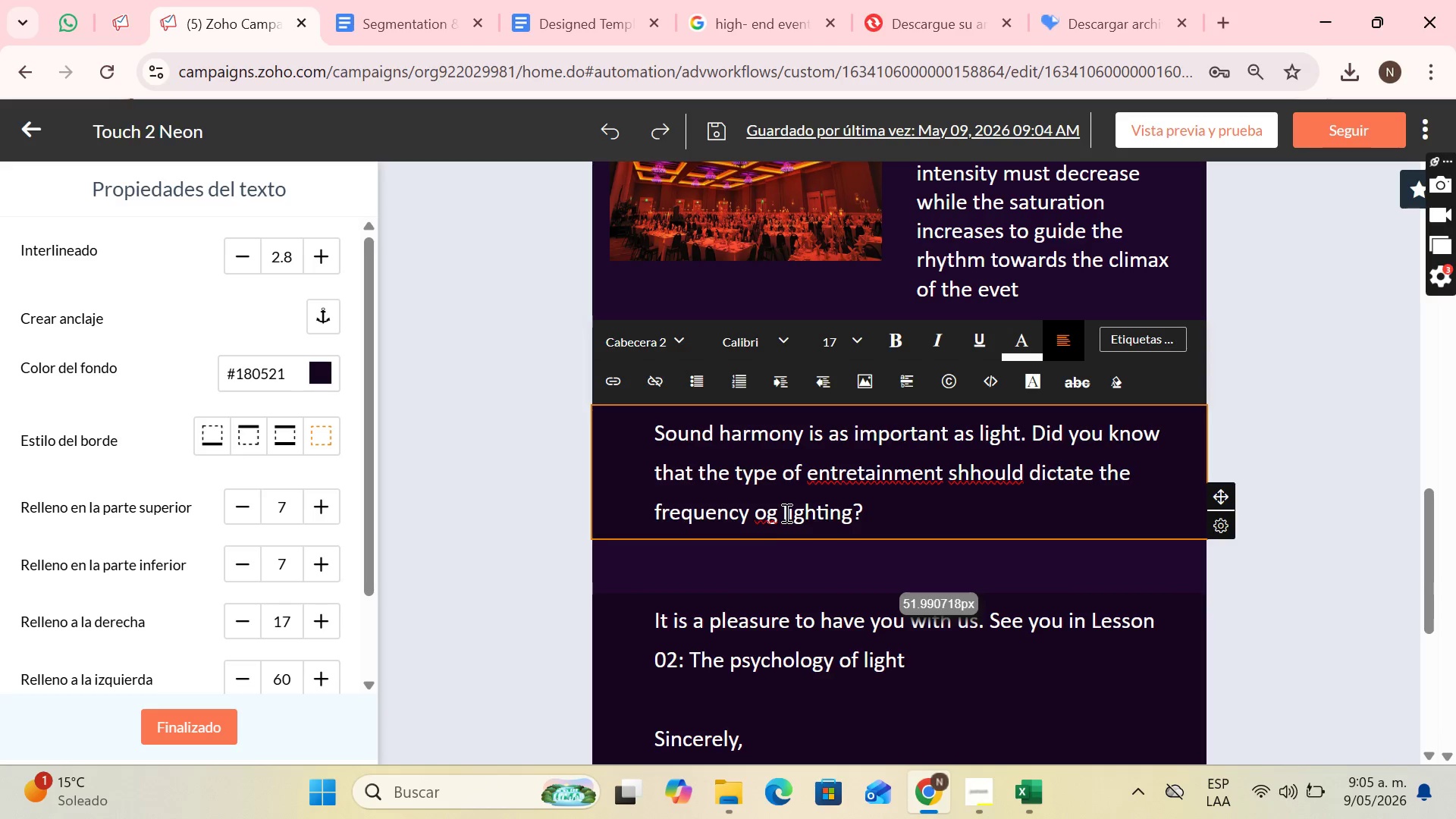 
left_click([777, 510])
 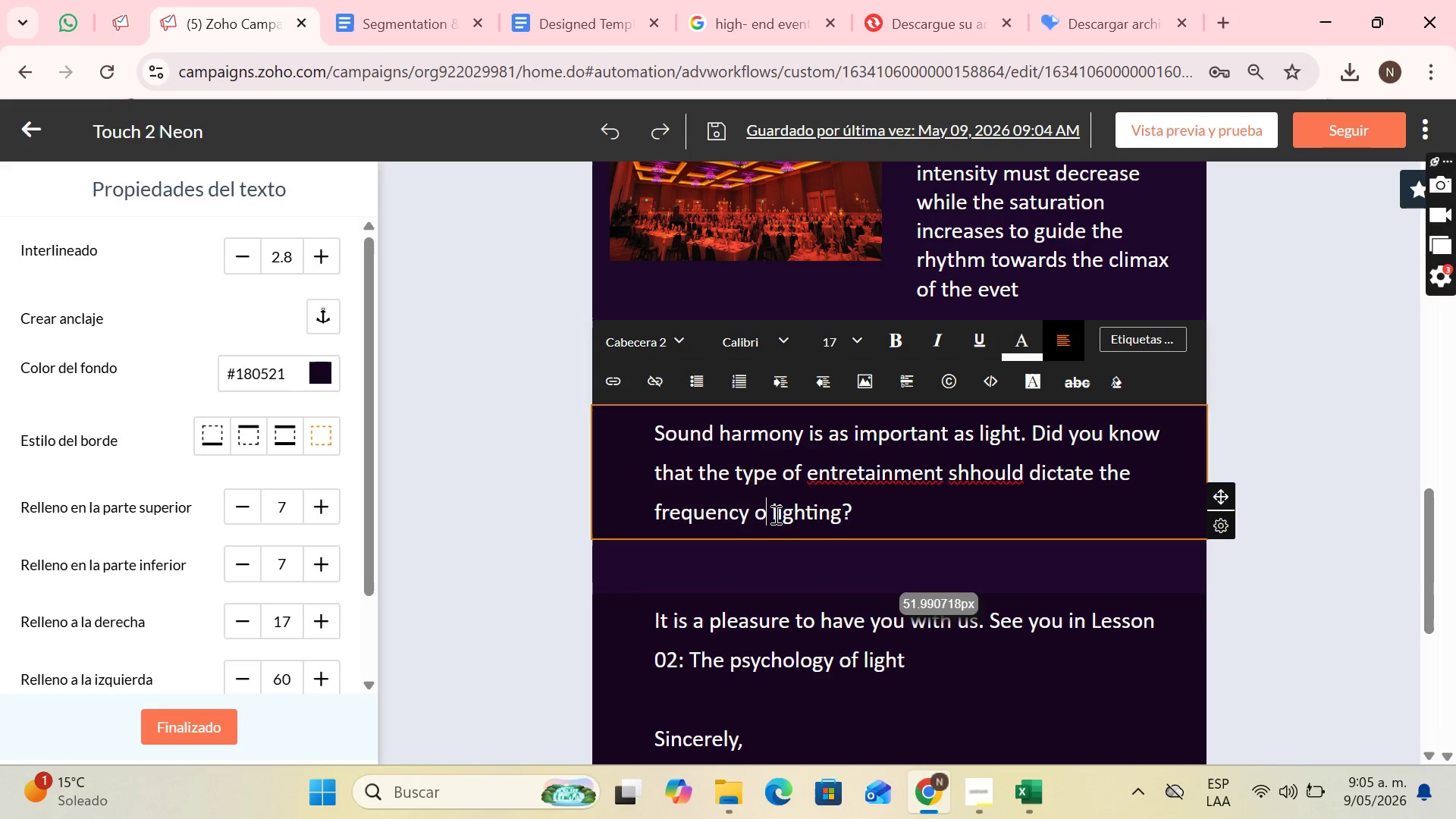 
key(Backspace)
 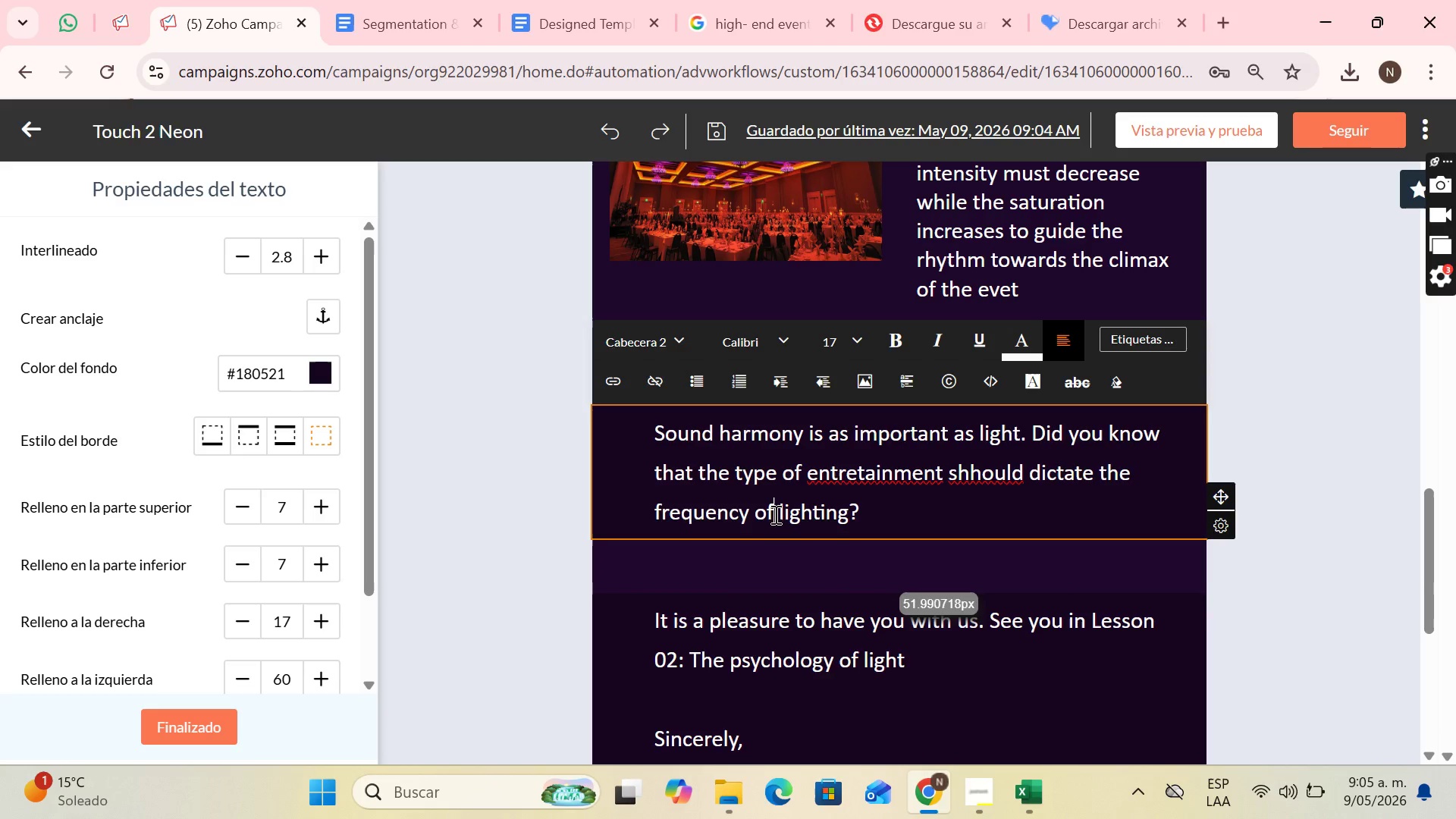 
key(F)
 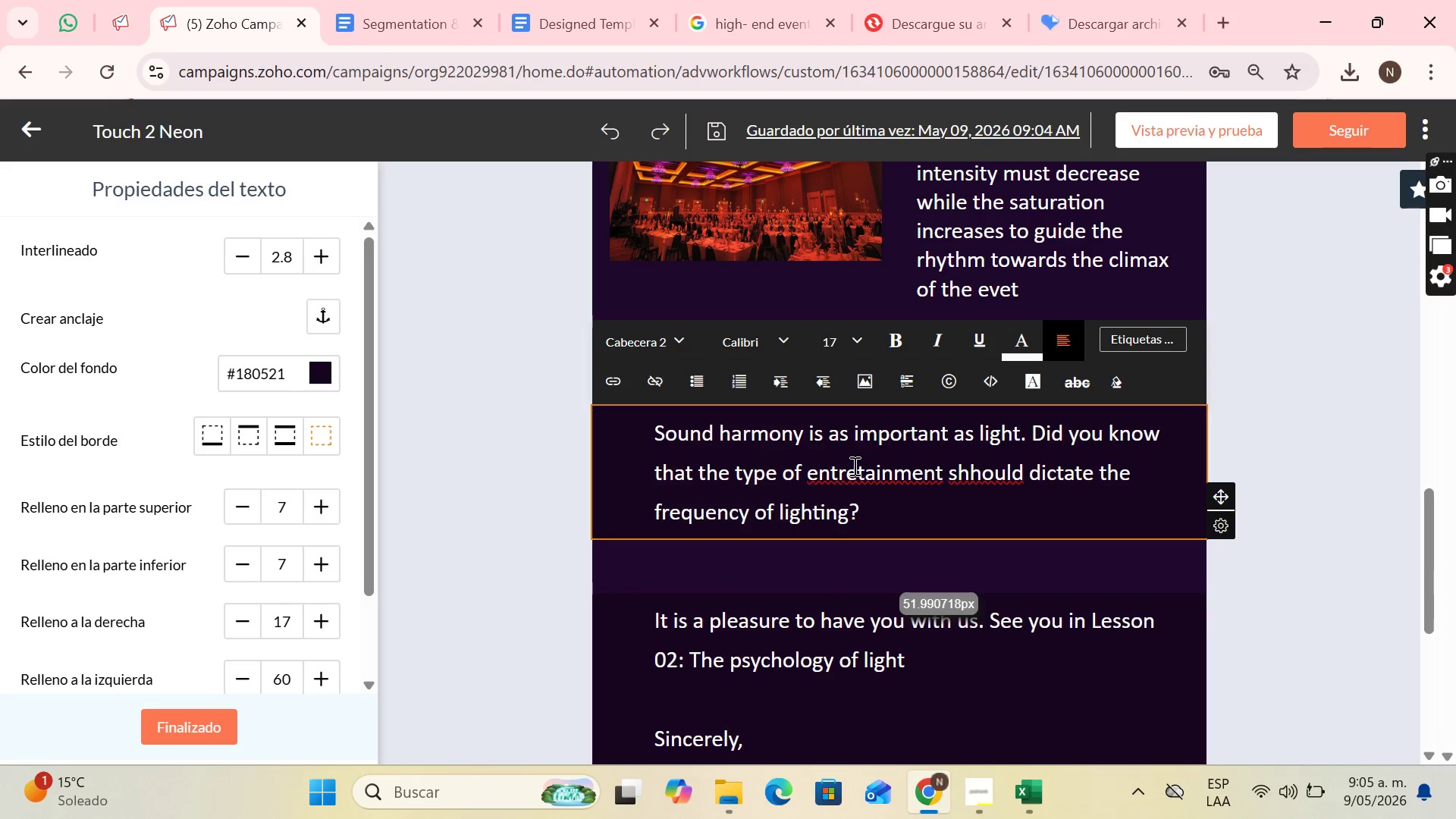 
right_click([853, 466])
 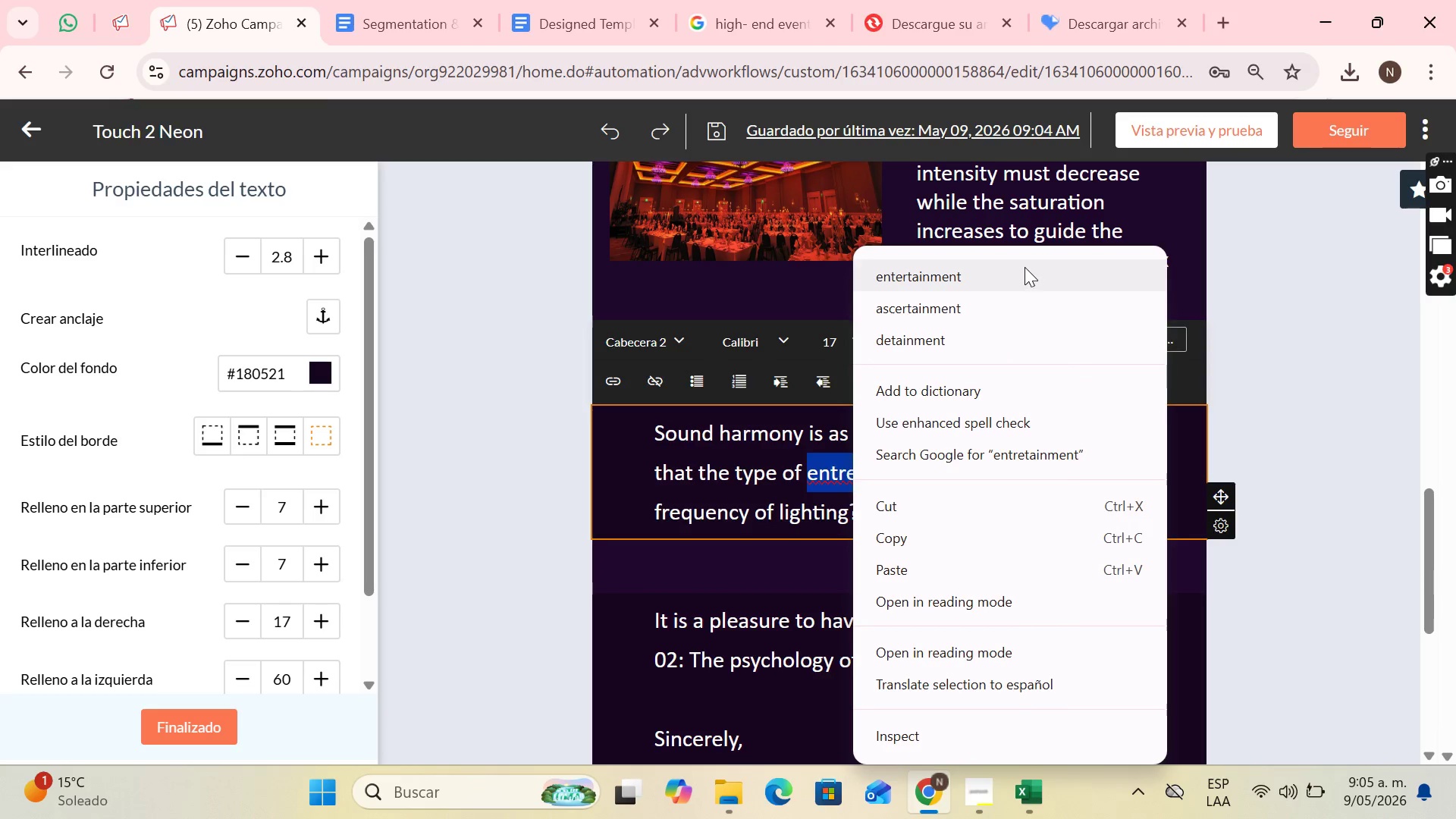 
left_click([1025, 267])
 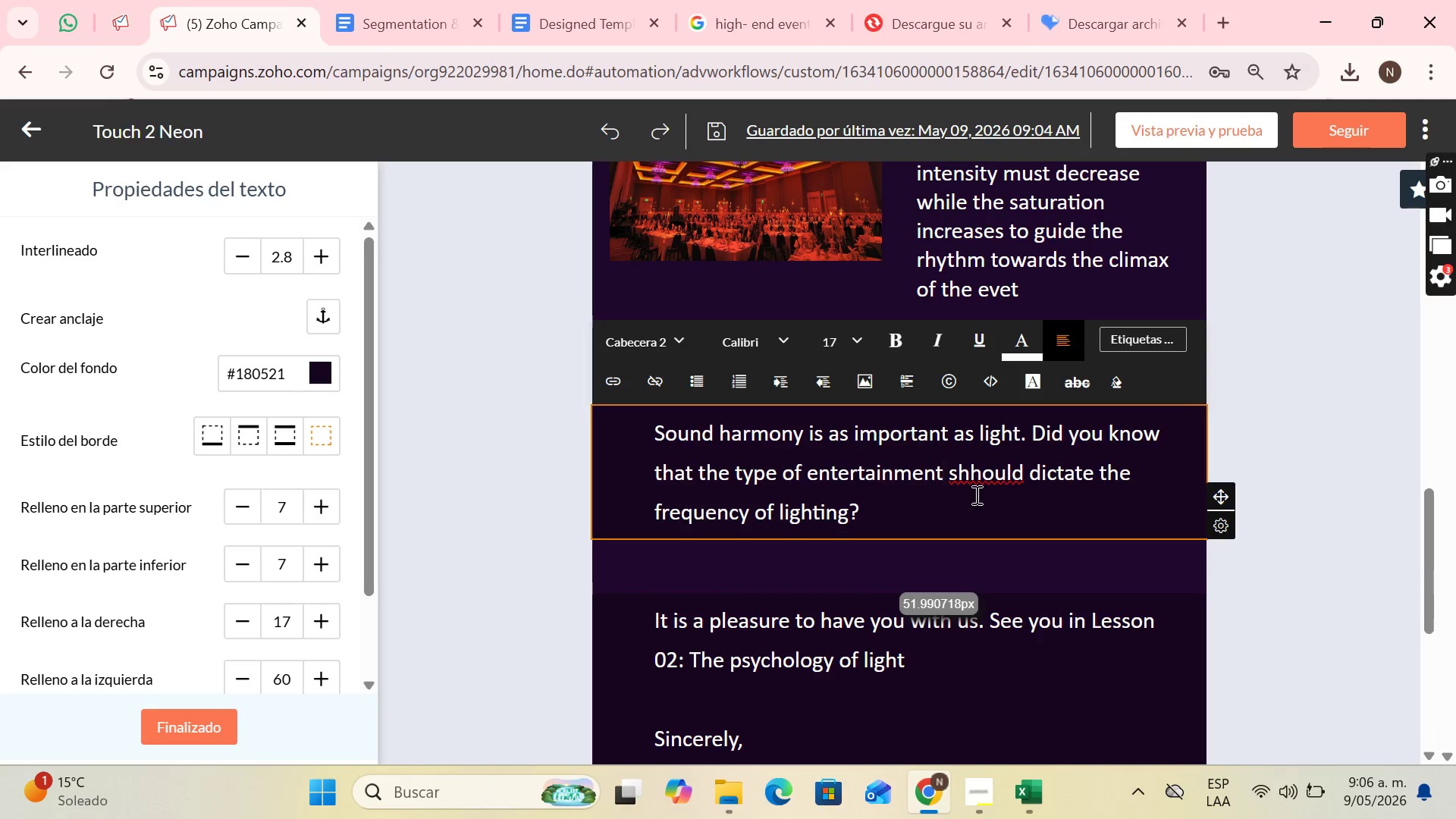 
right_click([986, 488])
 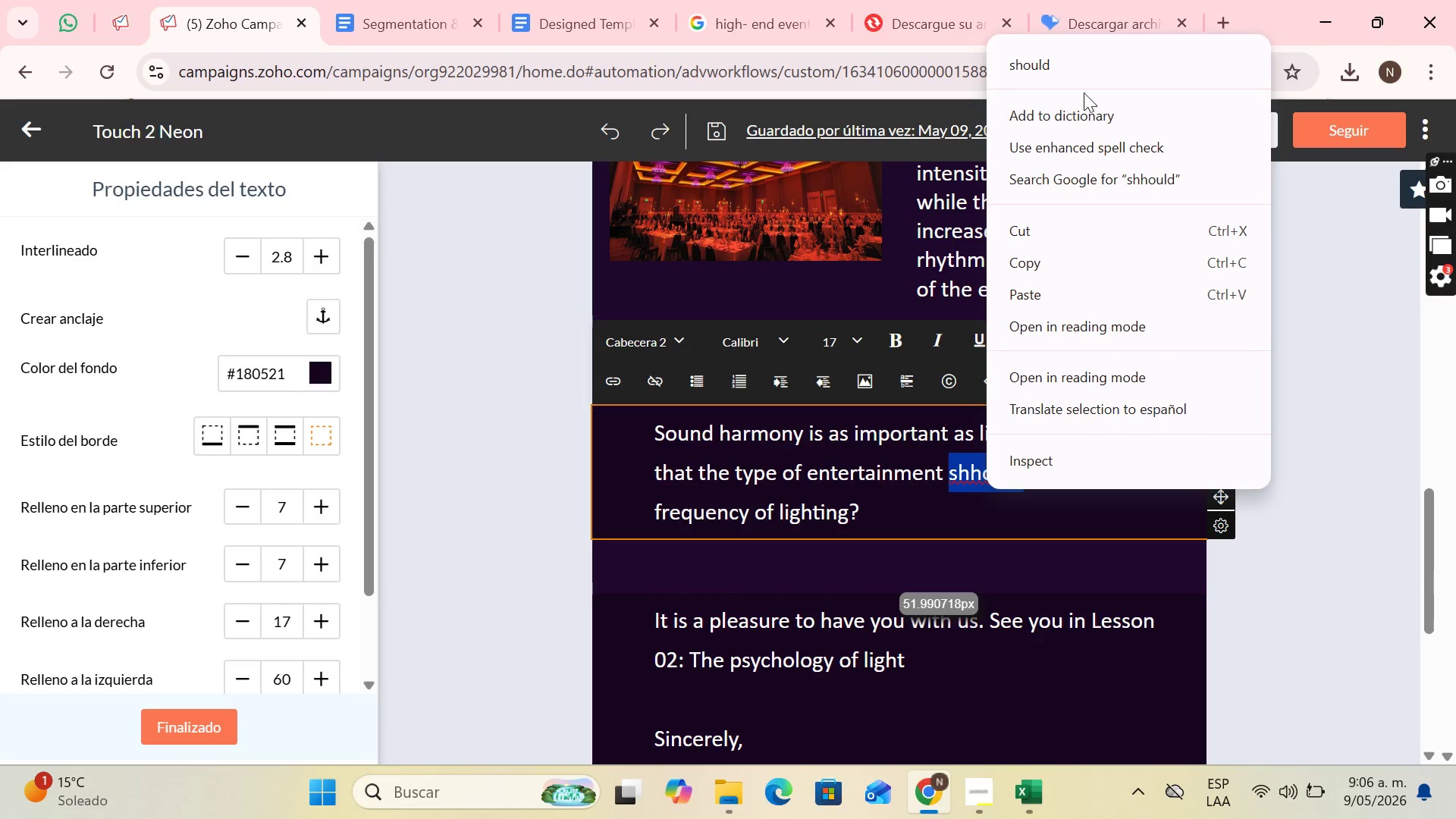 
left_click([1073, 58])
 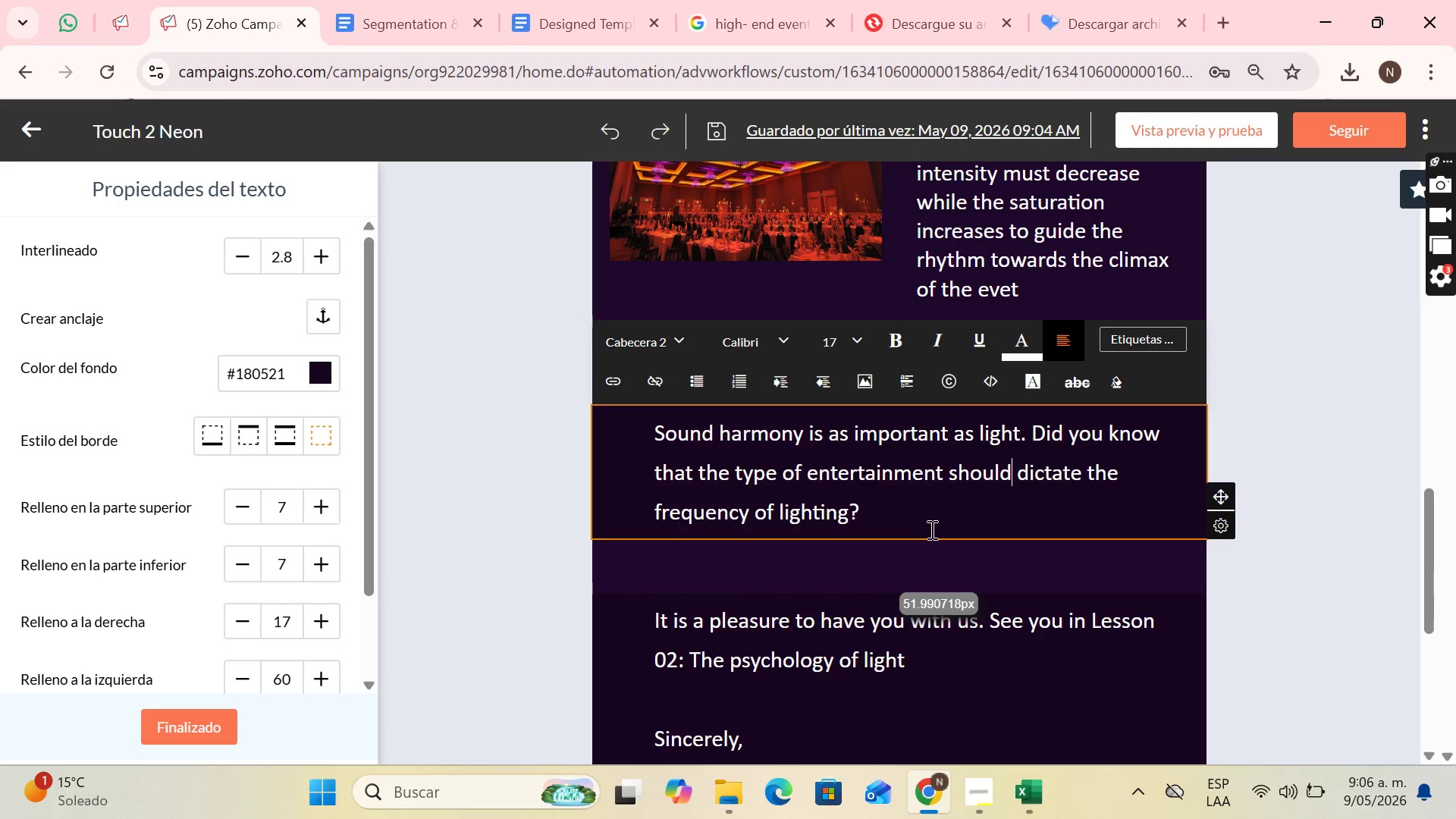 
left_click([930, 529])
 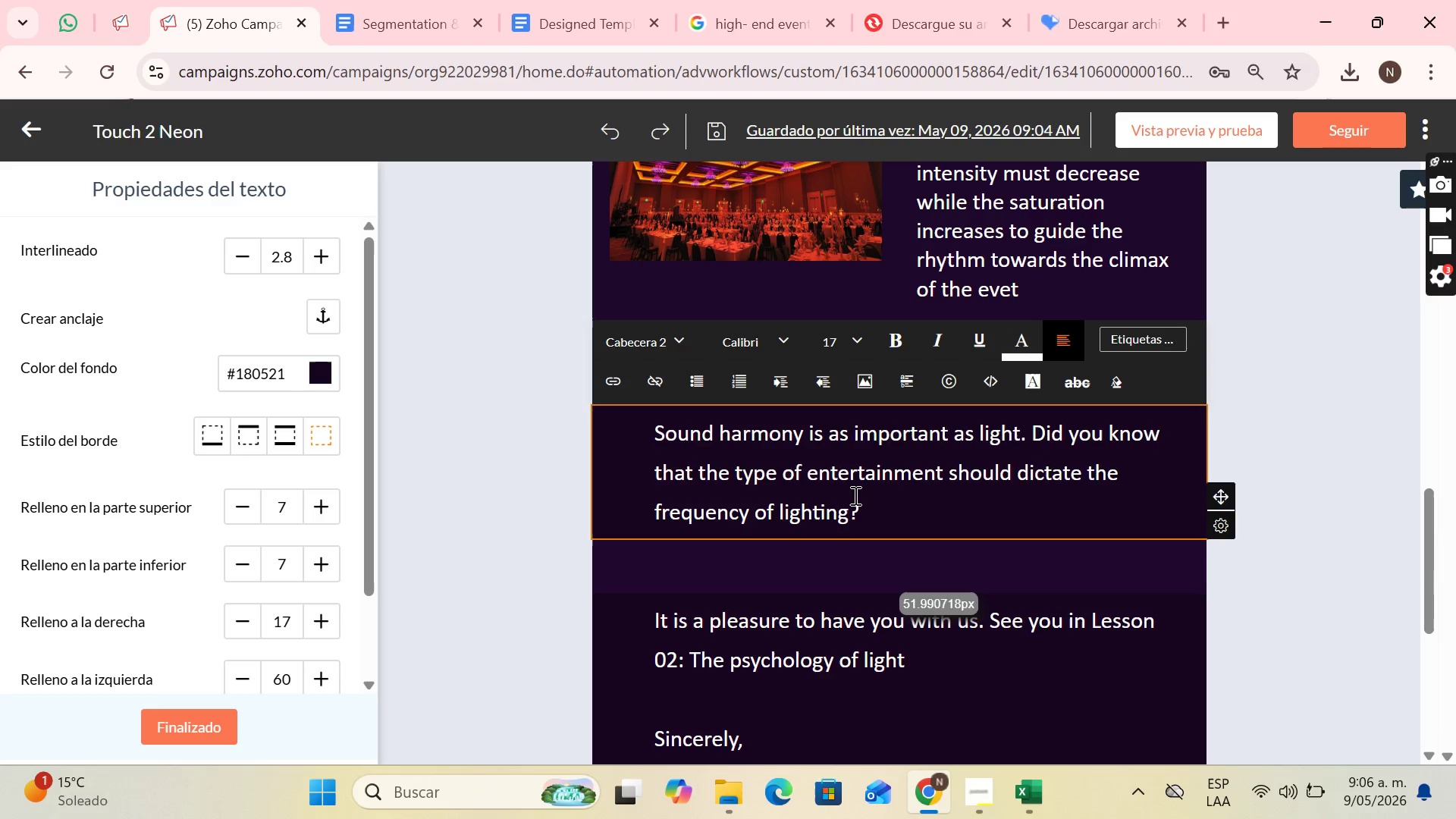 
wait(14.05)
 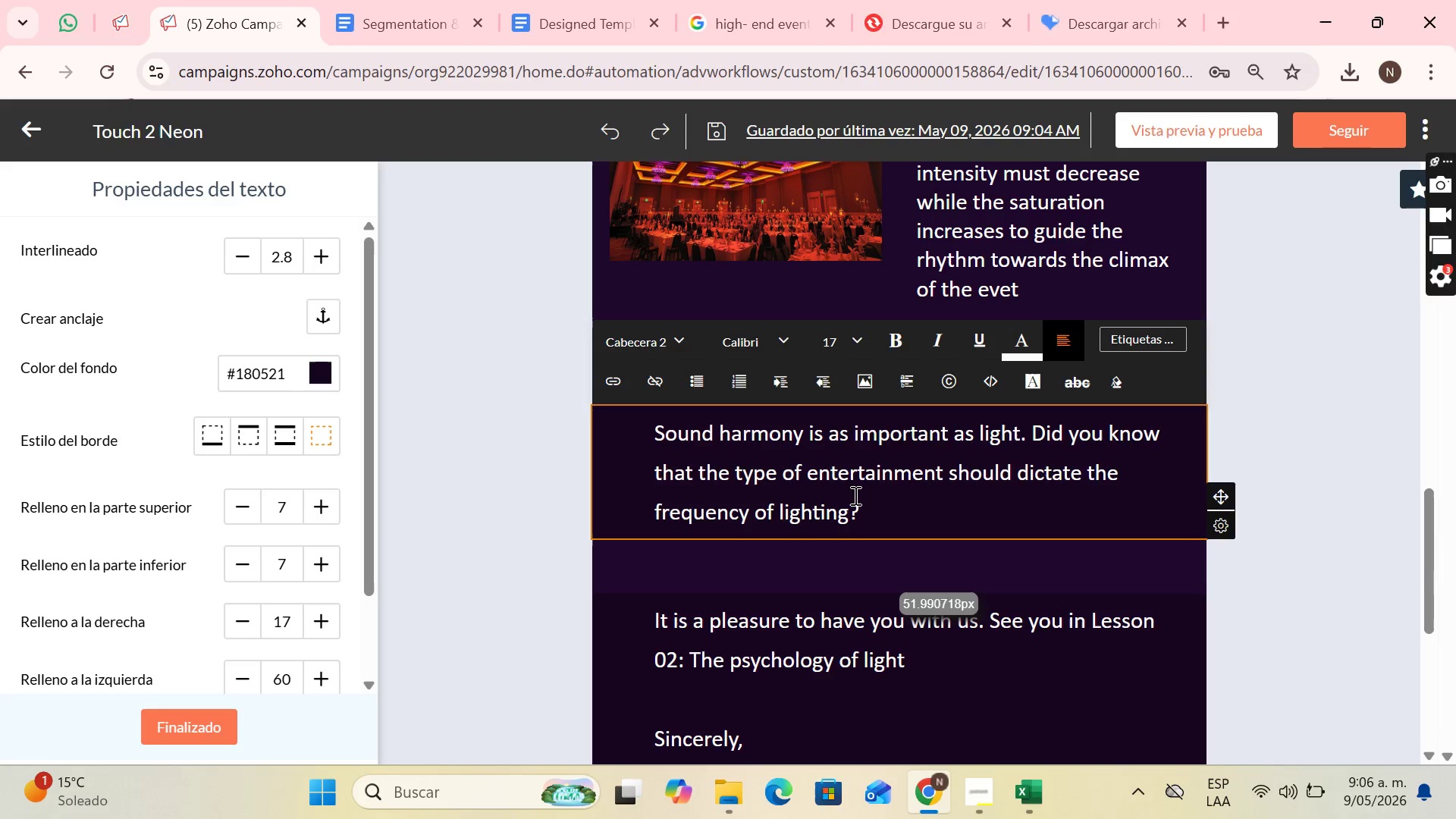 
scroll: coordinate [839, 491], scroll_direction: down, amount: 2.0
 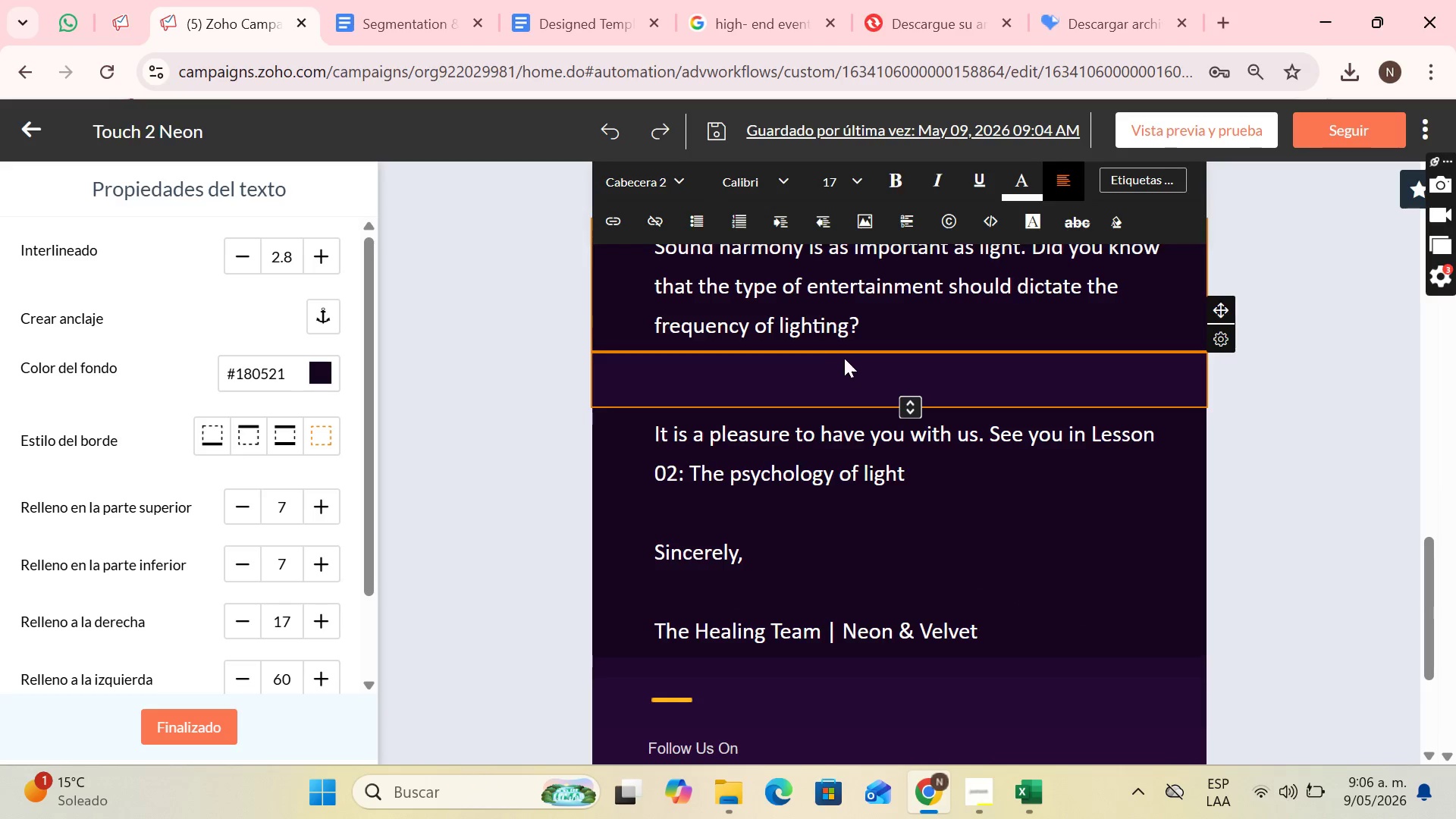 
scroll: coordinate [917, 387], scroll_direction: up, amount: 3.0
 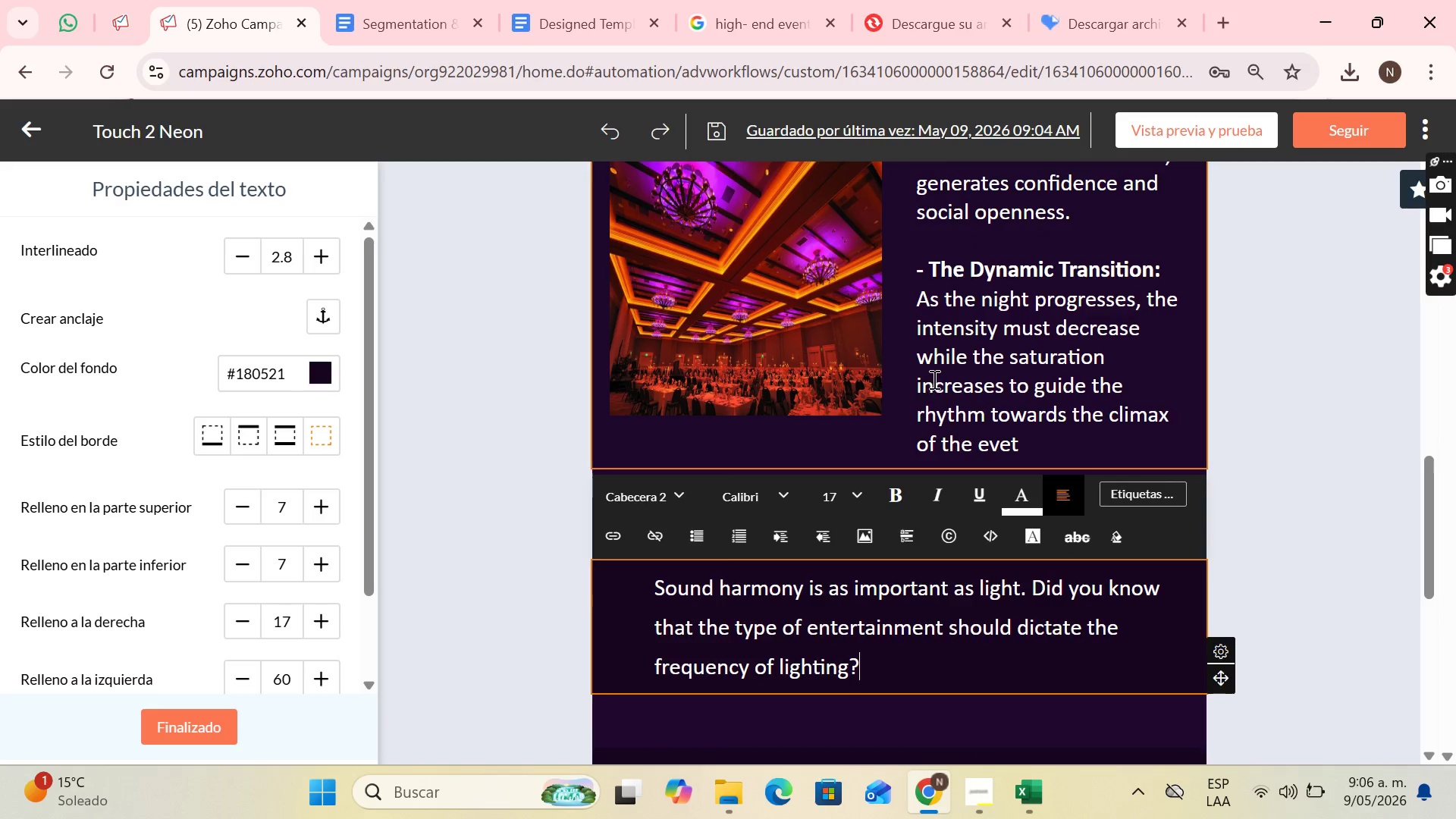 
scroll: coordinate [905, 429], scroll_direction: down, amount: 2.0
 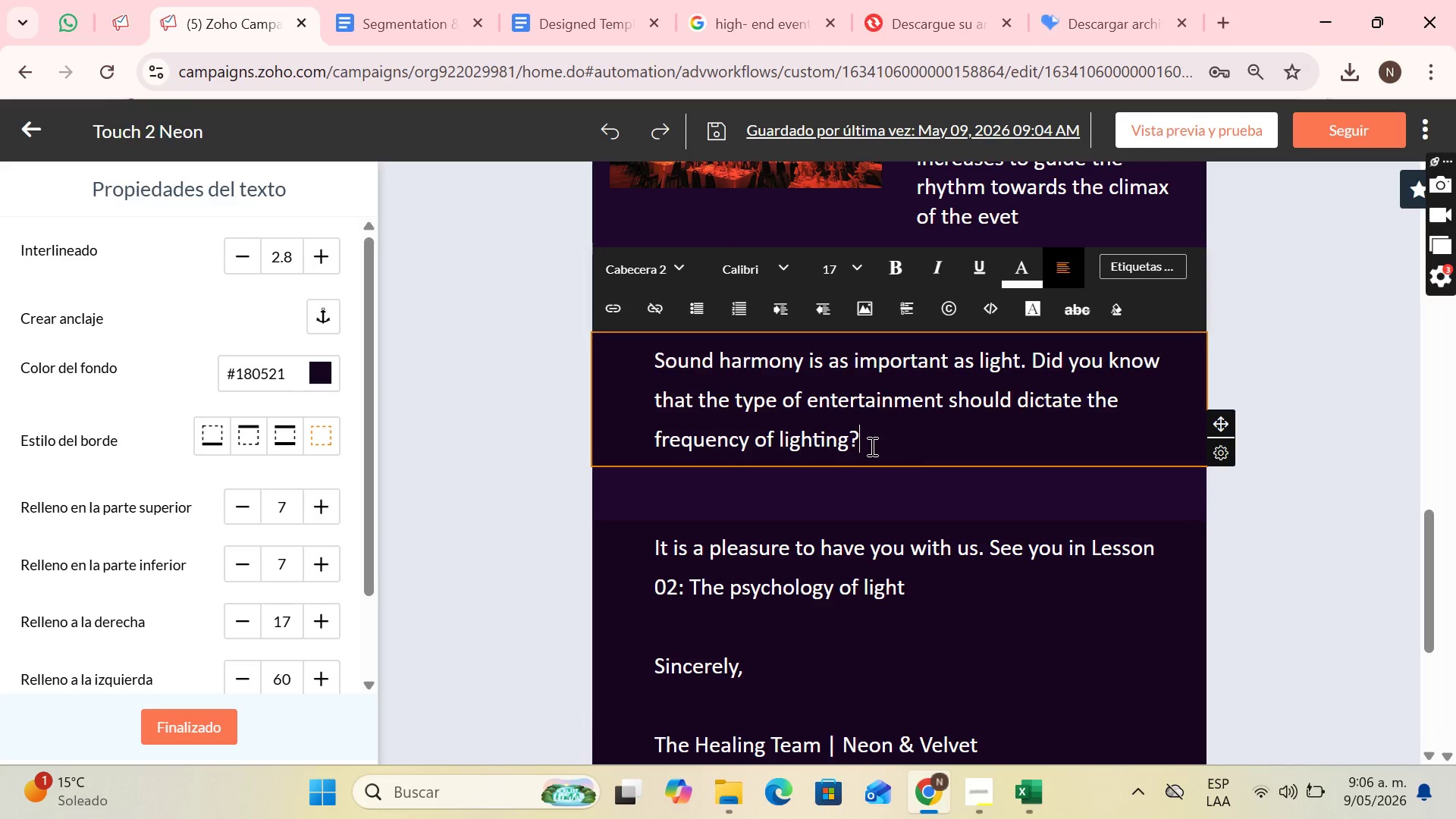 
key(Enter)
 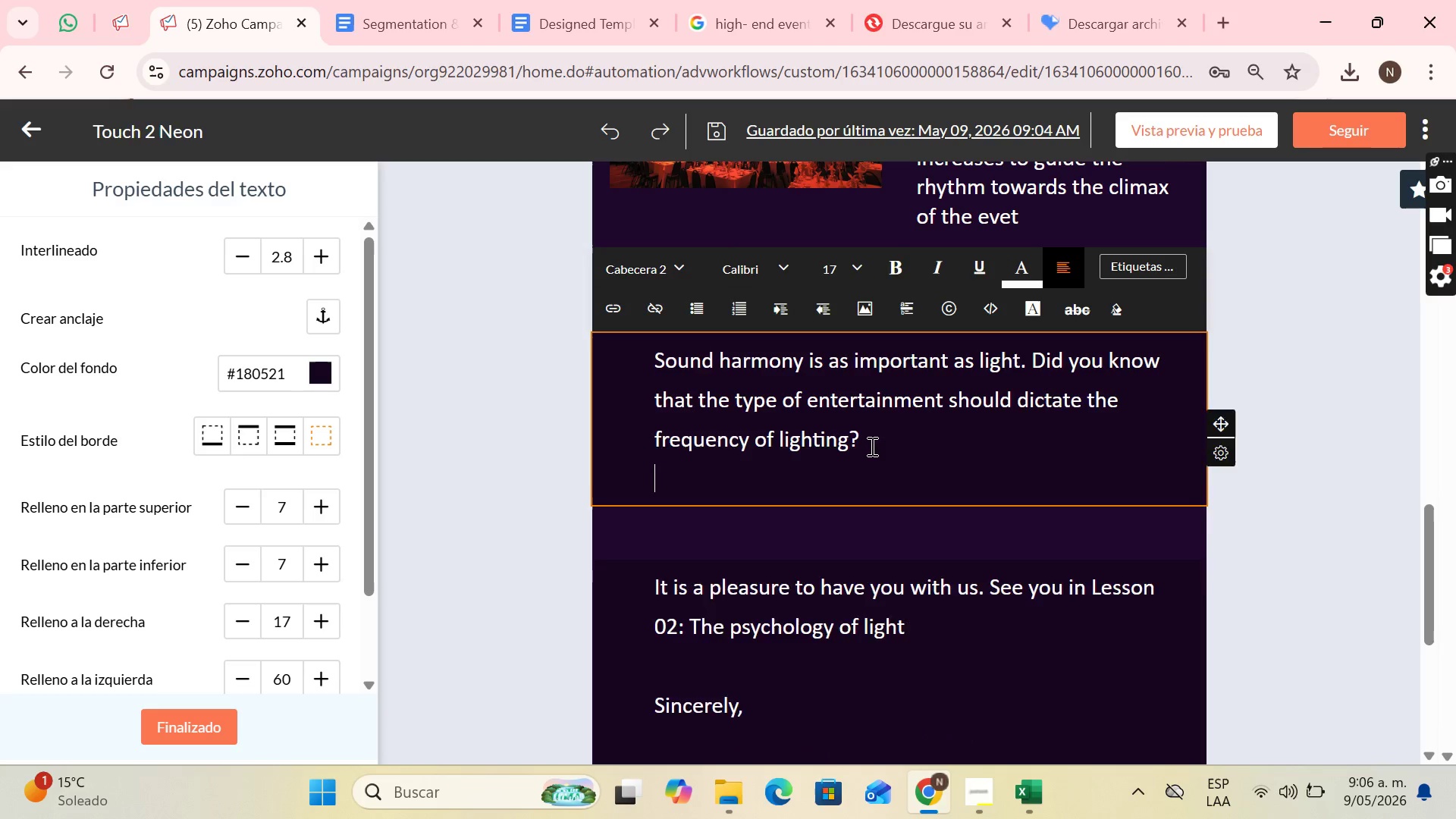 
key(Enter)
 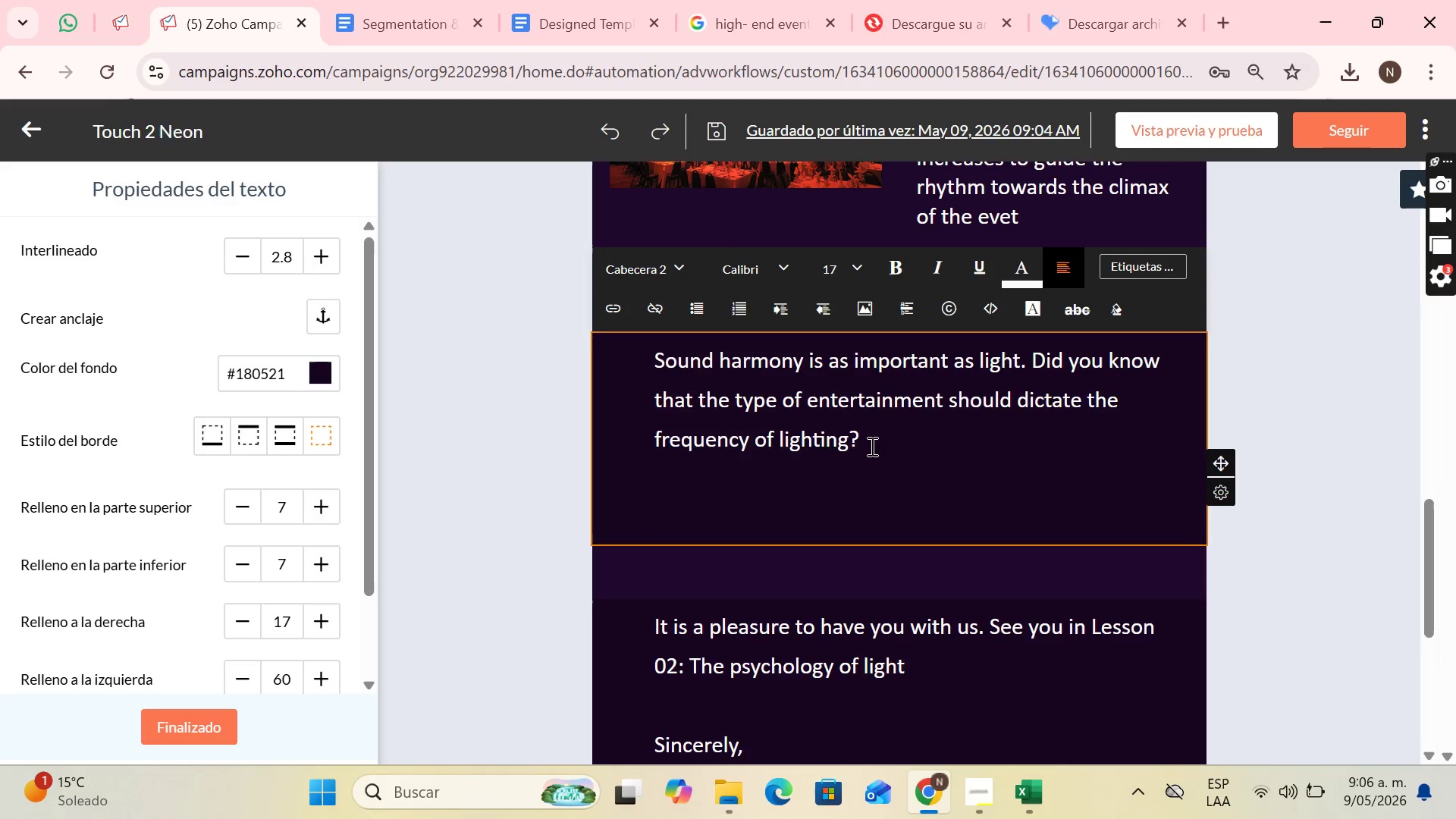 
type(DOWNLOAD)
 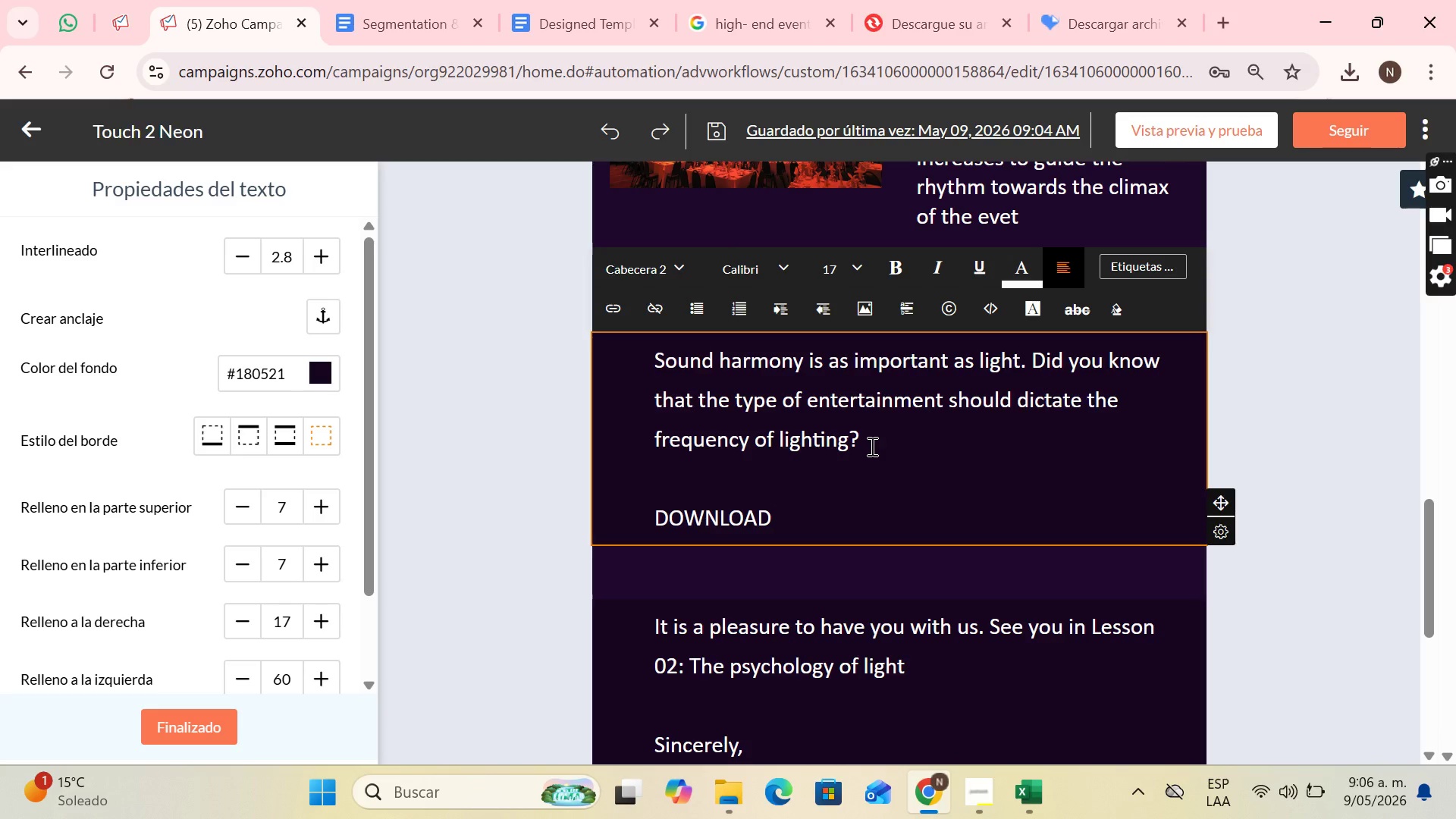 
wait(13.14)
 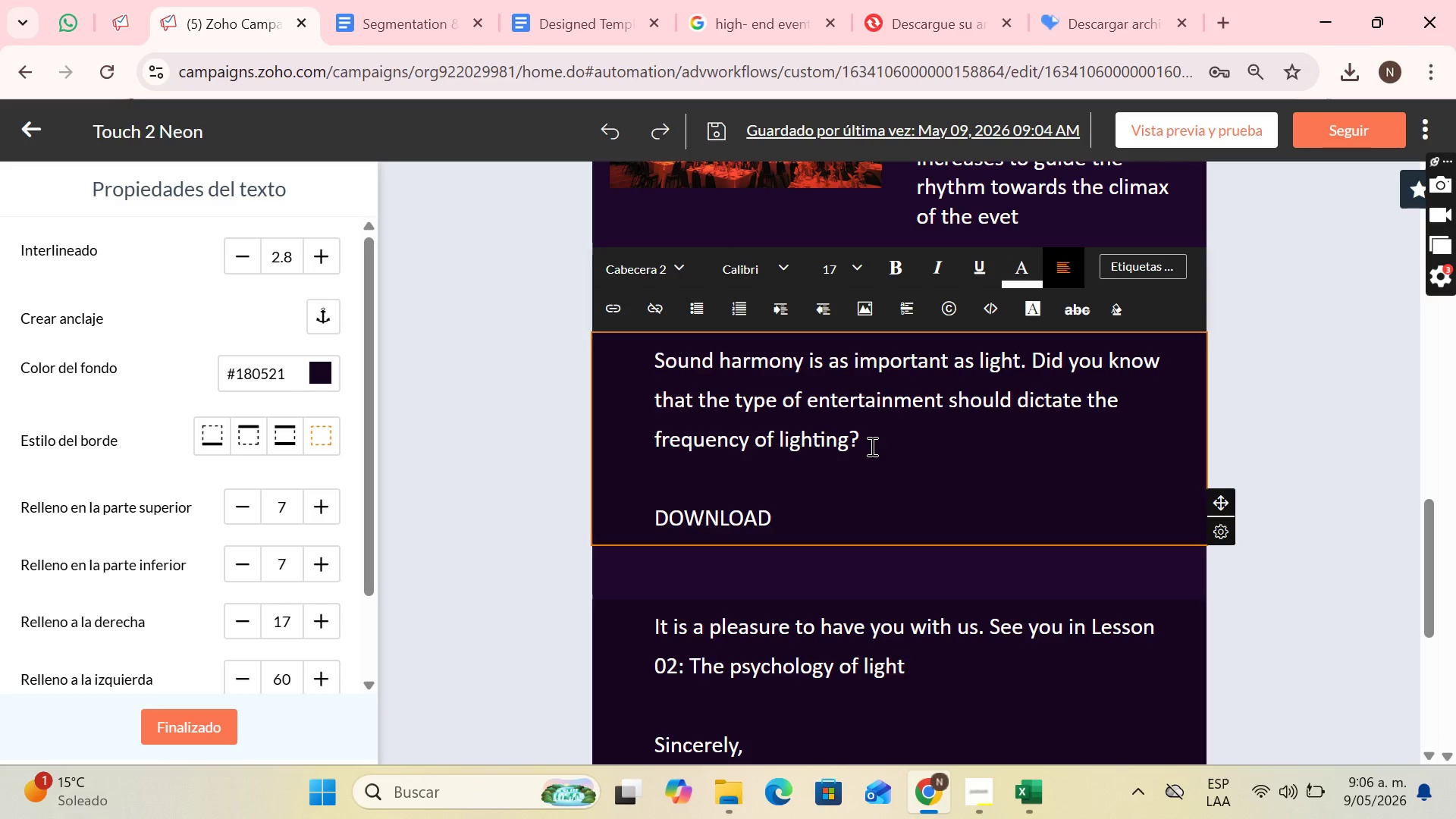 
type( tHE)
key(Backspace)
key(Backspace)
key(Backspace)
type(The corp)
key(Backspace)
key(Backspace)
type(mparative G)
key(Backspace)
type(G)
key(Backspace)
key(Backspace)
key(Backspace)
key(Backspace)
type(HE  CO)
key(Backspace)
key(Backspace)
key(Backspace)
type(COMPARATIVE GUIDE @BAND VS DJ)
 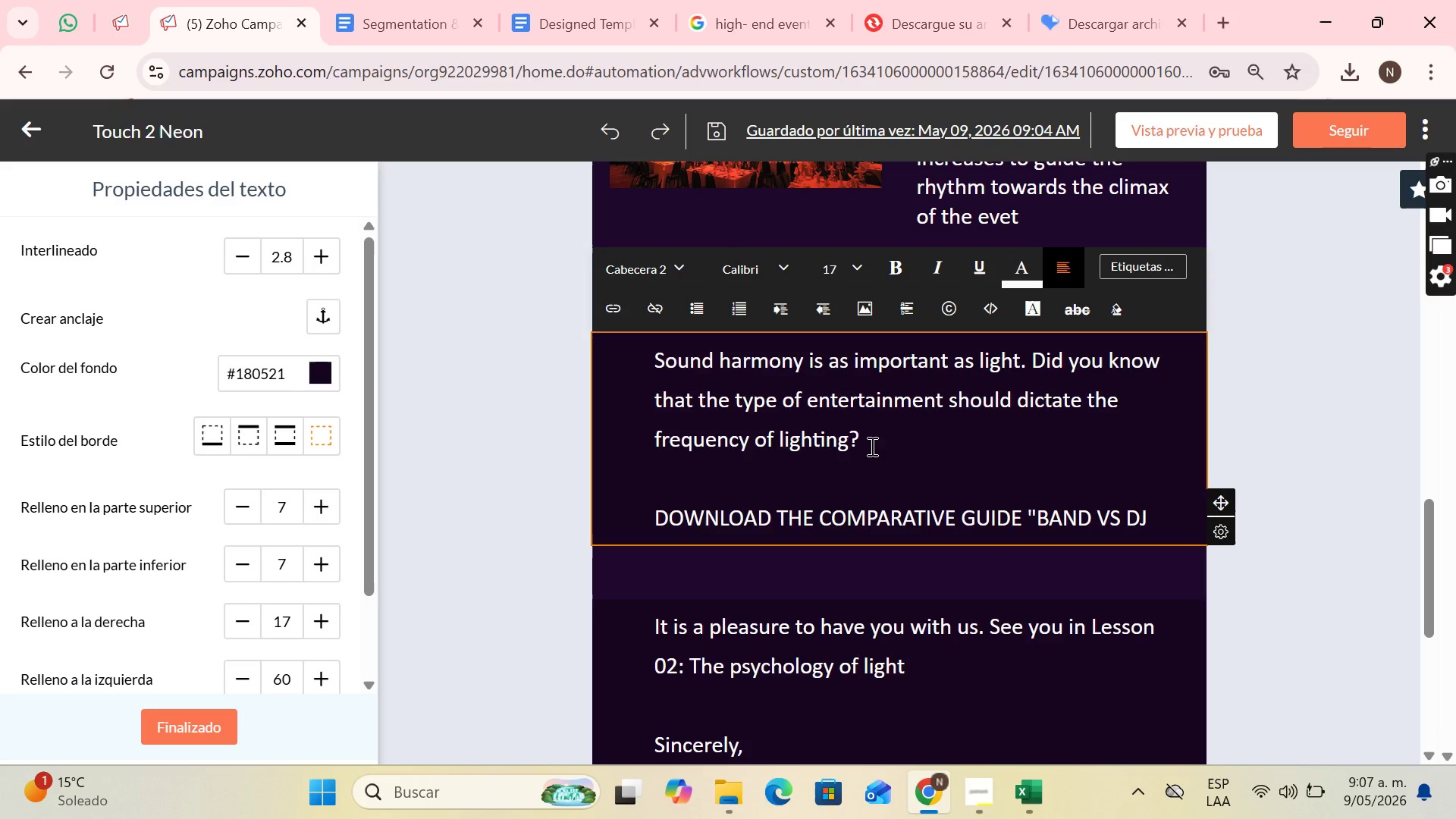 
wait(5.27)
 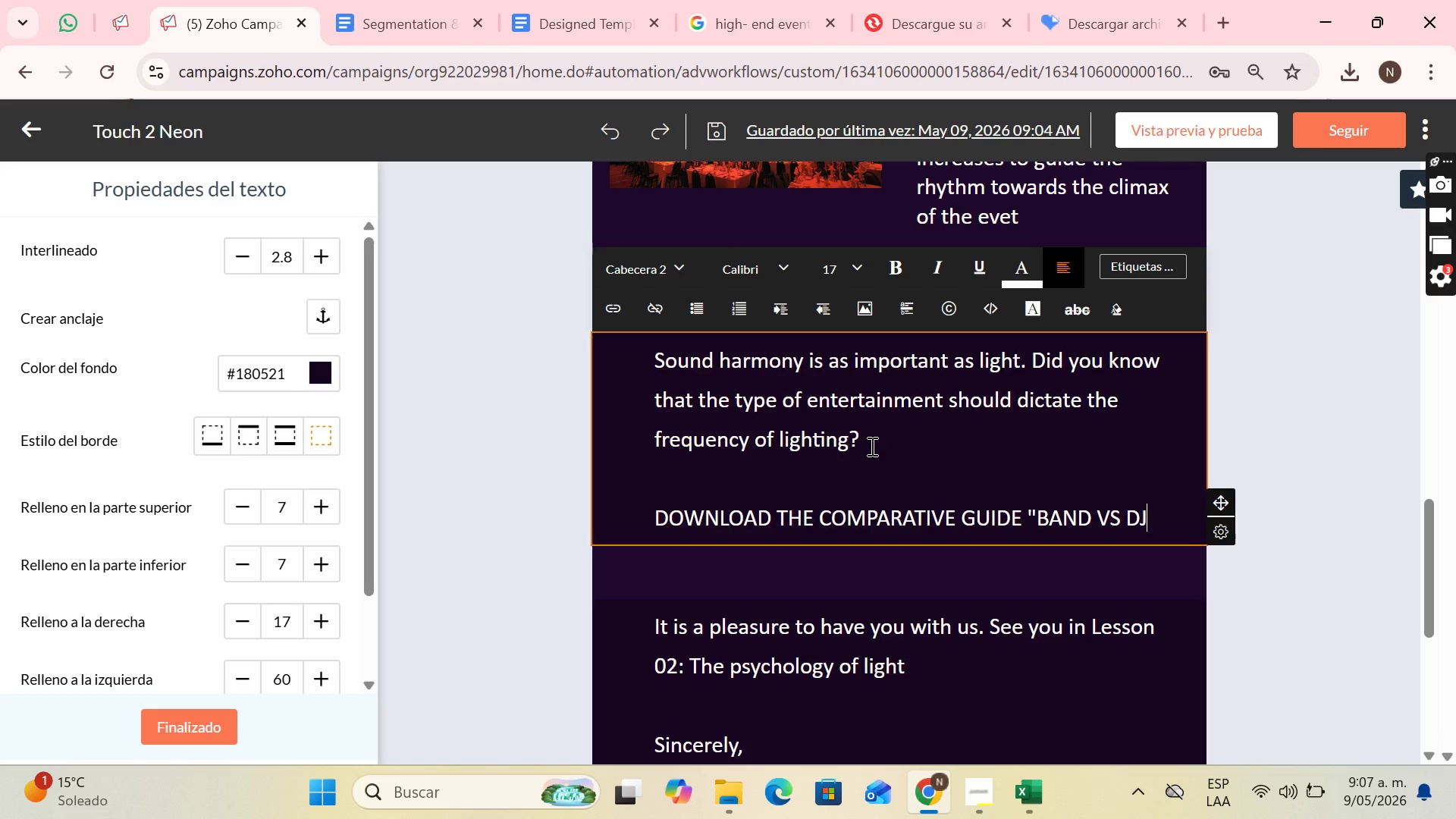 
type(!)
key(Backspace)
type(@ FOR LUXURY EVENTS)
 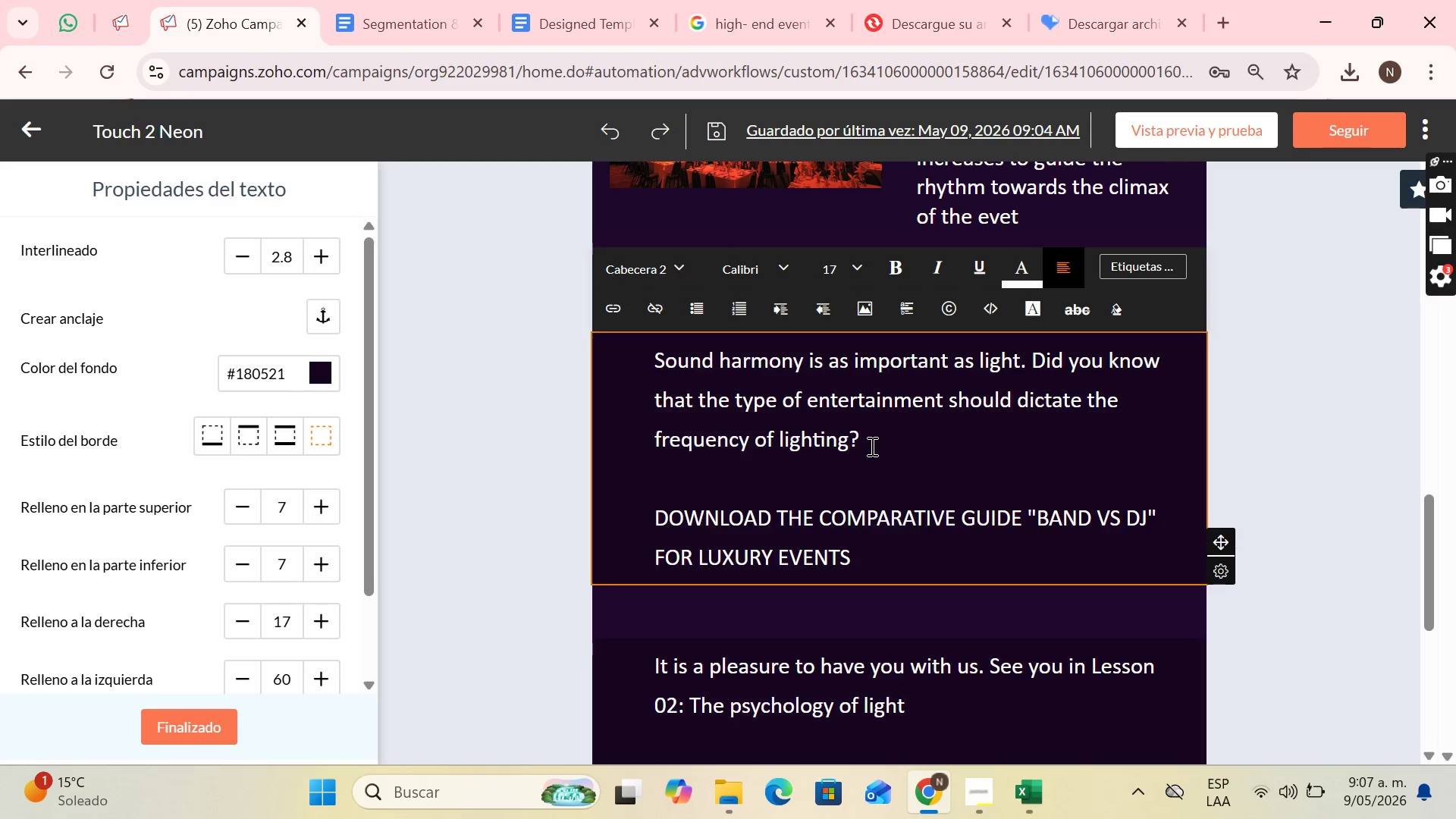 
left_click_drag(start_coordinate=[861, 551], to_coordinate=[654, 504])
 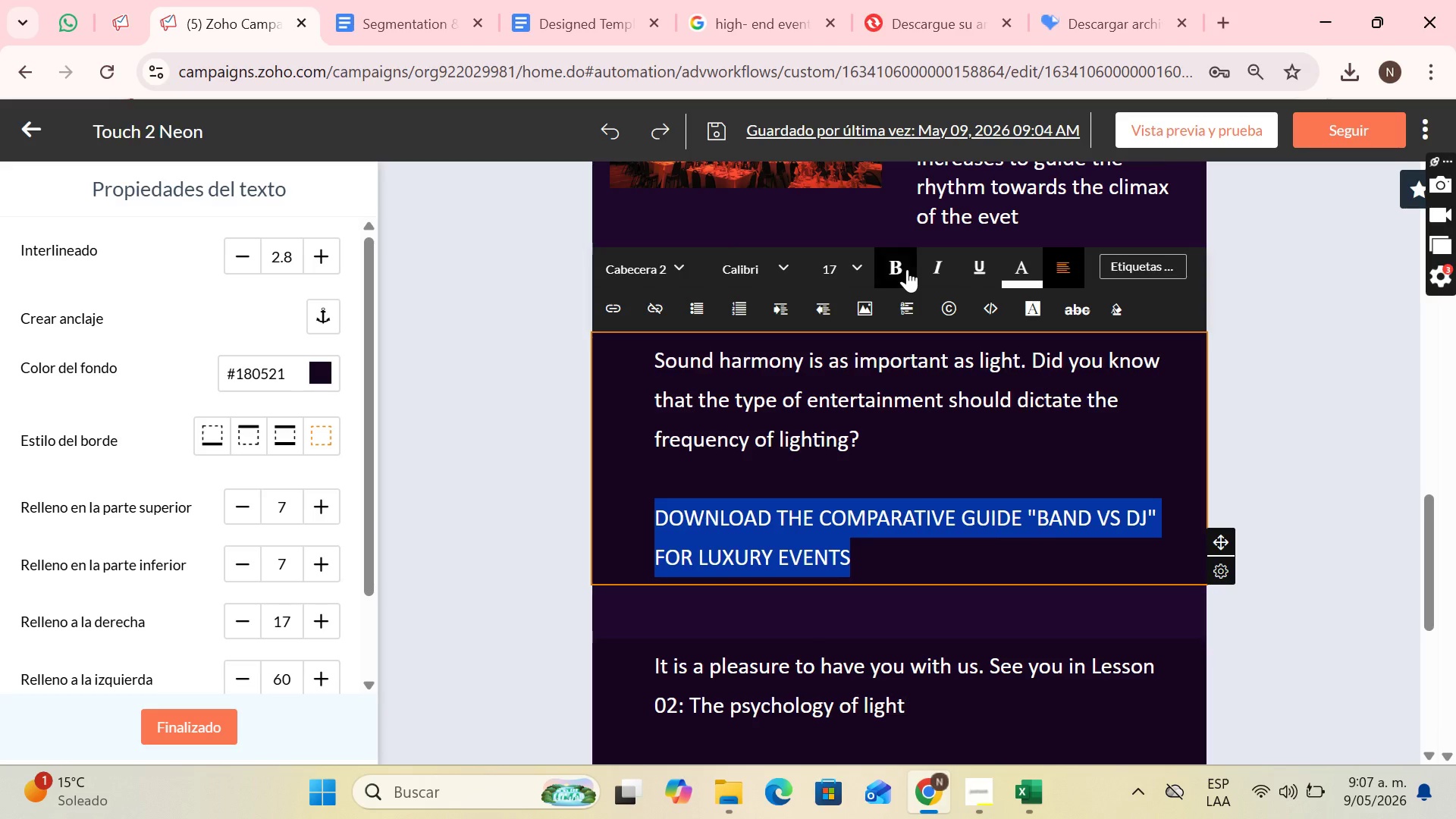 
double_click([933, 256])
 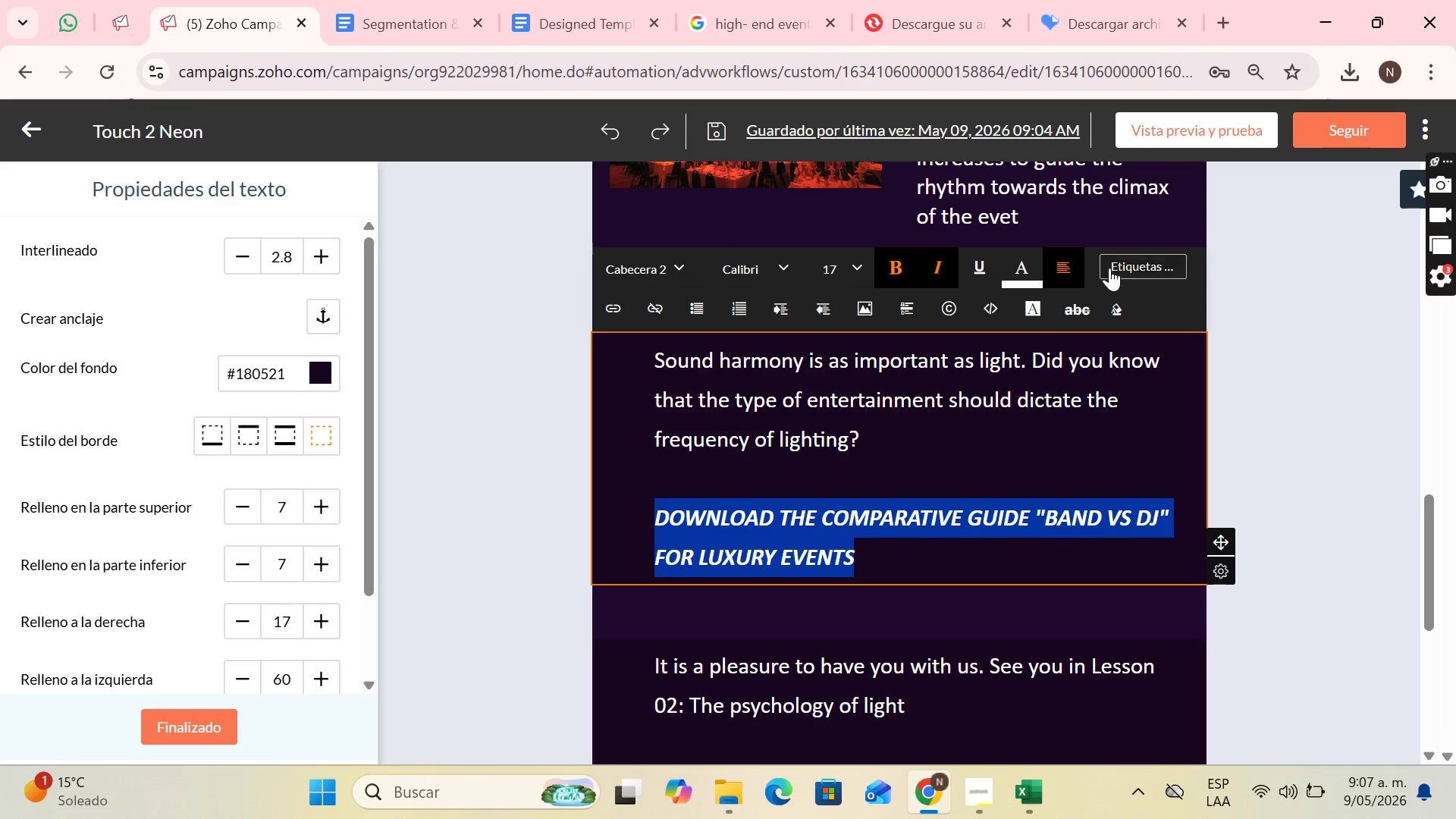 
left_click([1120, 265])
 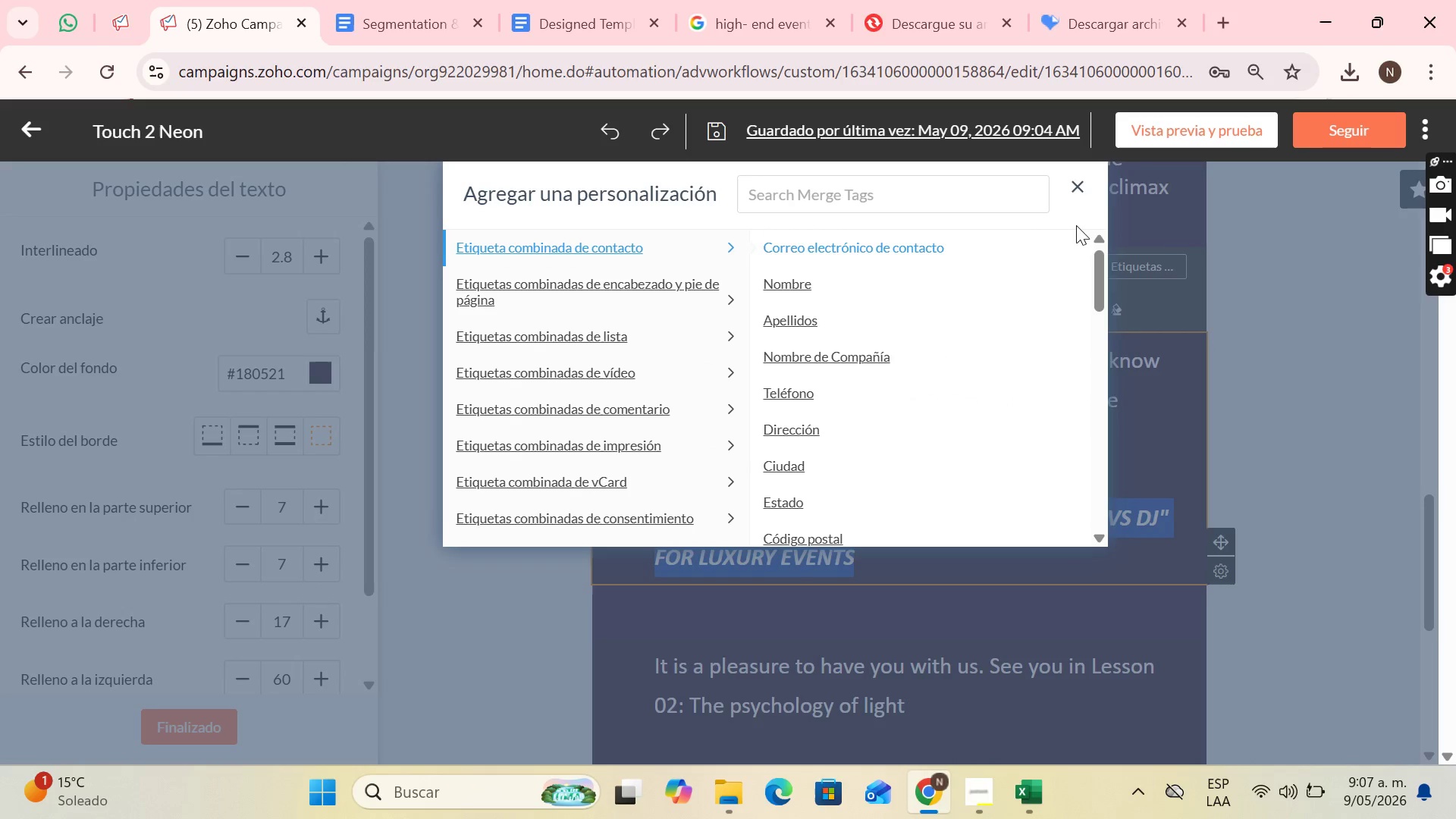 
left_click([1072, 188])
 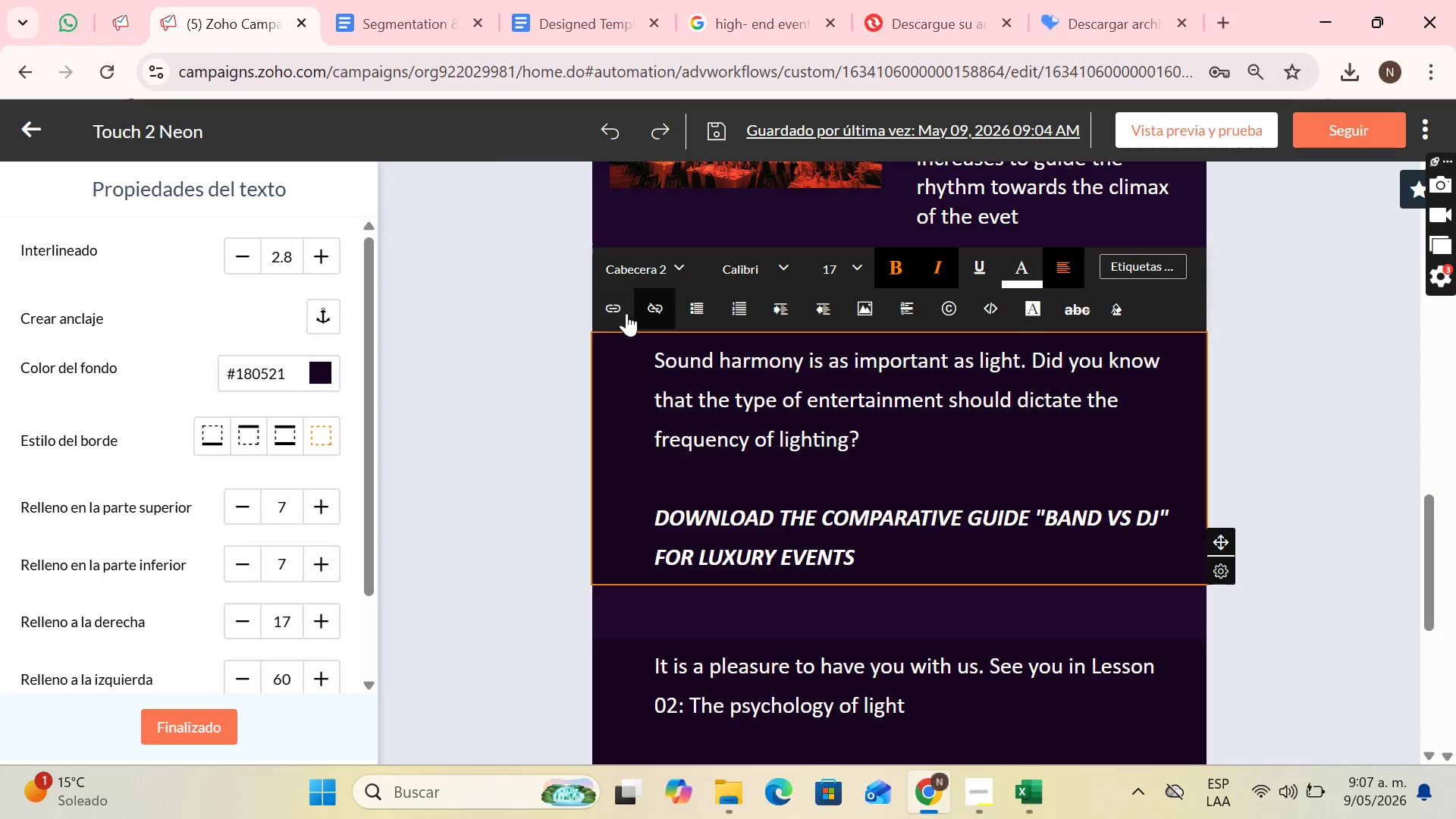 
left_click([611, 304])
 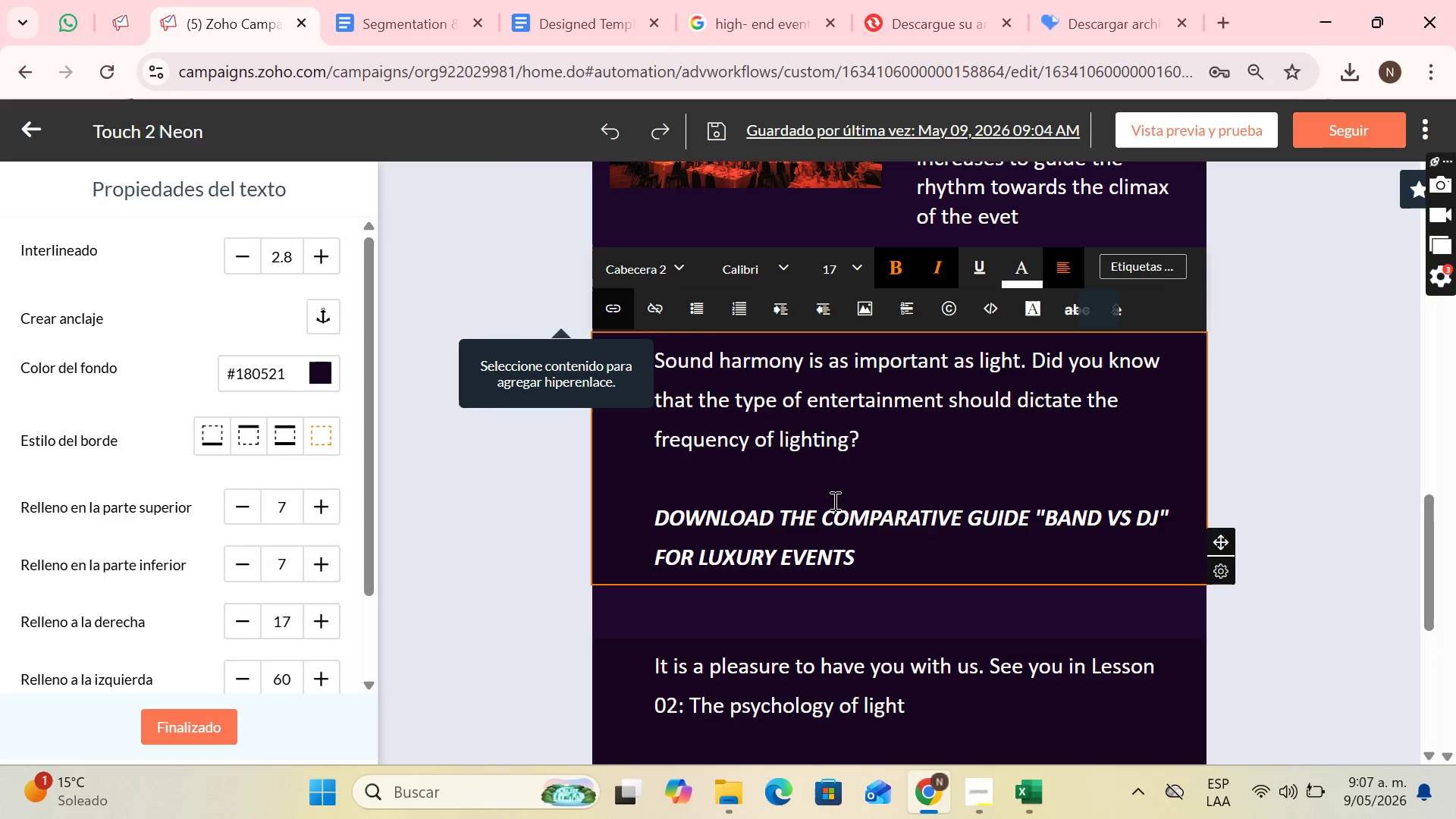 
left_click_drag(start_coordinate=[865, 551], to_coordinate=[651, 496])
 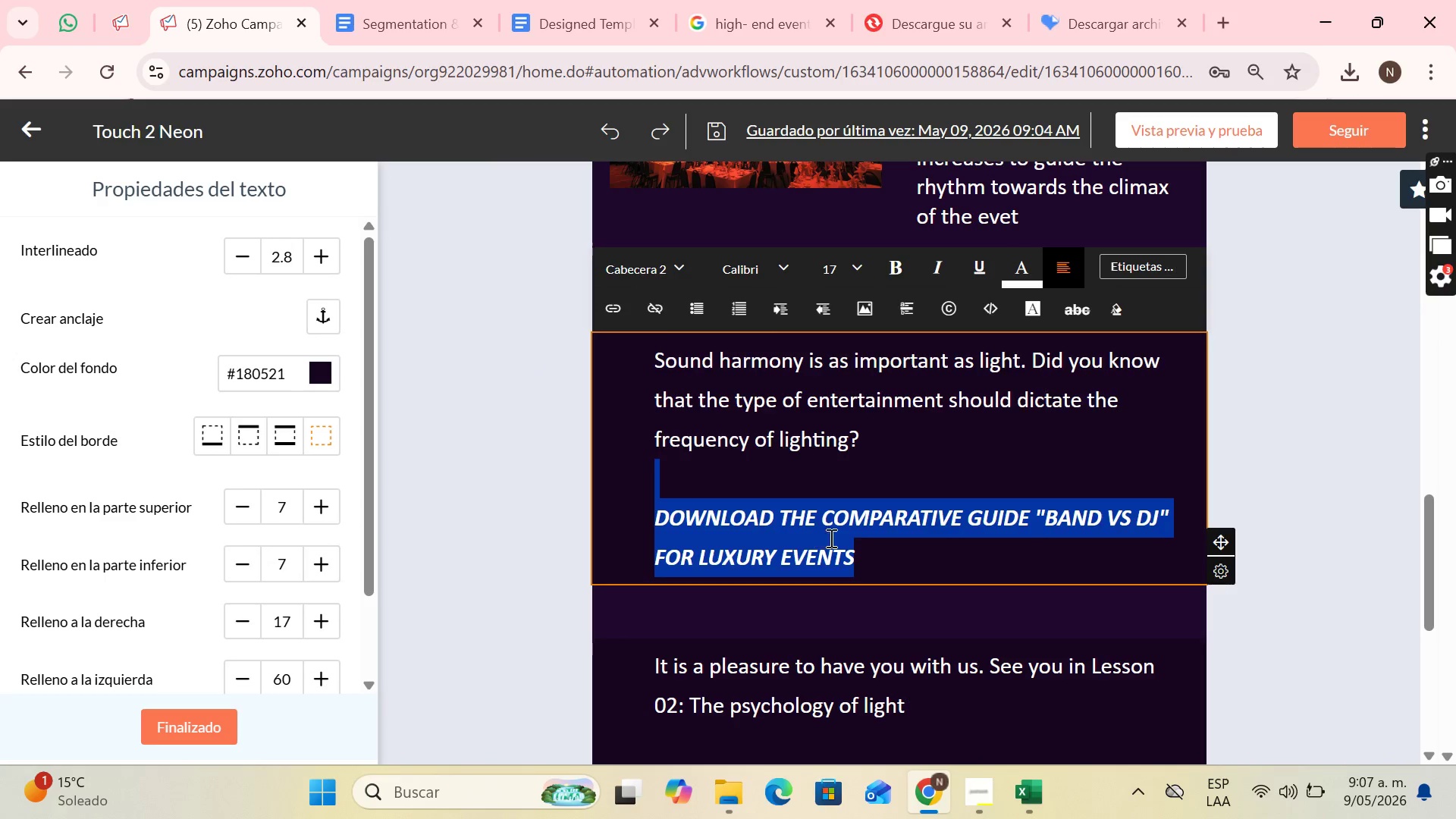 
double_click([892, 560])
 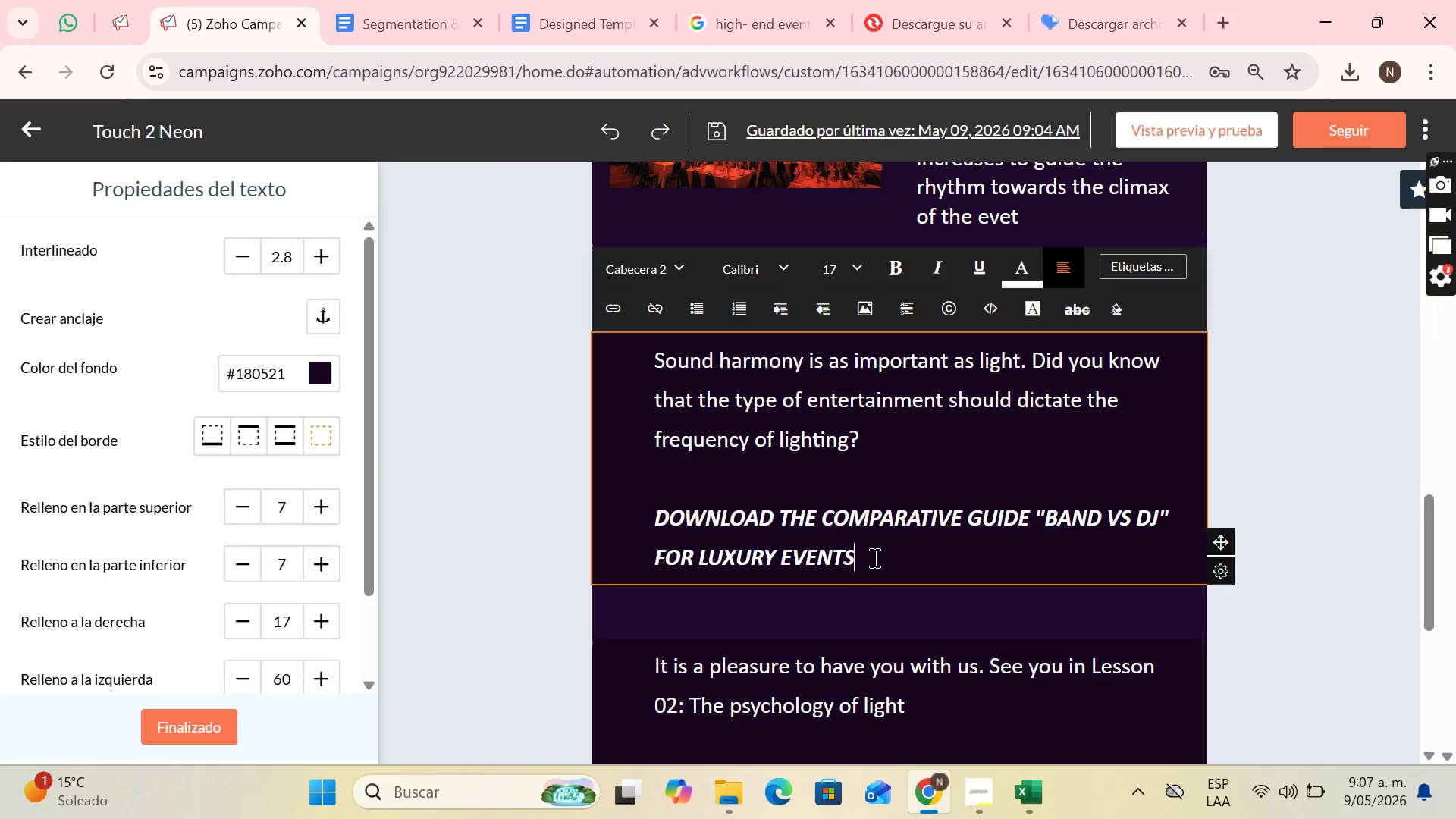 
left_click_drag(start_coordinate=[871, 557], to_coordinate=[642, 516])
 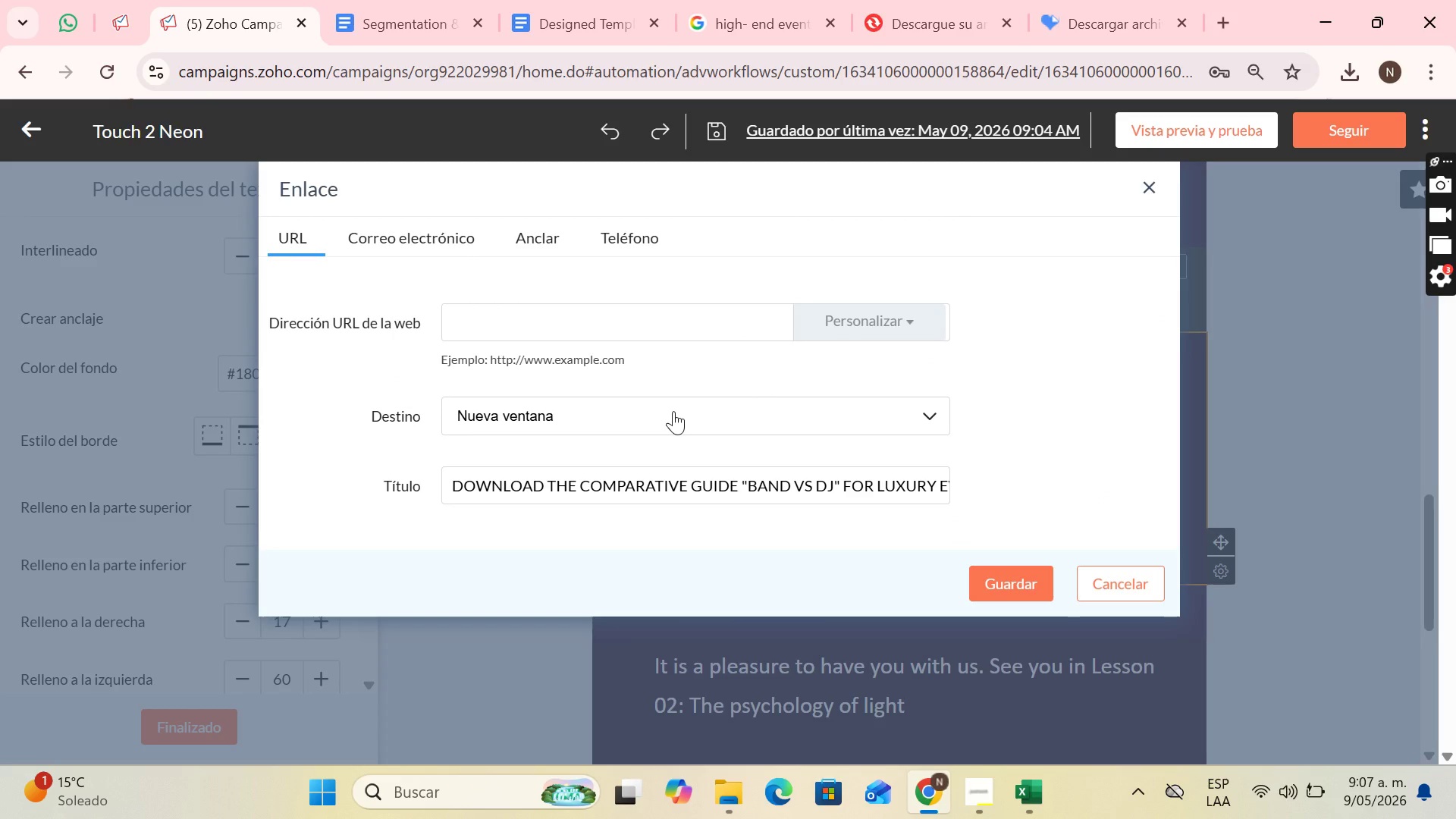 
left_click_drag(start_coordinate=[649, 362], to_coordinate=[487, 358])
 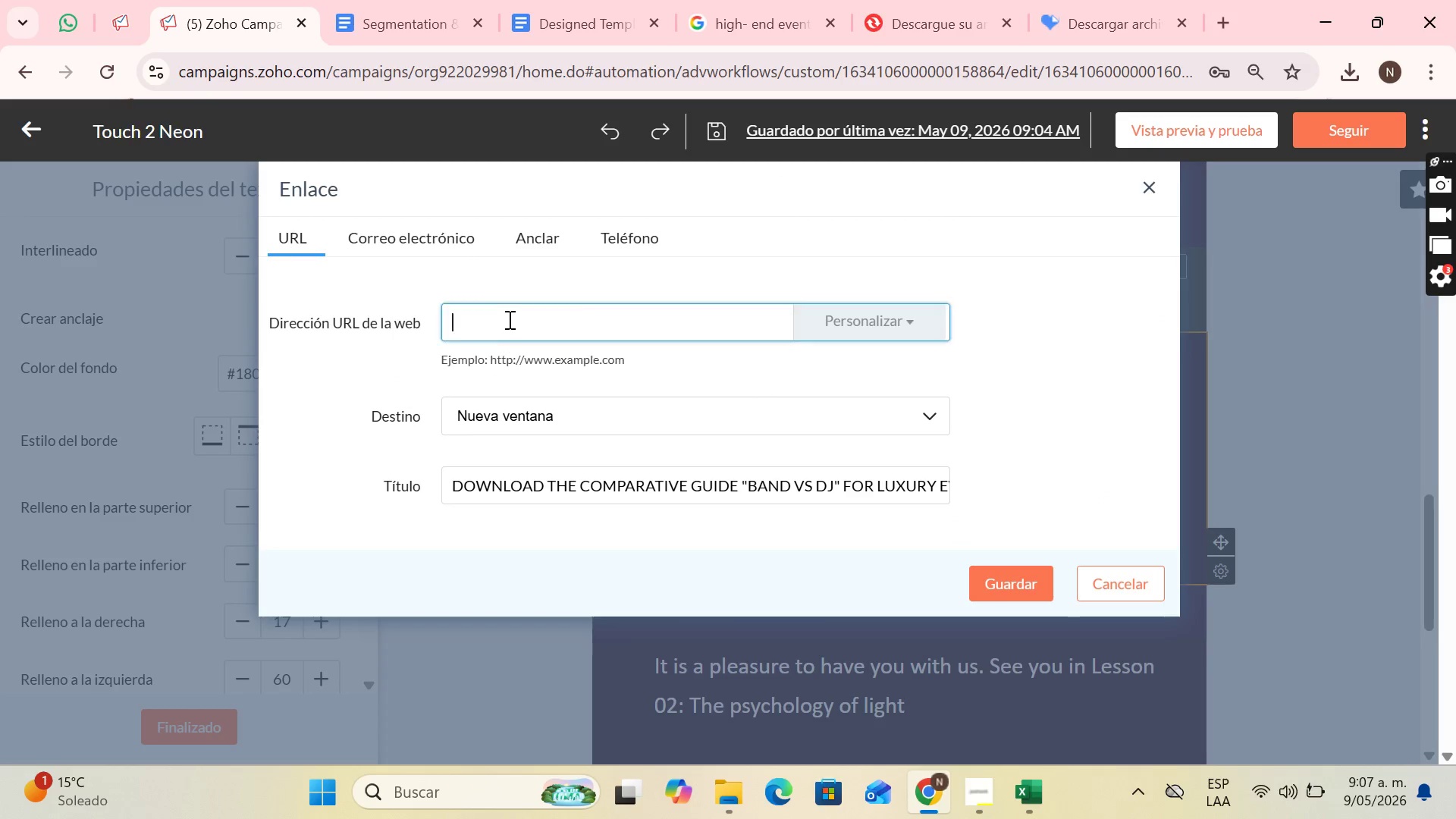 
left_click([508, 319])
 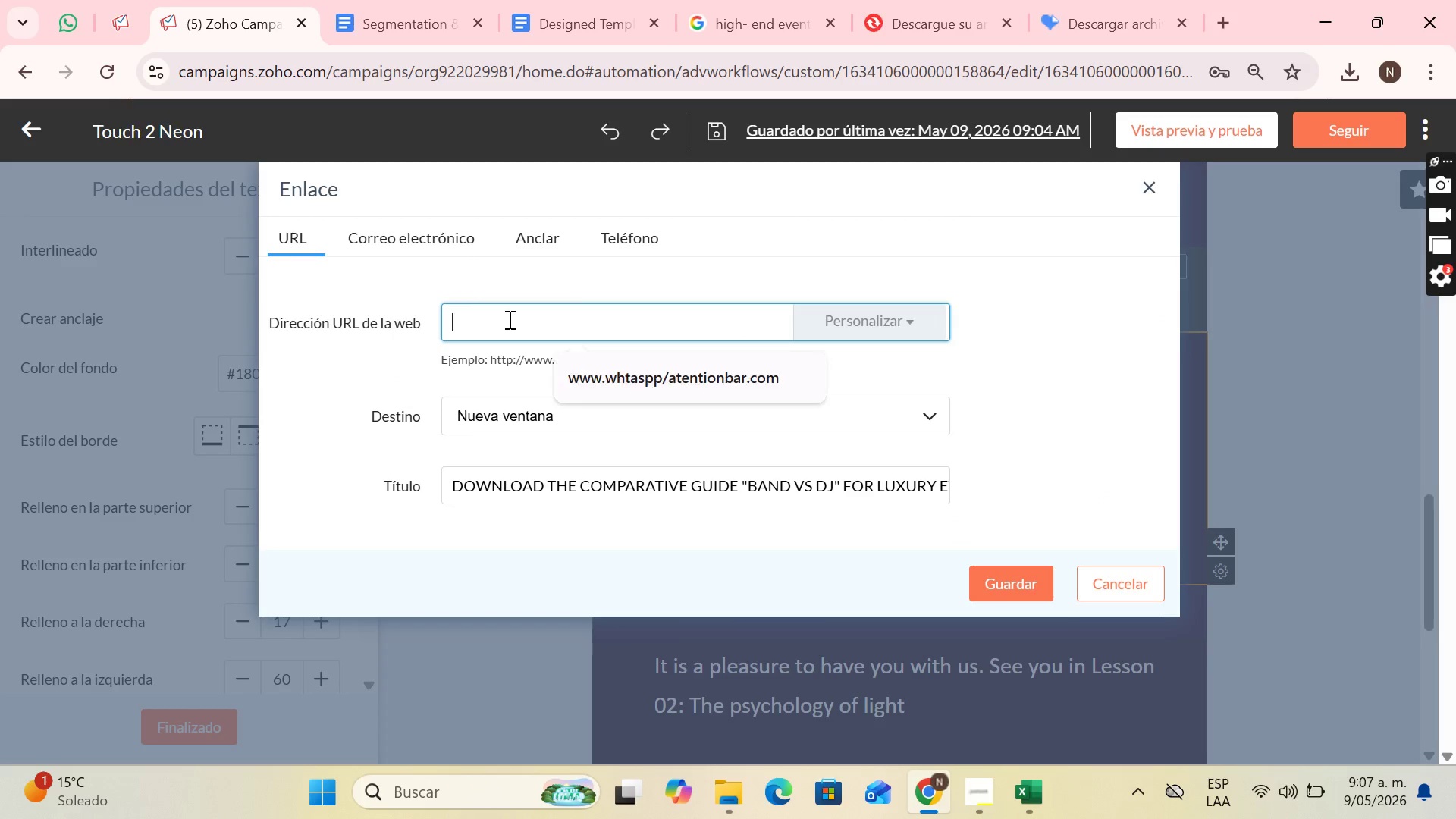 
key(Control+V)
 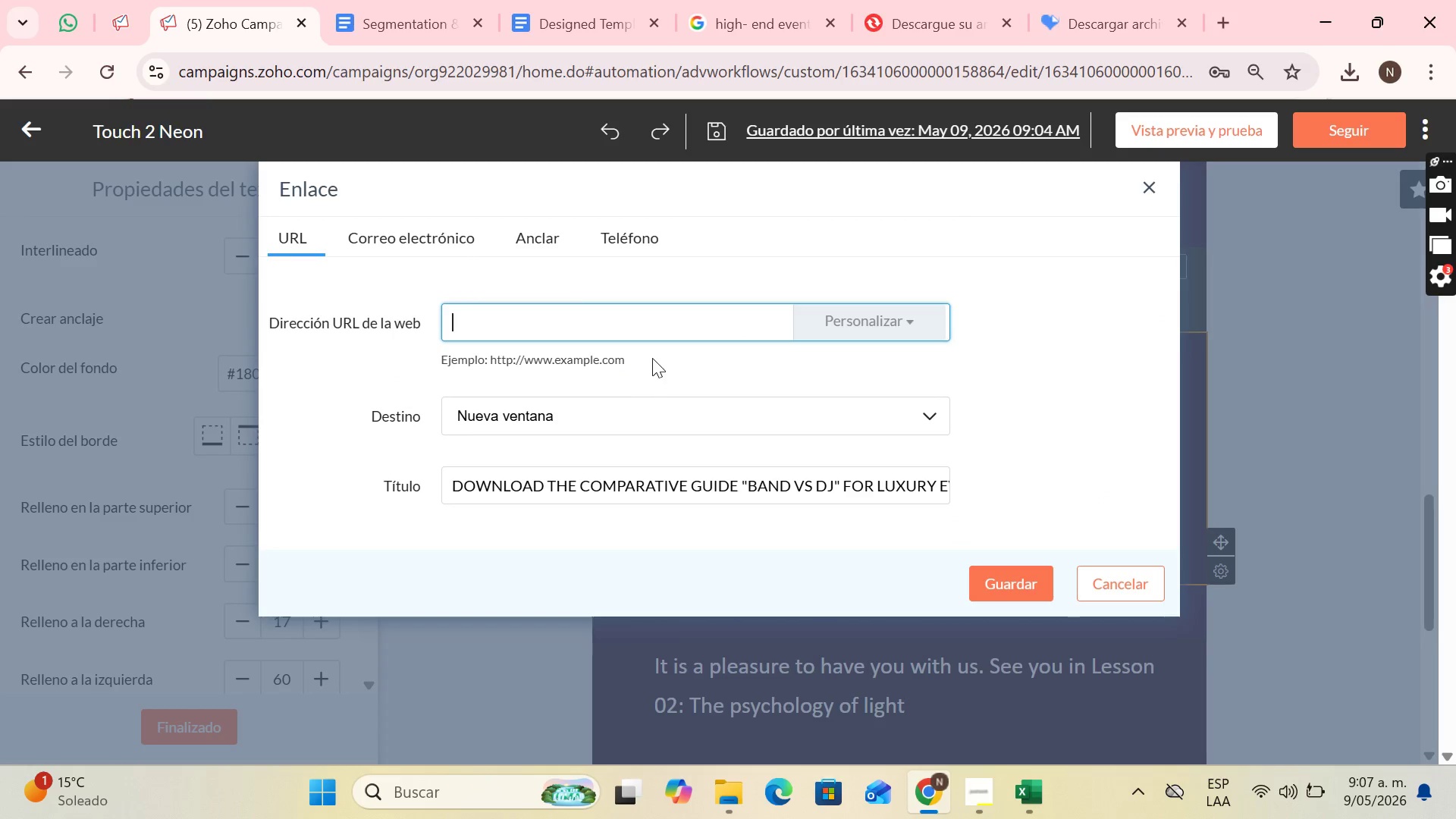 
left_click([647, 356])
 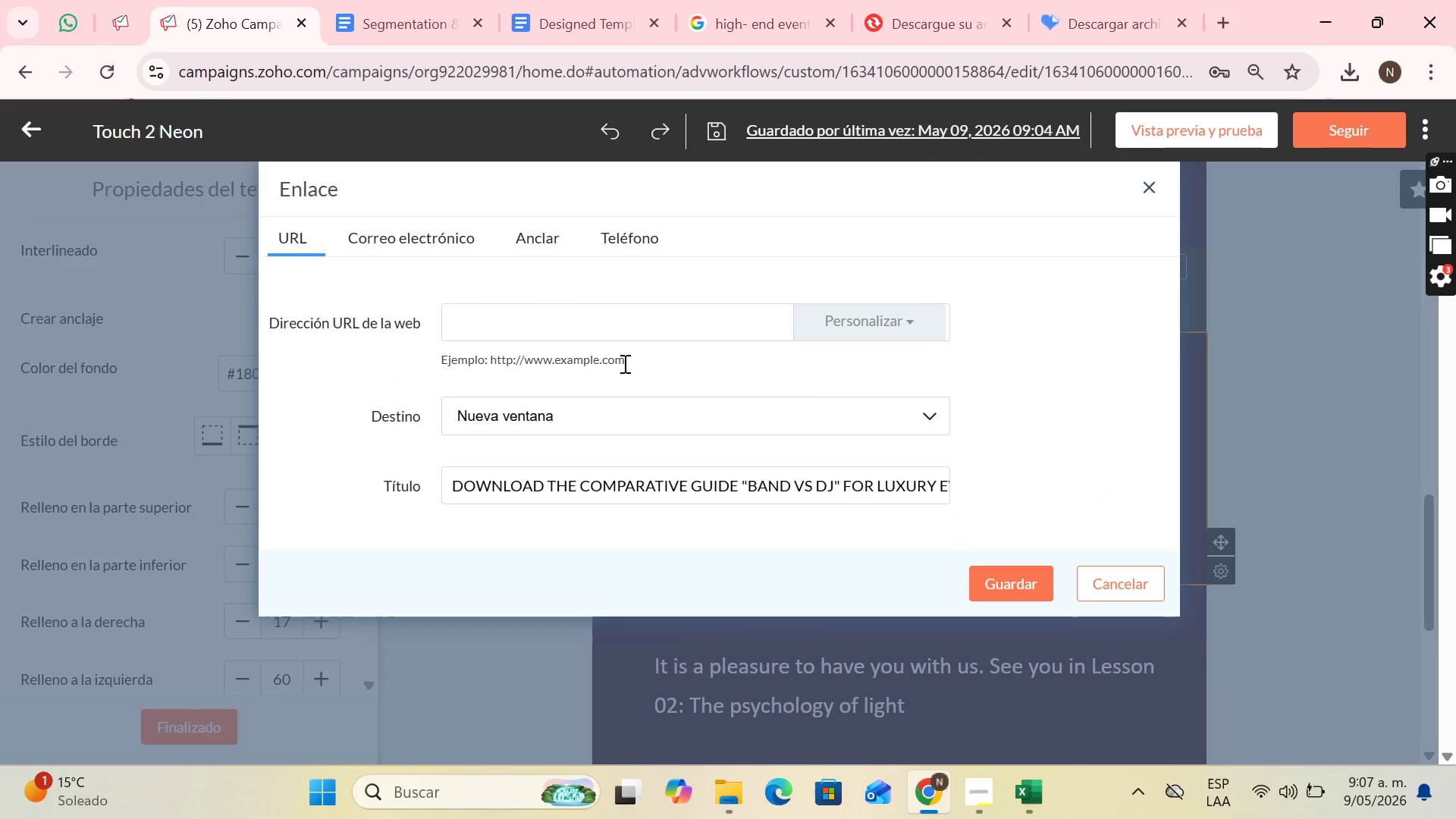 
left_click_drag(start_coordinate=[623, 363], to_coordinate=[489, 357])
 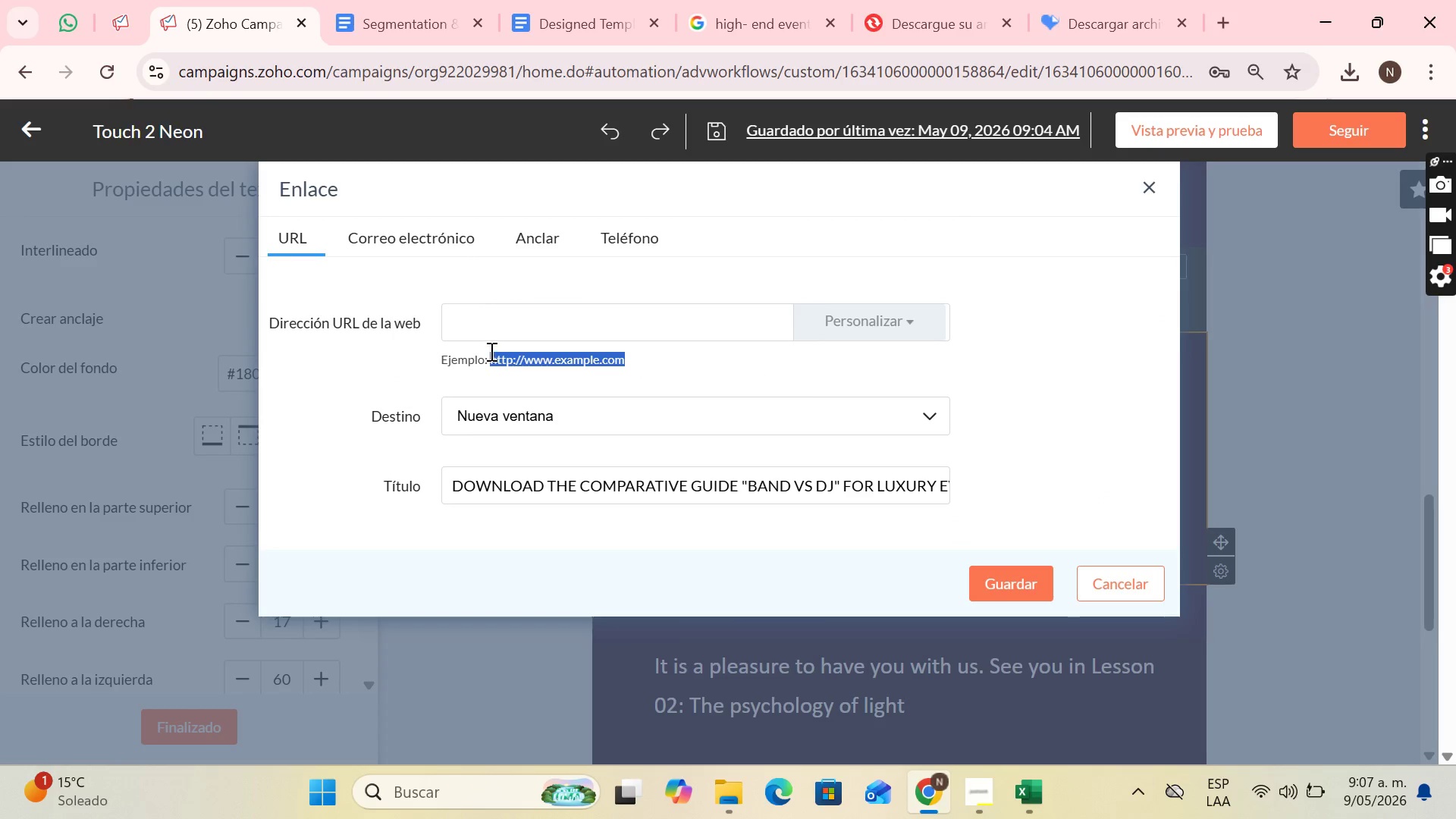 
key(Control+C)
 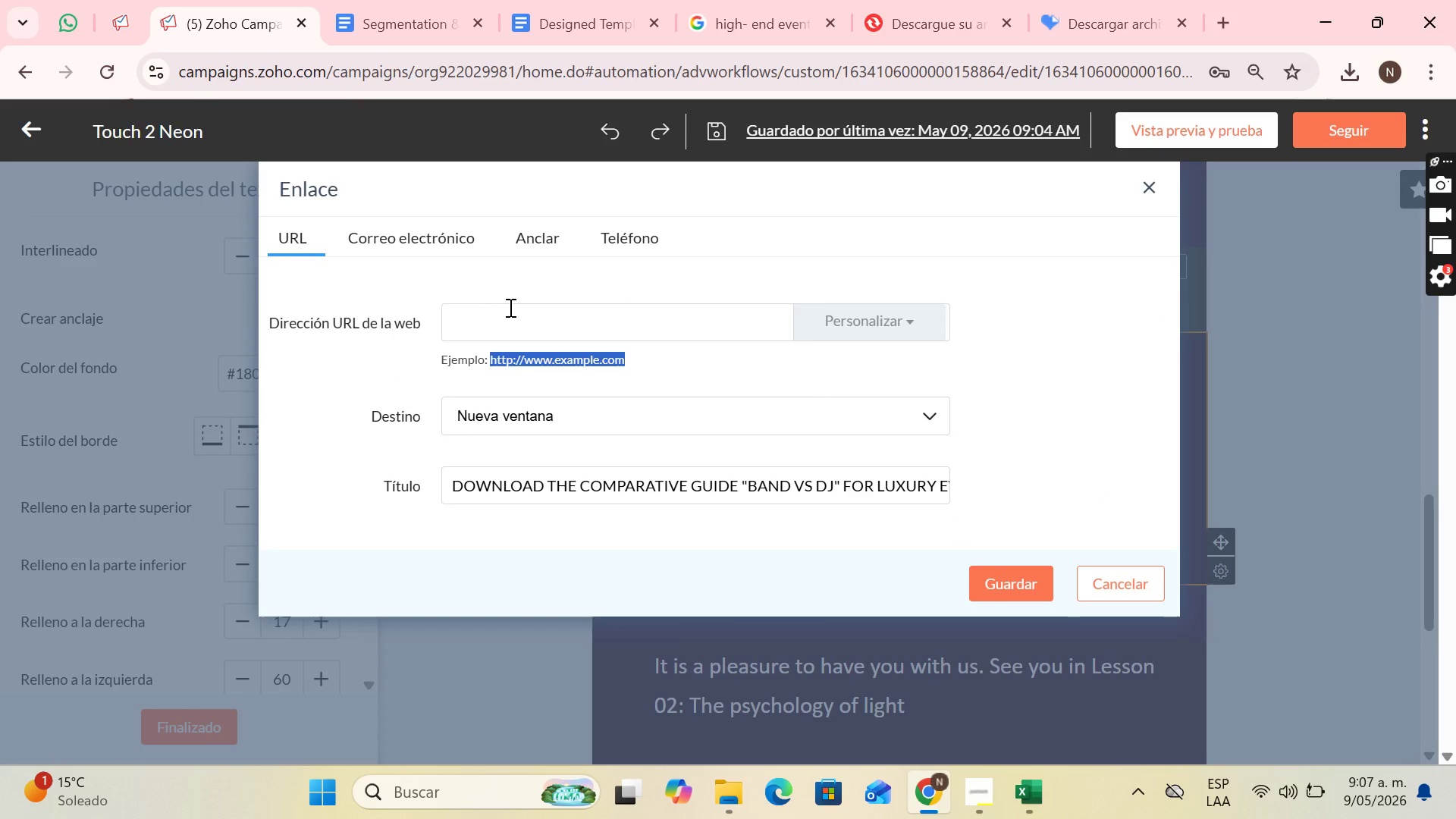 
left_click([509, 307])
 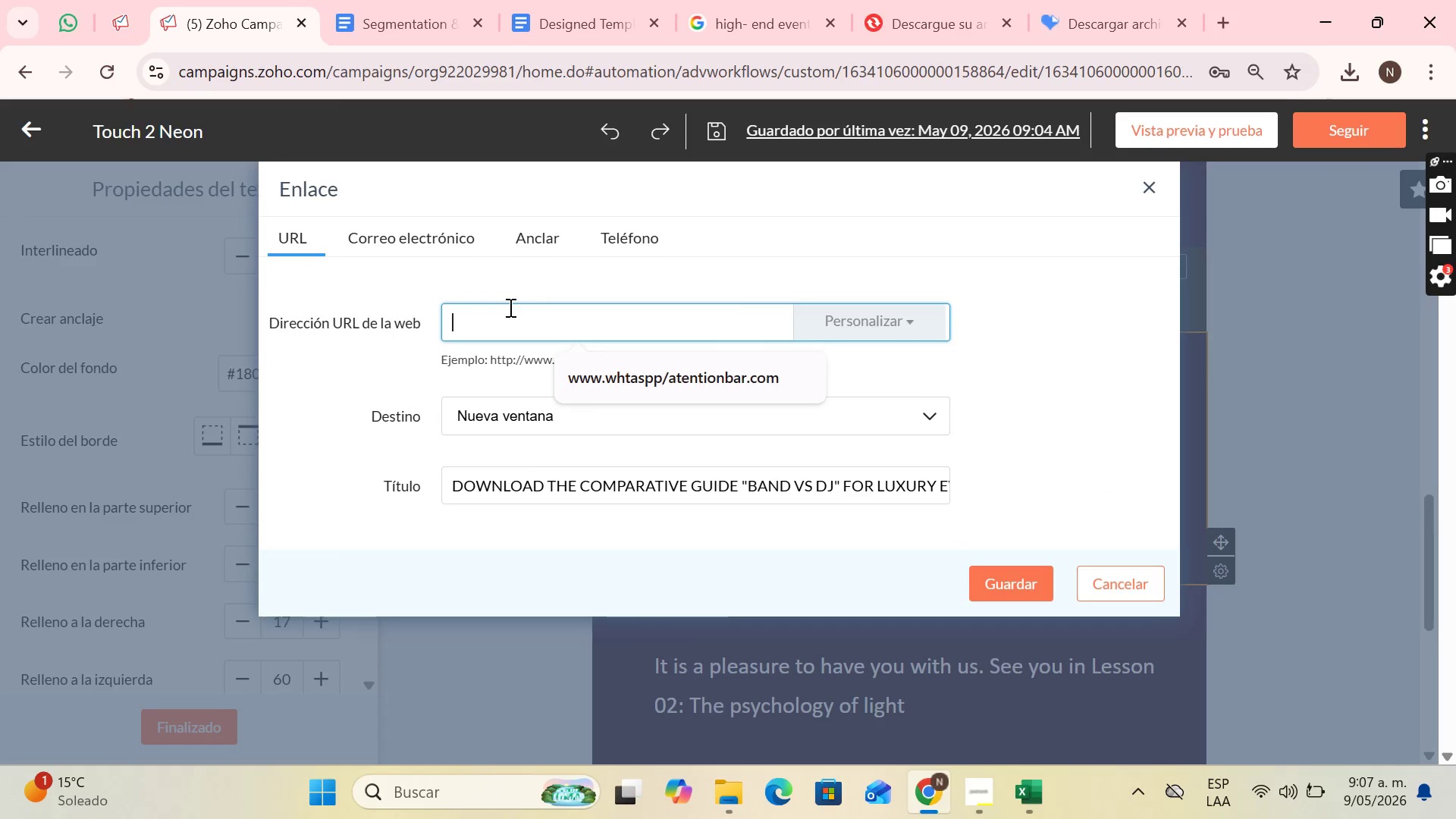 
key(Control+V)
 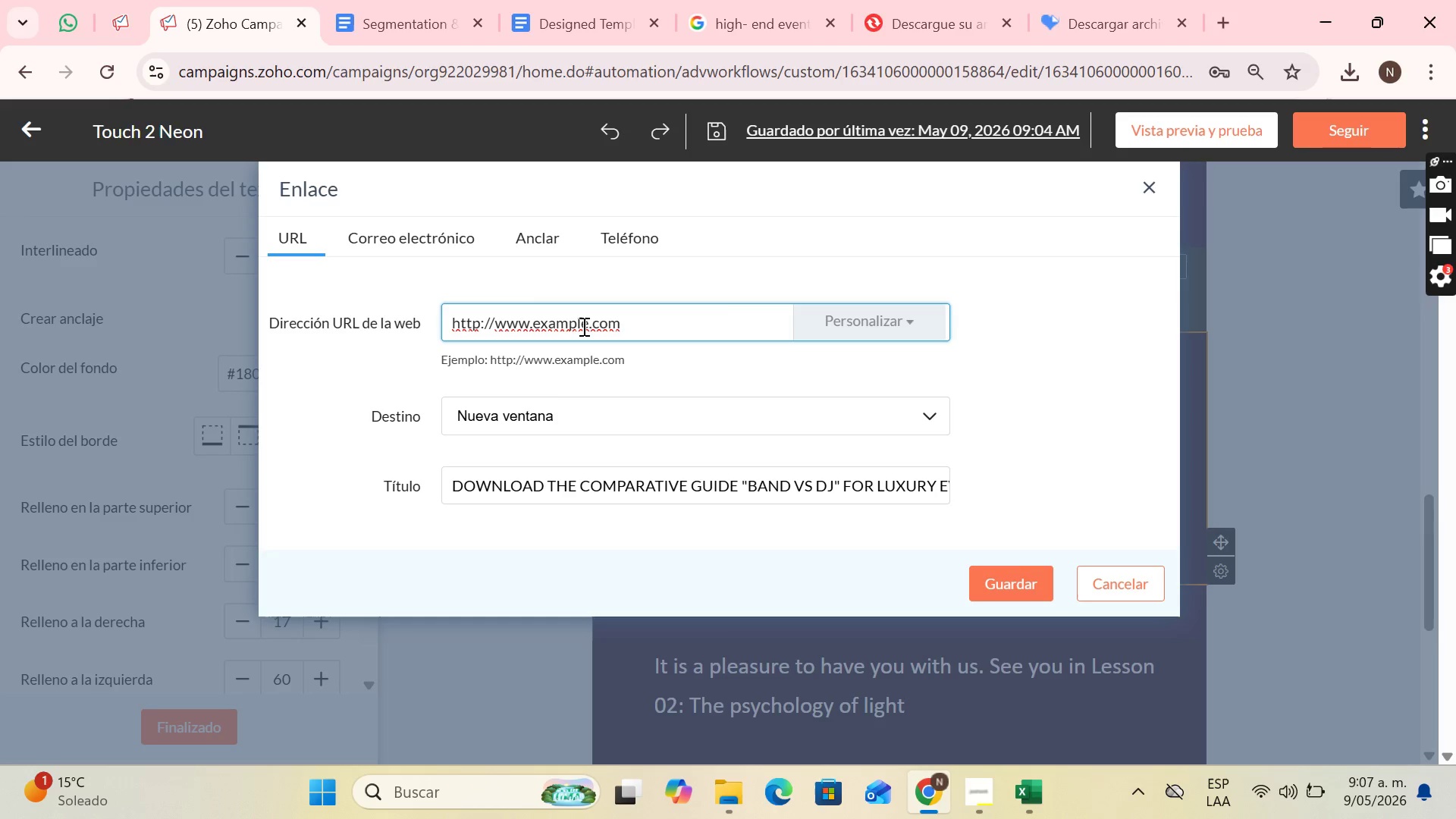 
left_click_drag(start_coordinate=[586, 326], to_coordinate=[532, 338])
 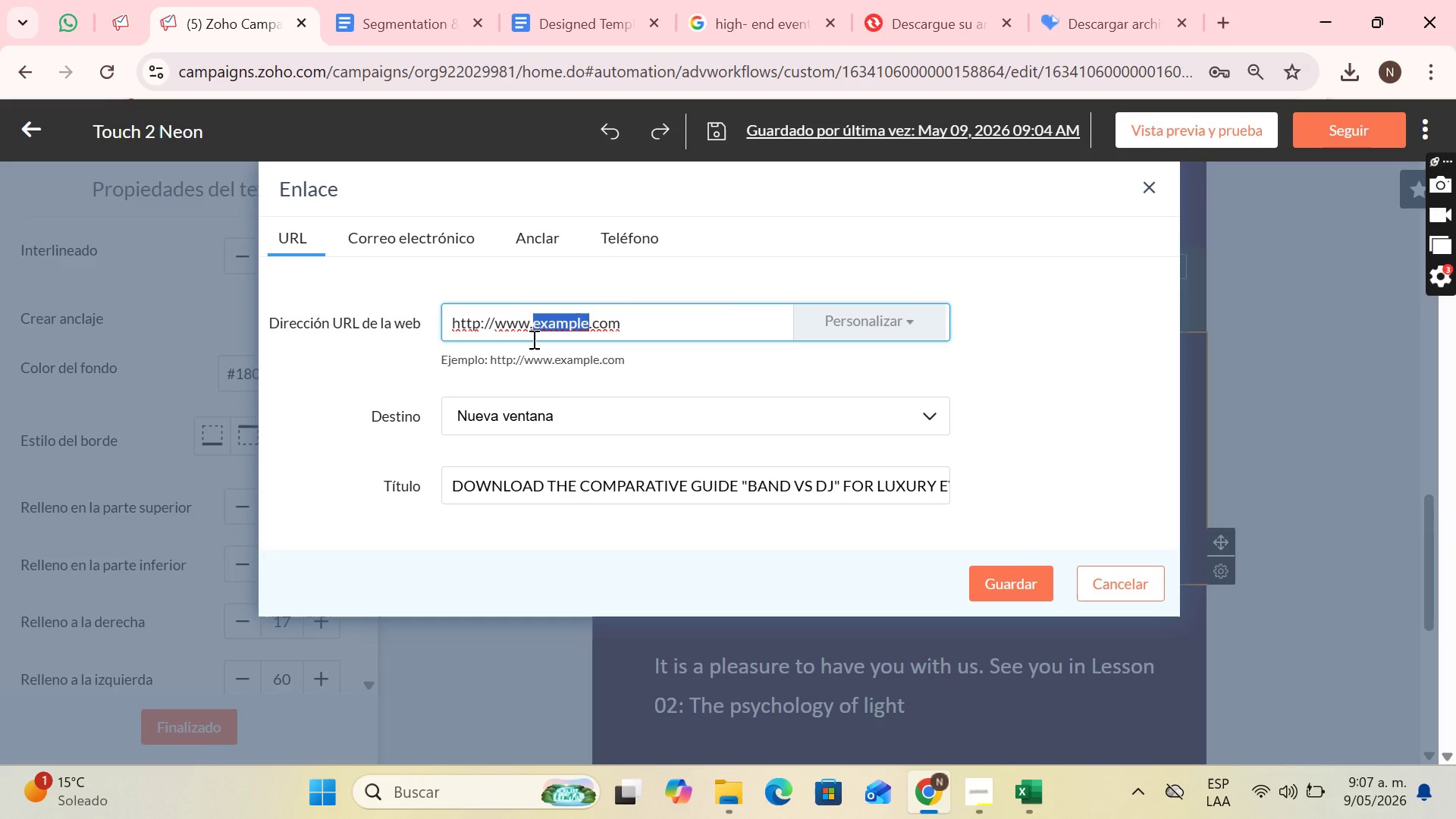 
type(downloadguide)
 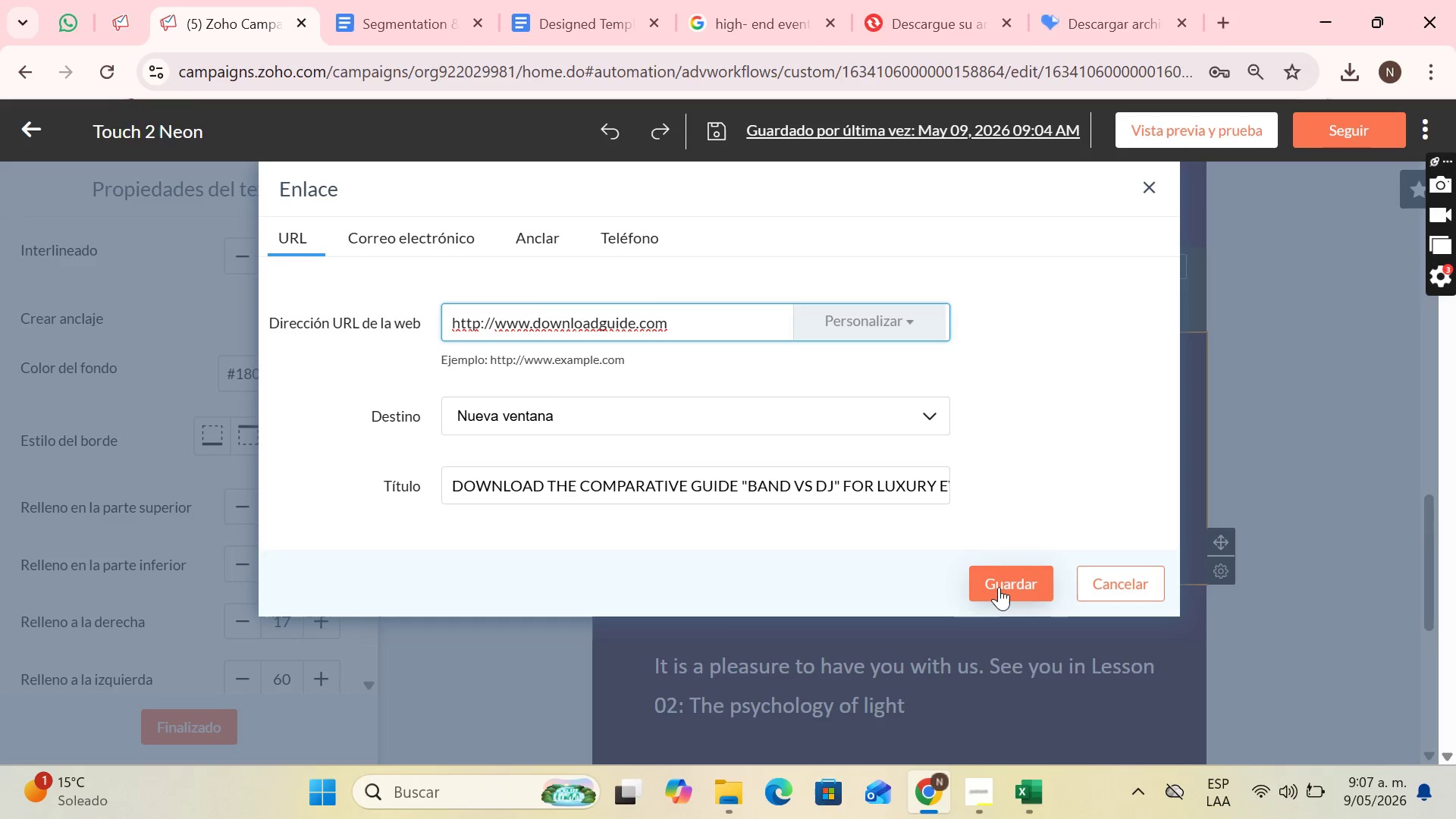 
left_click([999, 587])
 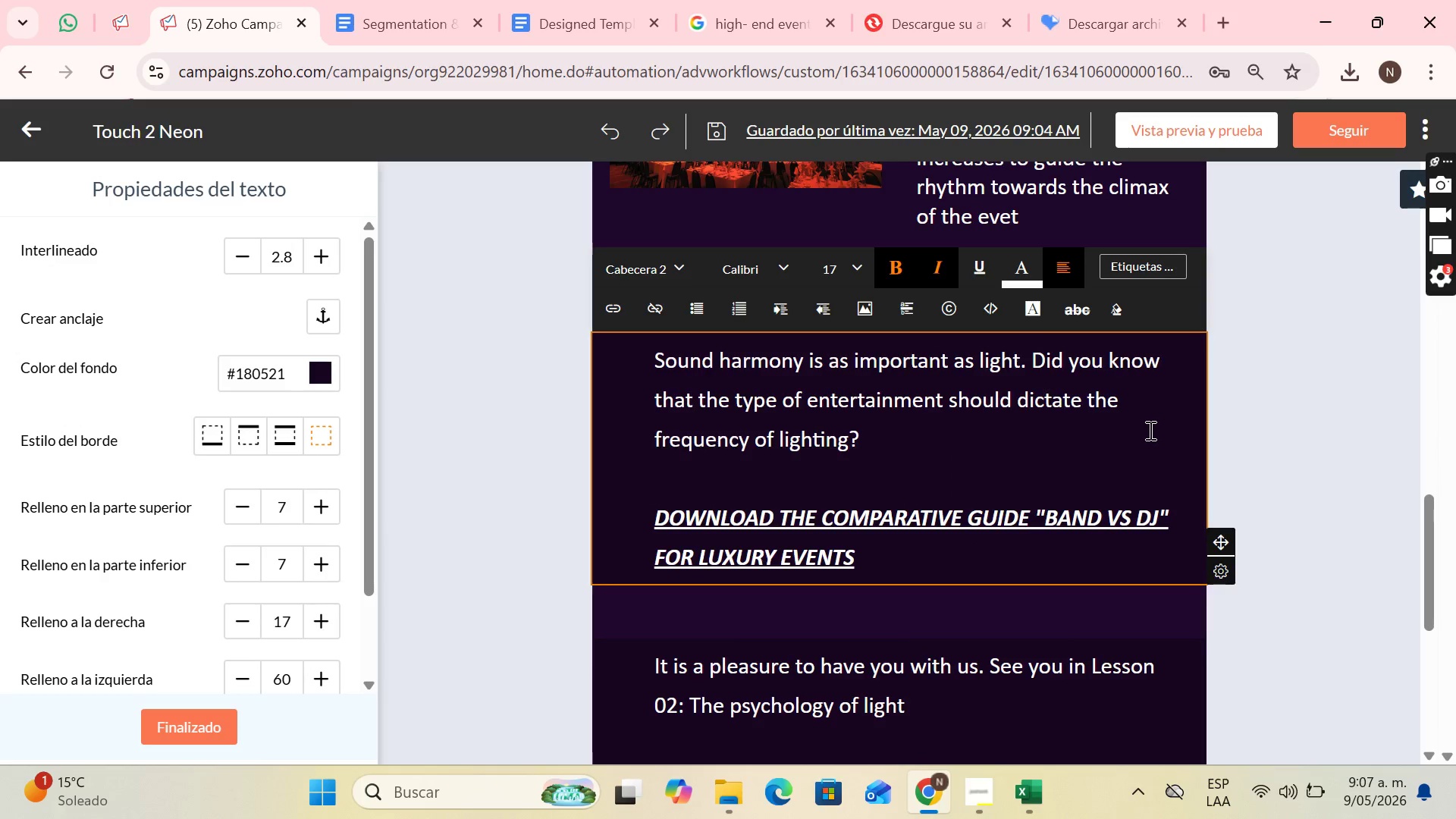 
scroll: coordinate [1149, 429], scroll_direction: up, amount: 3.0
 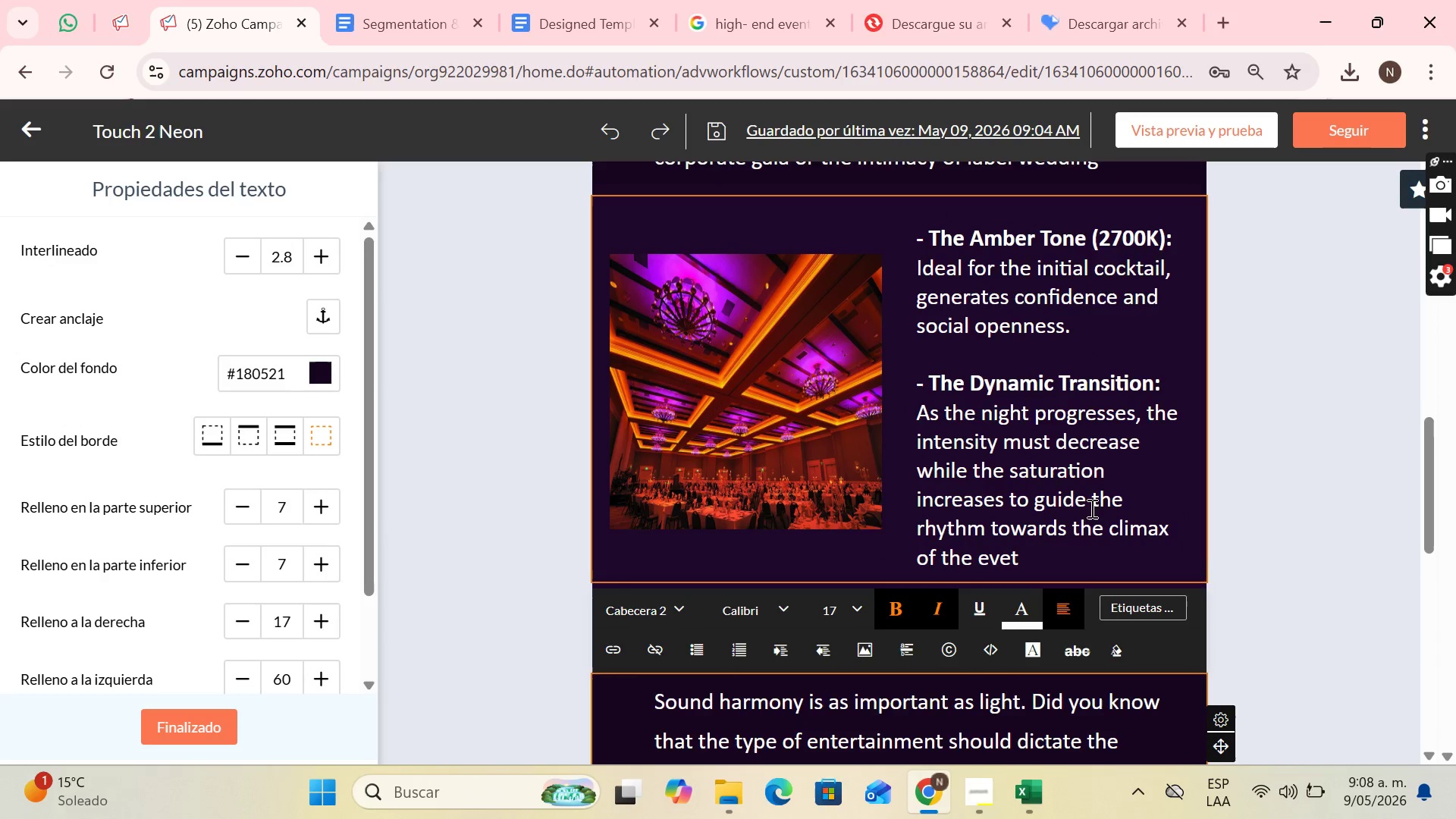 
scroll: coordinate [1103, 518], scroll_direction: down, amount: 2.0
 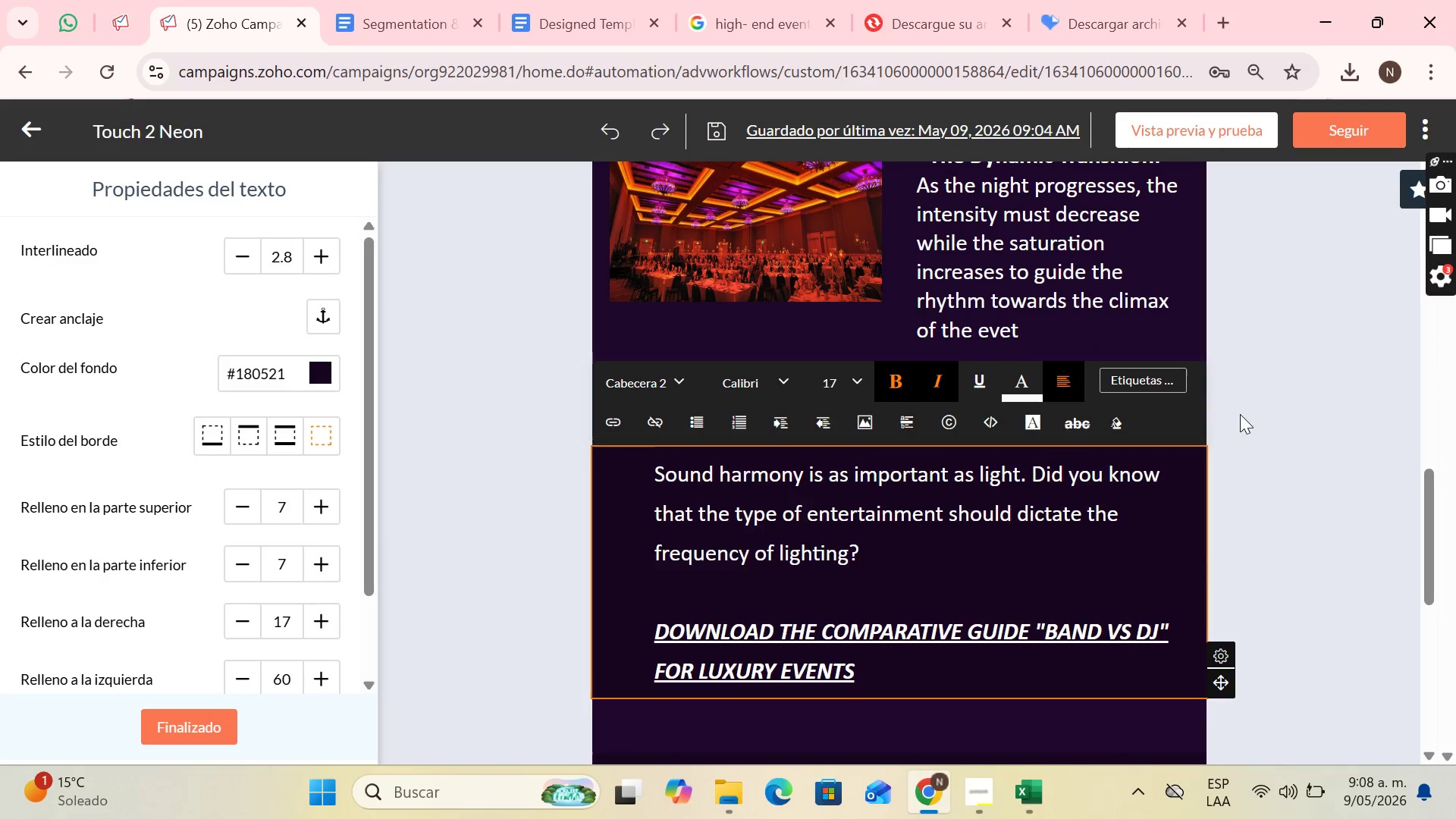 
double_click([1103, 258])
 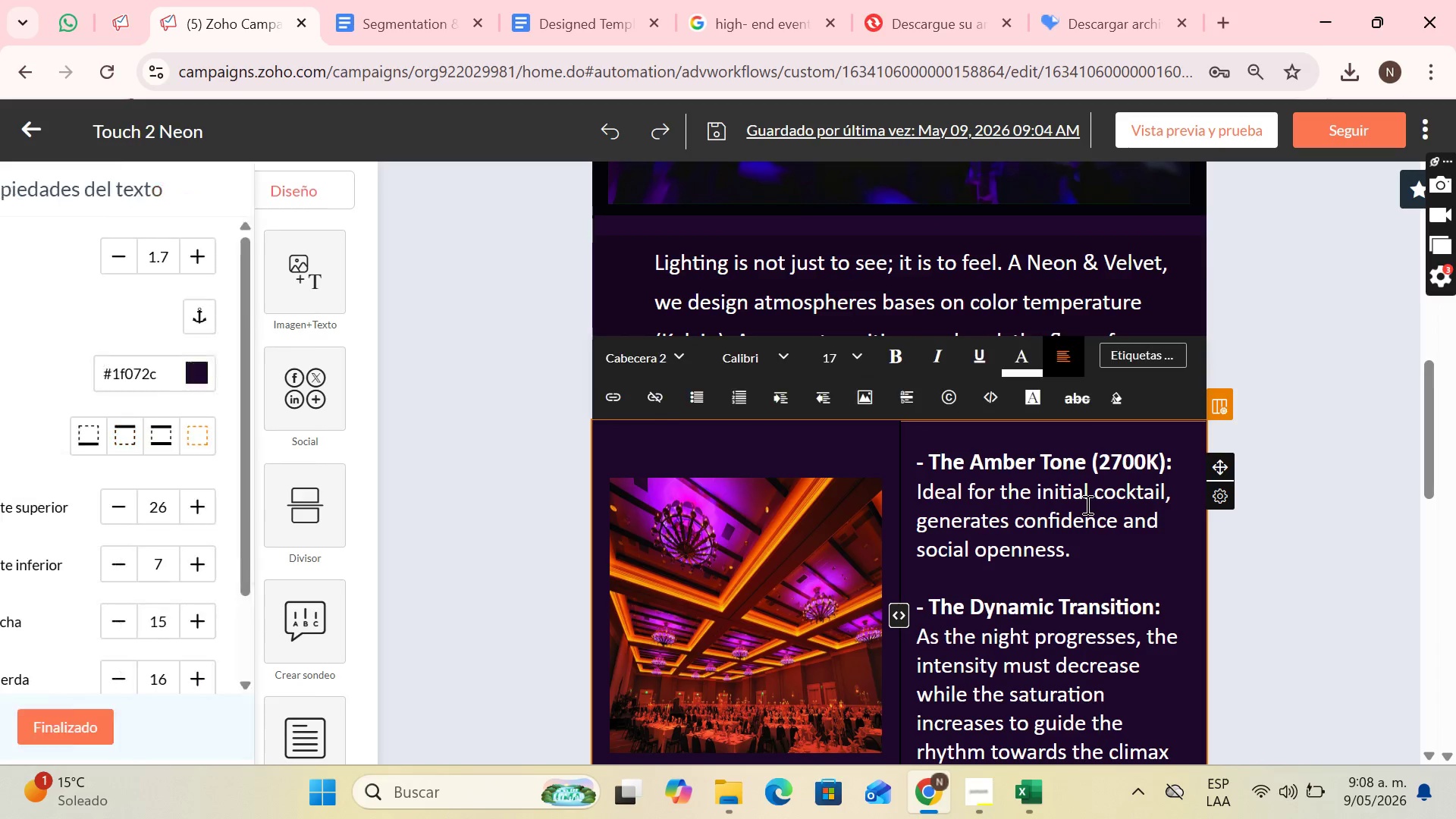 
scroll: coordinate [1086, 504], scroll_direction: down, amount: 2.0
 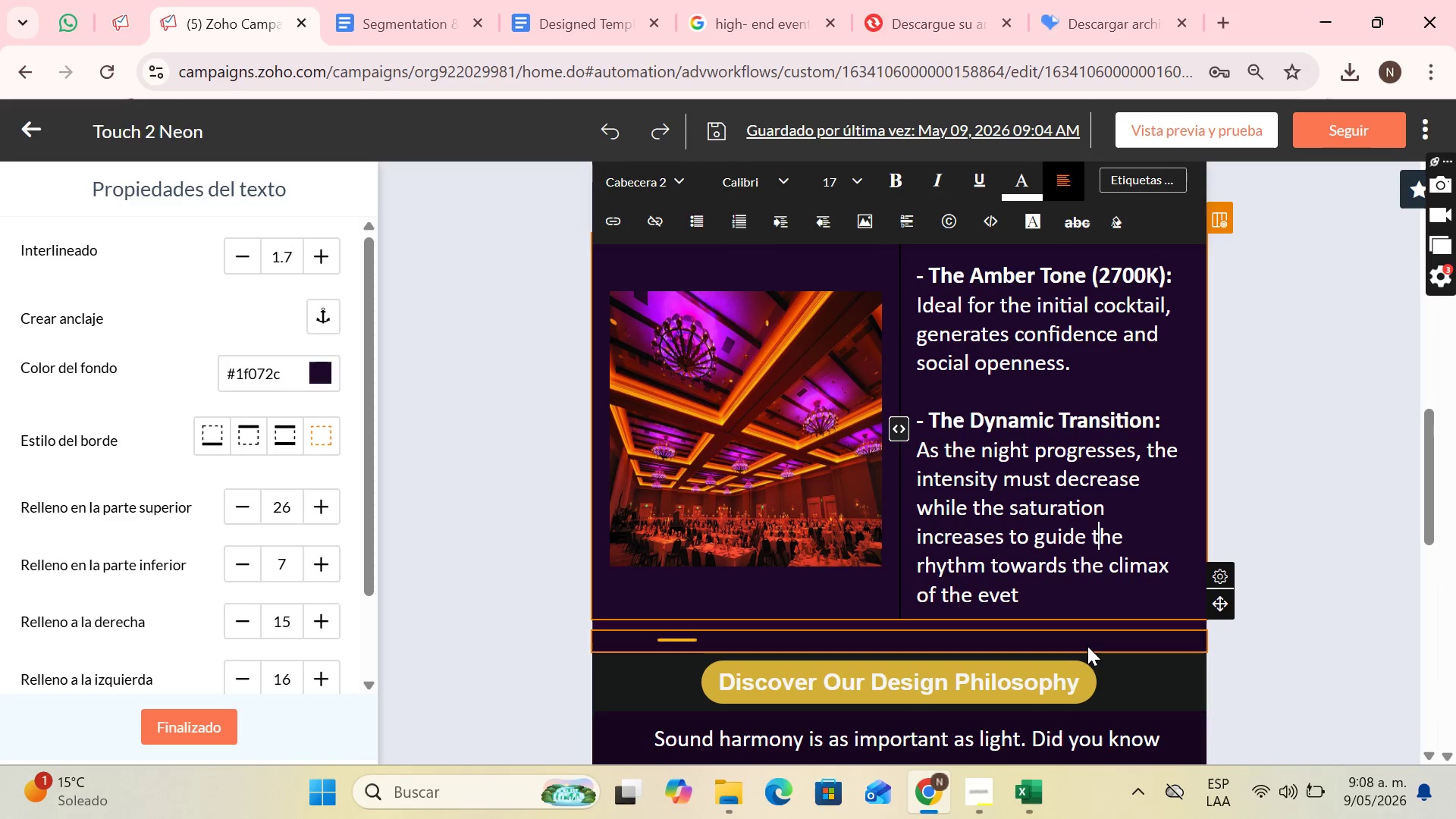 
left_click([1109, 664])
 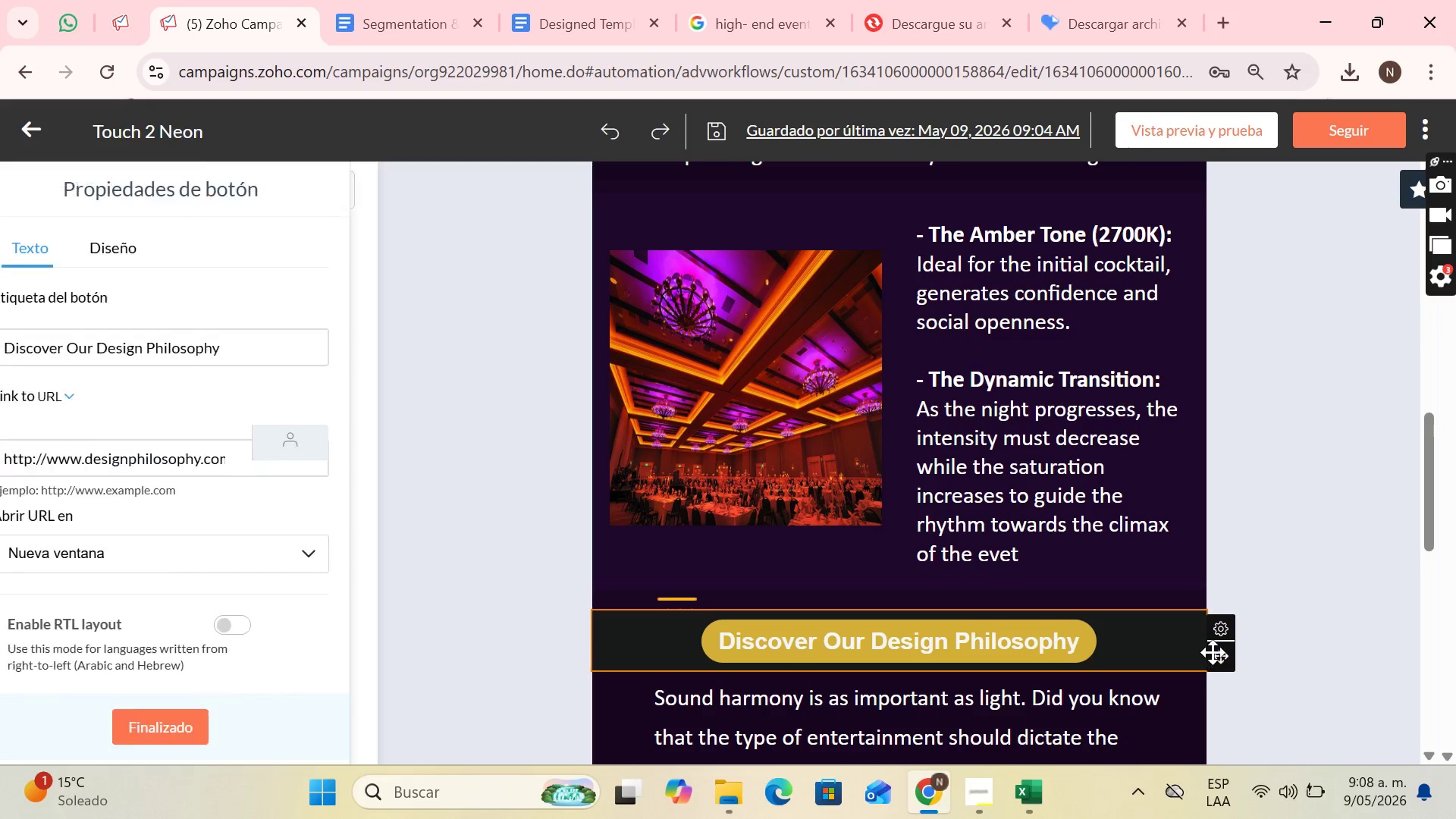 
left_click_drag(start_coordinate=[1213, 652], to_coordinate=[855, 400])
 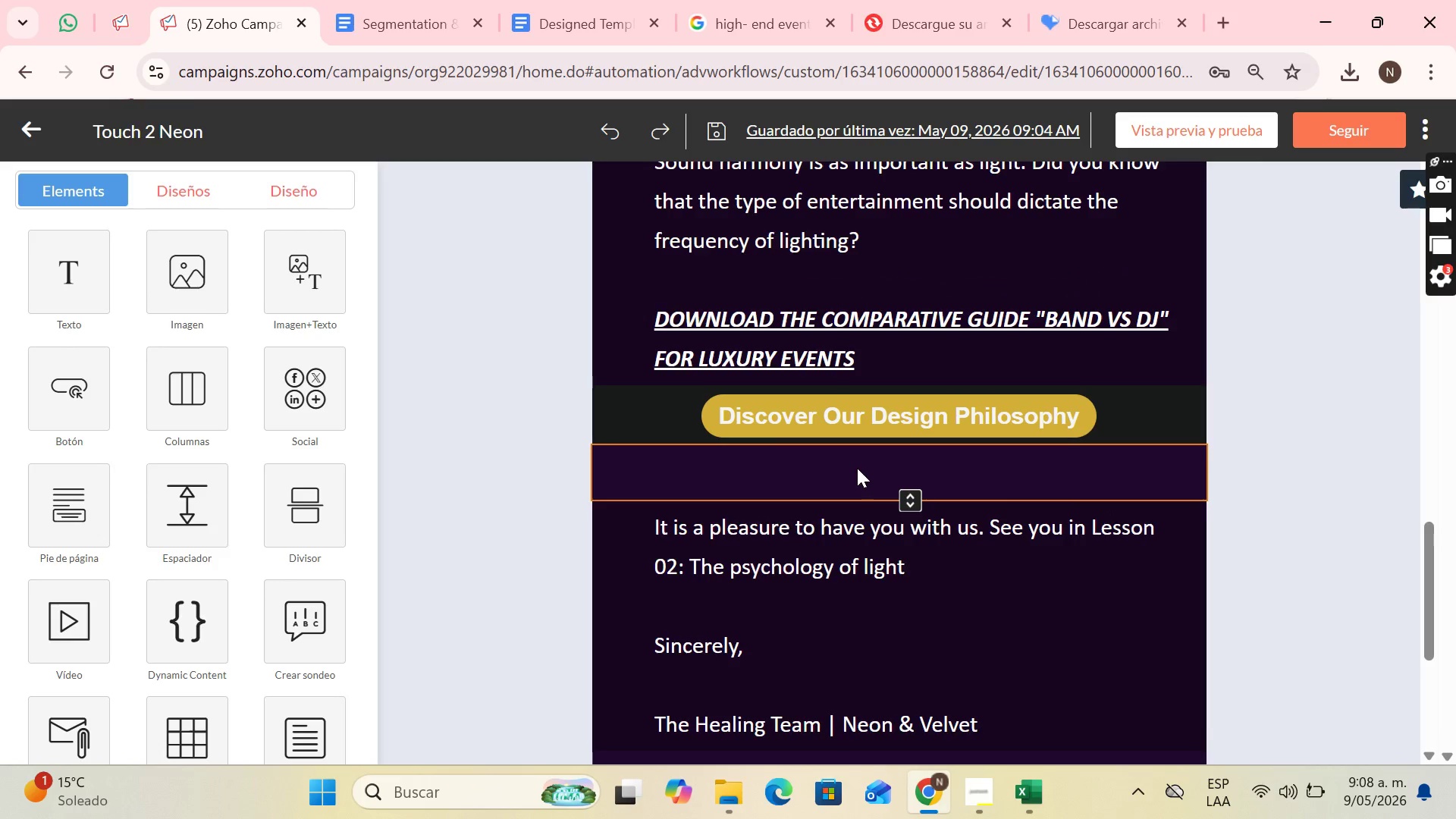 
left_click([857, 468])
 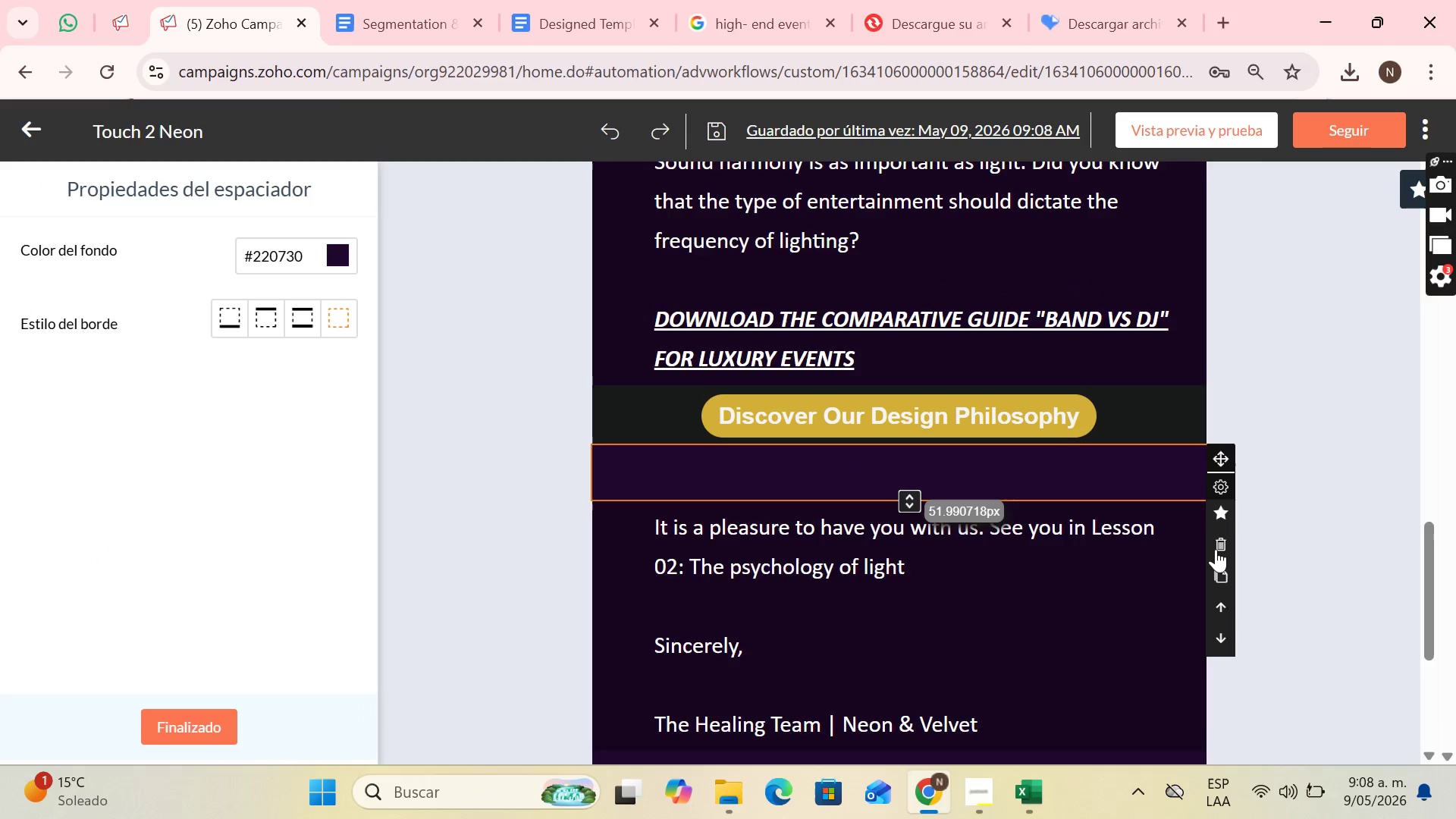 
left_click([1217, 573])
 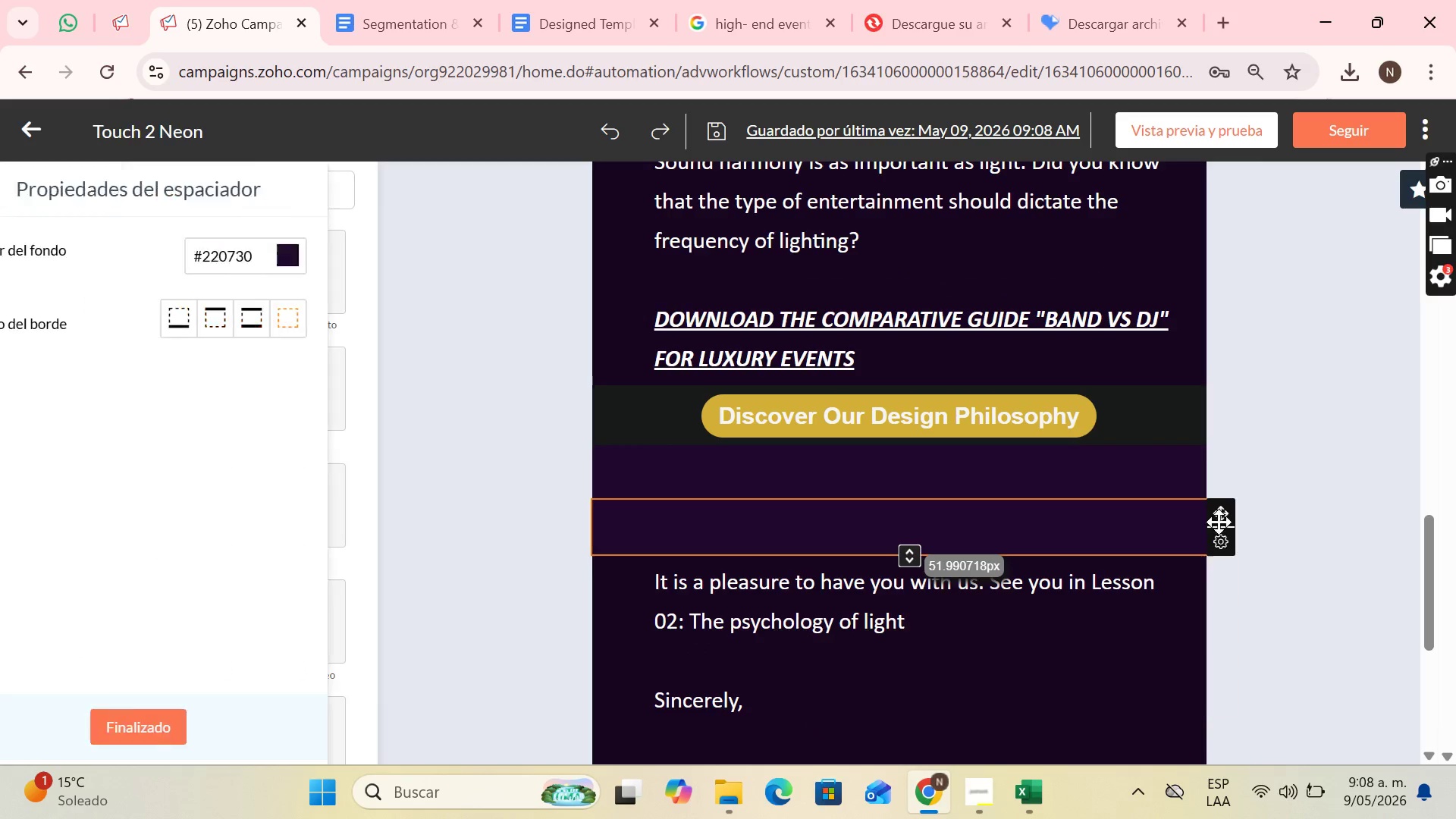 
left_click_drag(start_coordinate=[1216, 513], to_coordinate=[929, 374])
 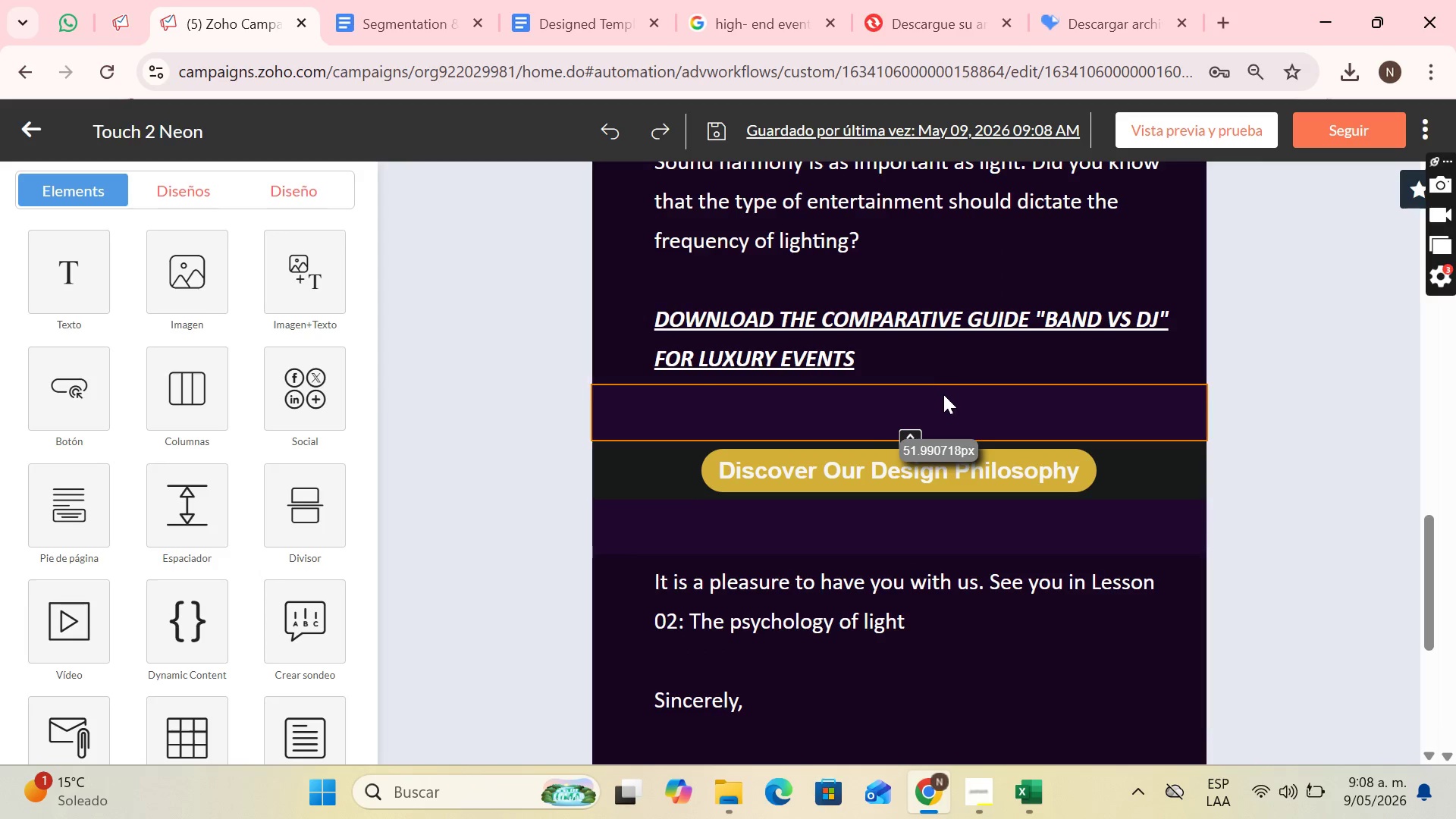 
left_click([943, 394])
 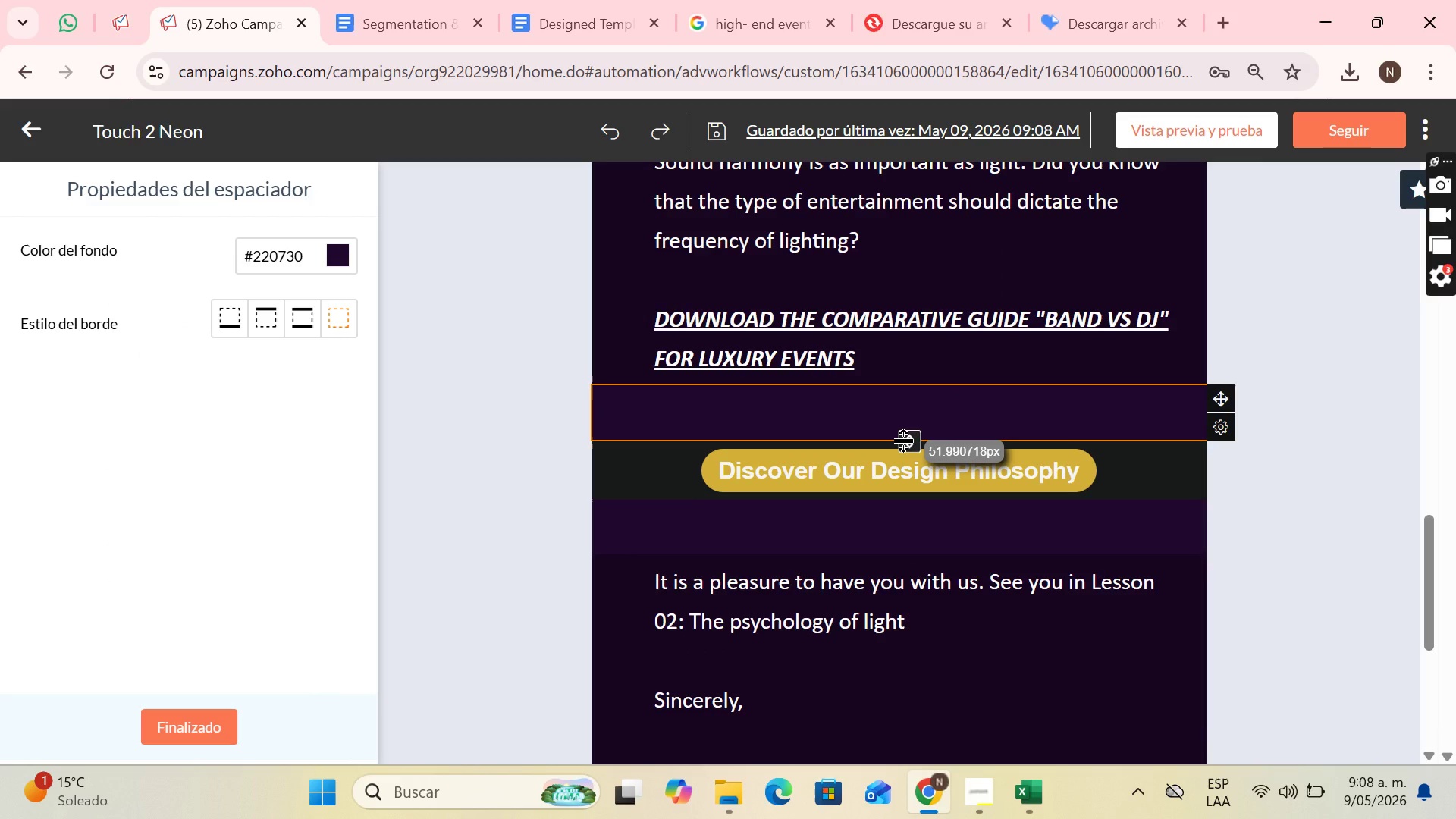 
left_click_drag(start_coordinate=[905, 441], to_coordinate=[911, 412])
 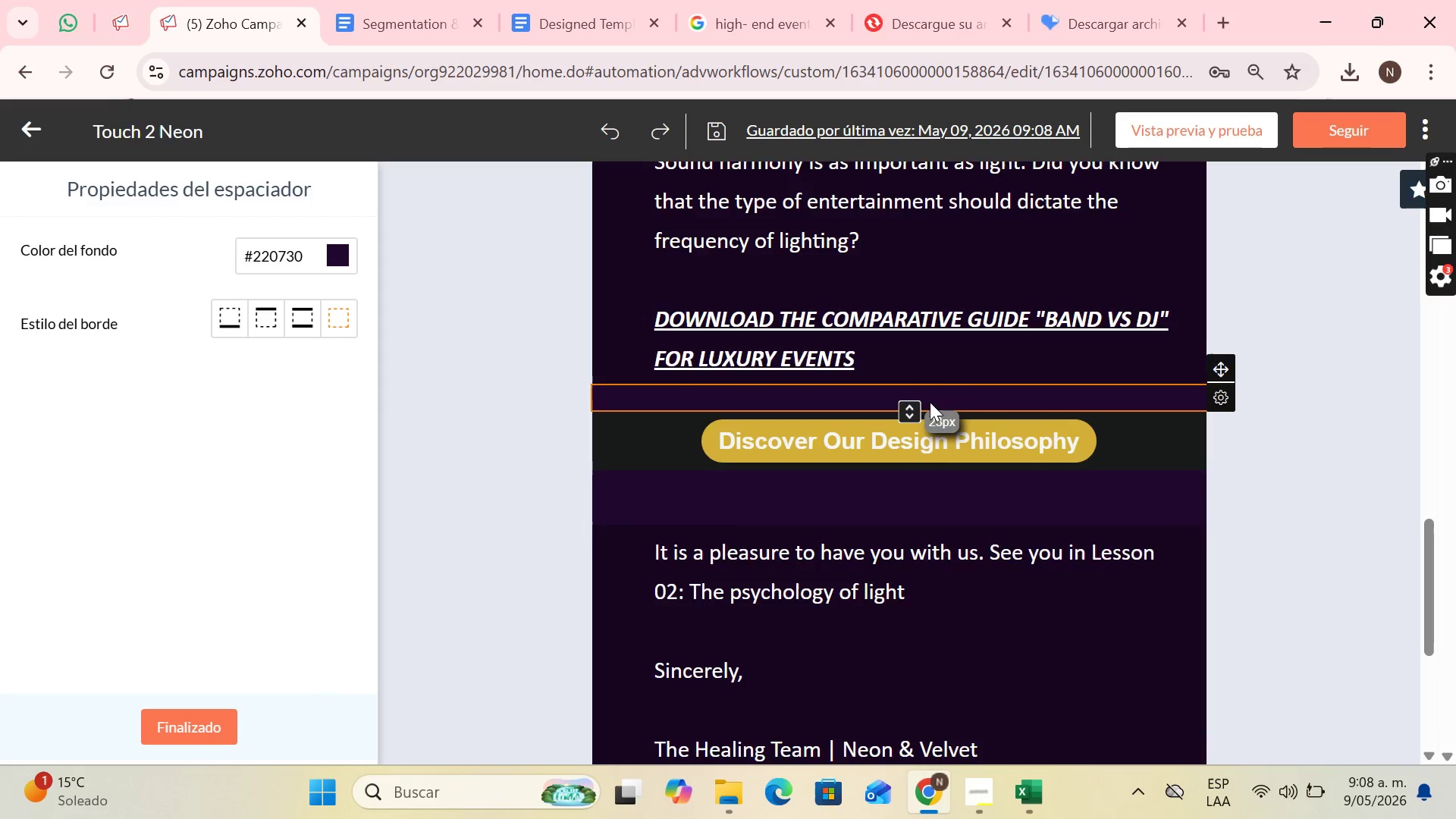 
scroll: coordinate [921, 500], scroll_direction: up, amount: 4.0
 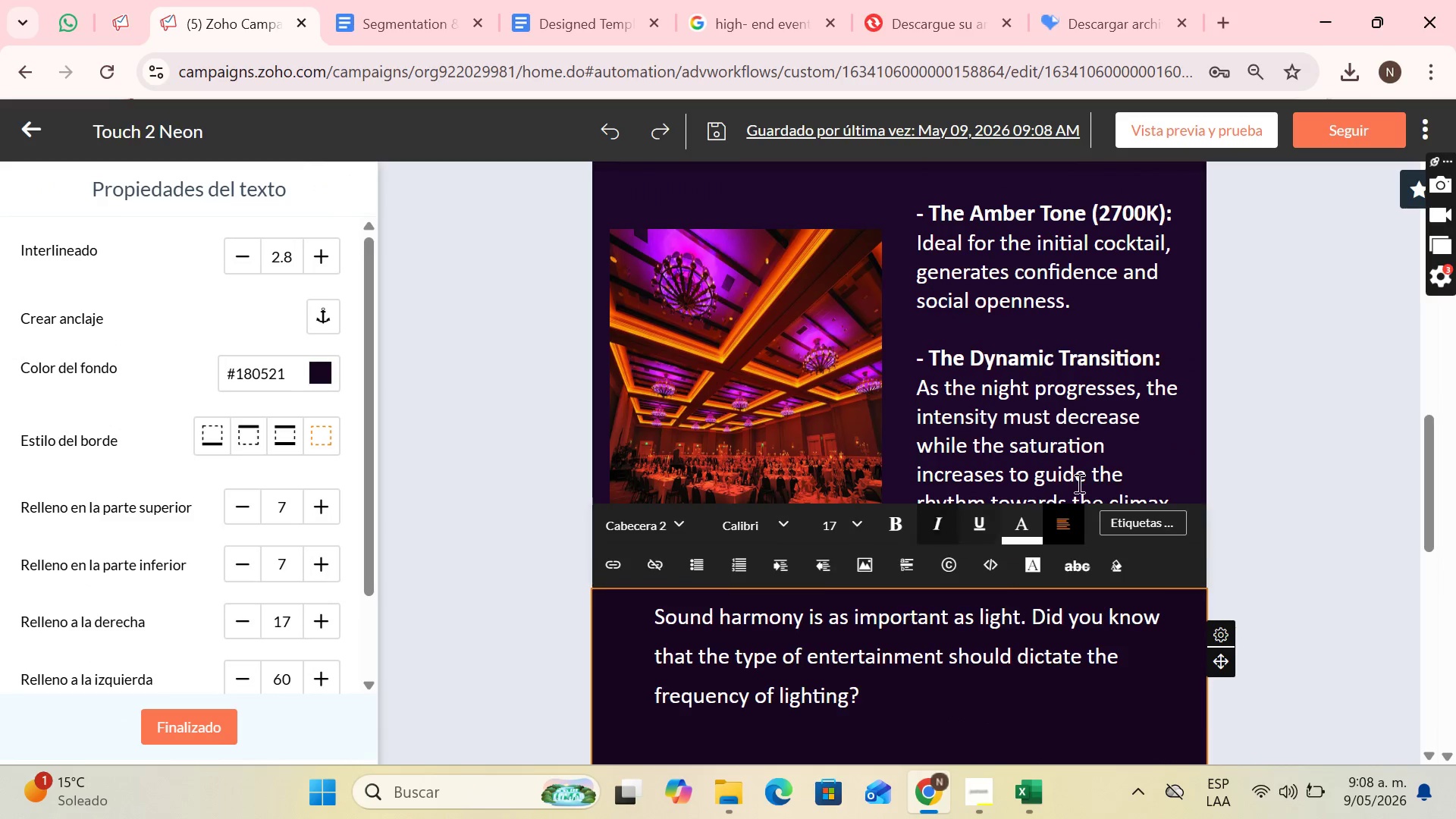 
left_click([1094, 424])
 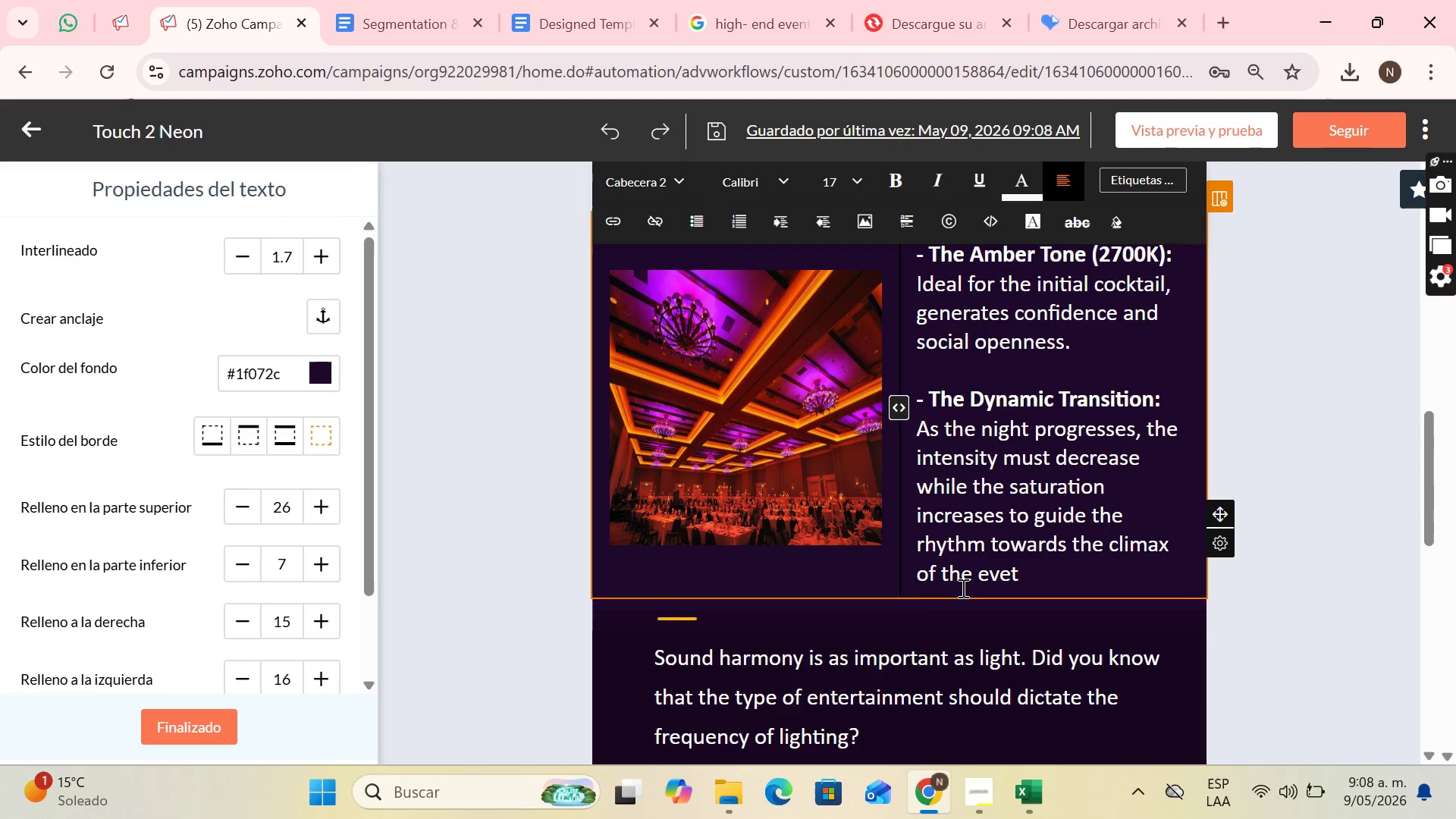 
left_click([960, 604])
 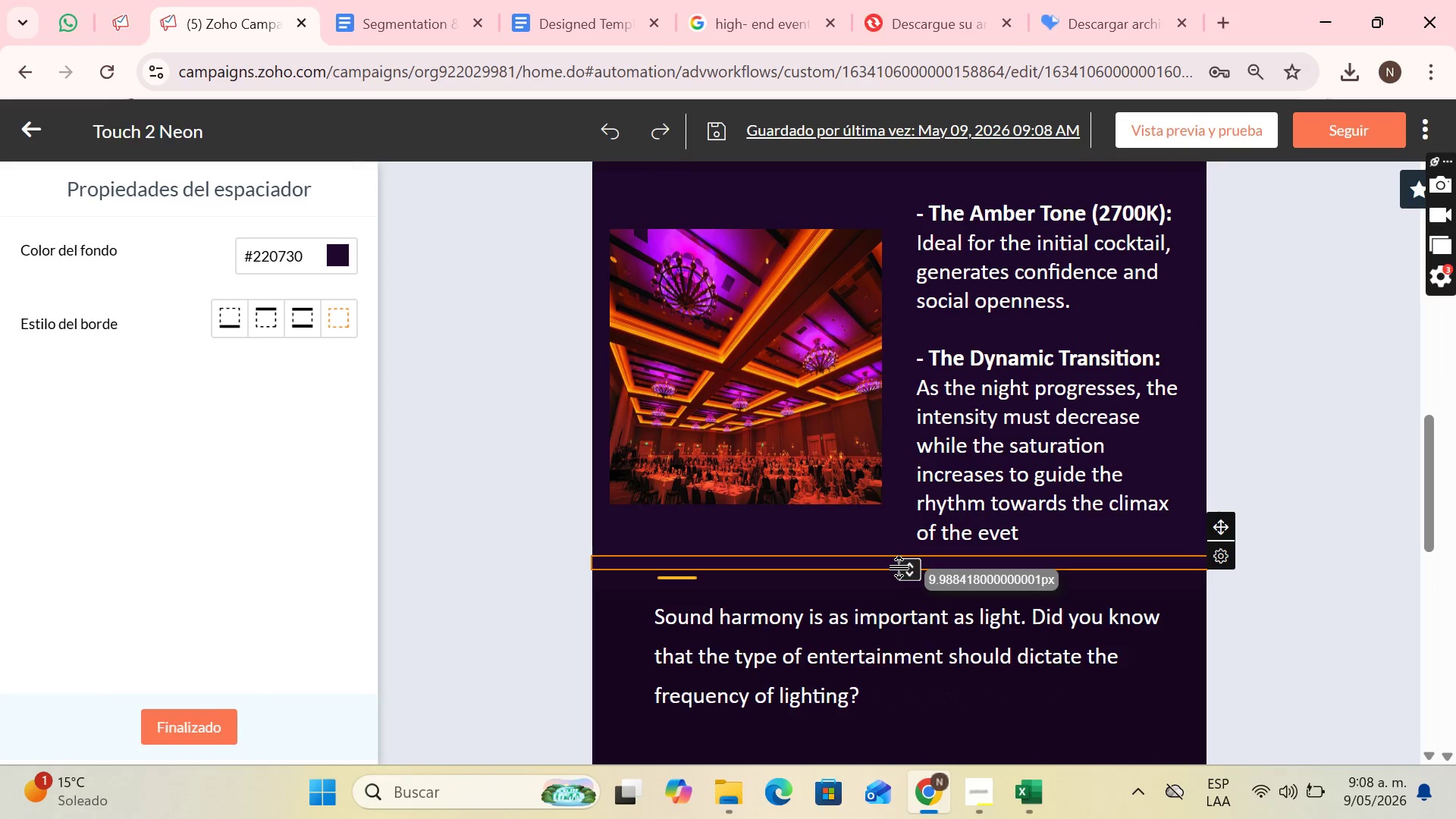 
left_click_drag(start_coordinate=[902, 568], to_coordinate=[903, 586])
 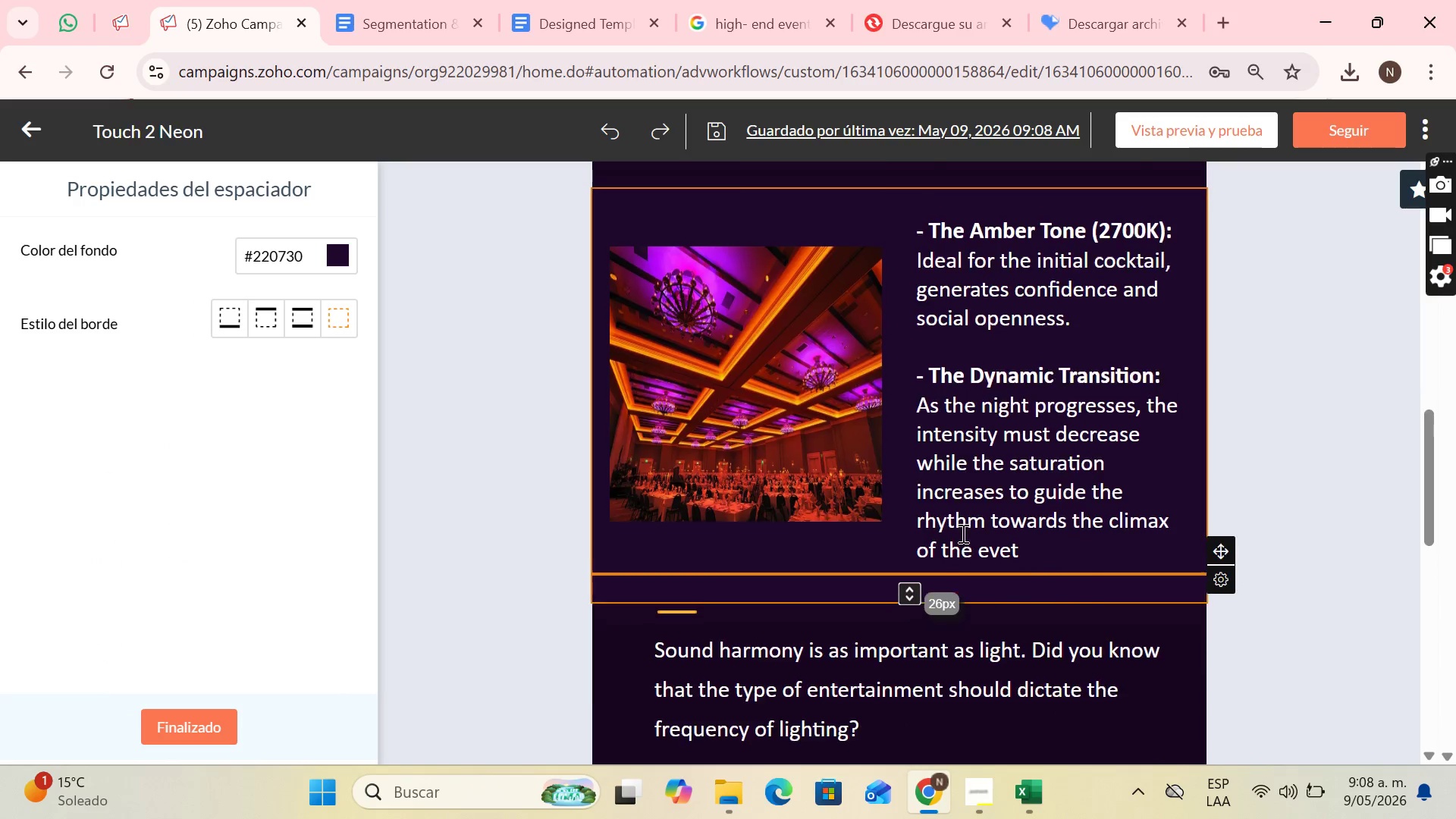 
scroll: coordinate [920, 432], scroll_direction: up, amount: 9.0
 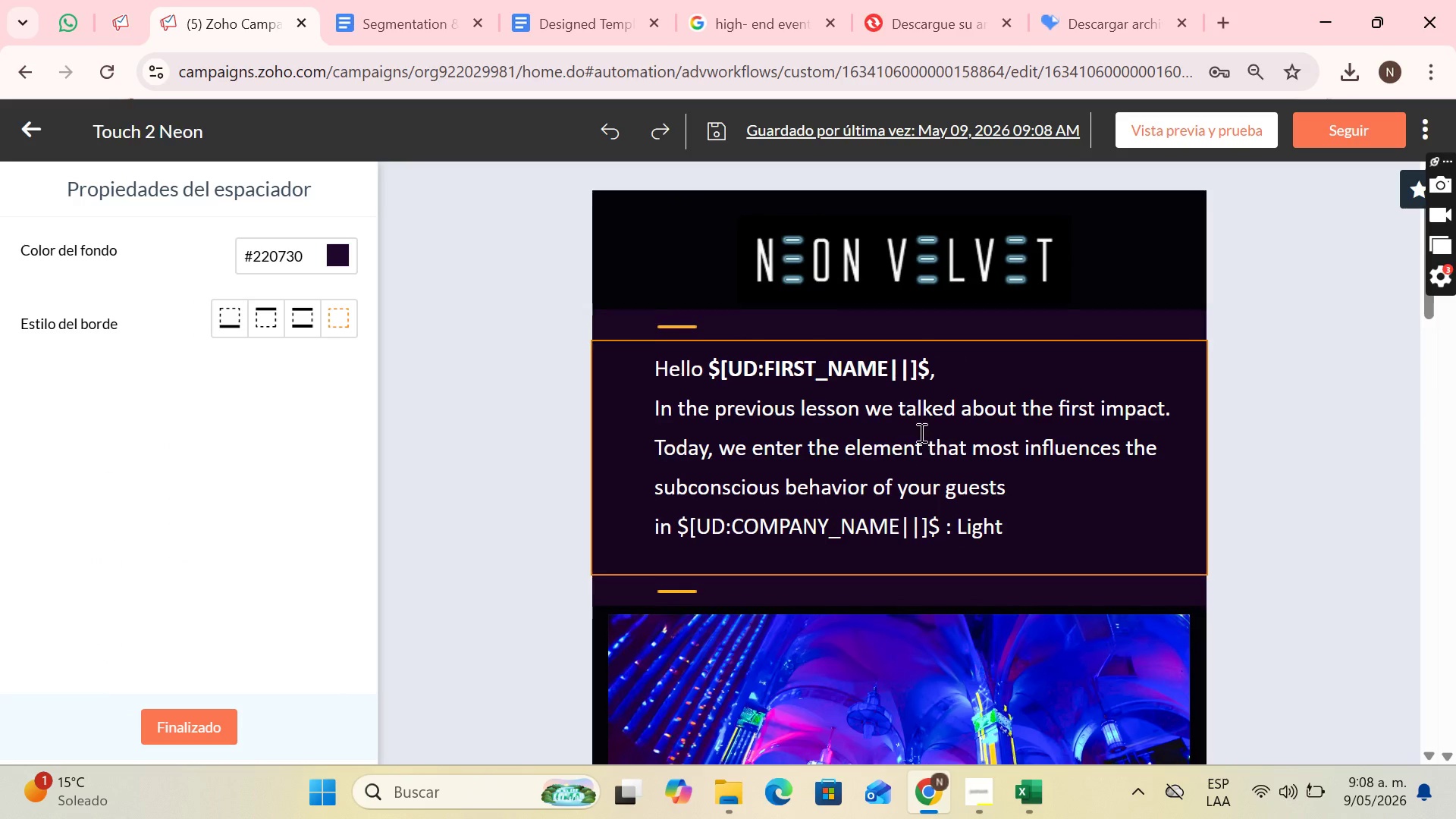 
scroll: coordinate [938, 429], scroll_direction: down, amount: 12.0
 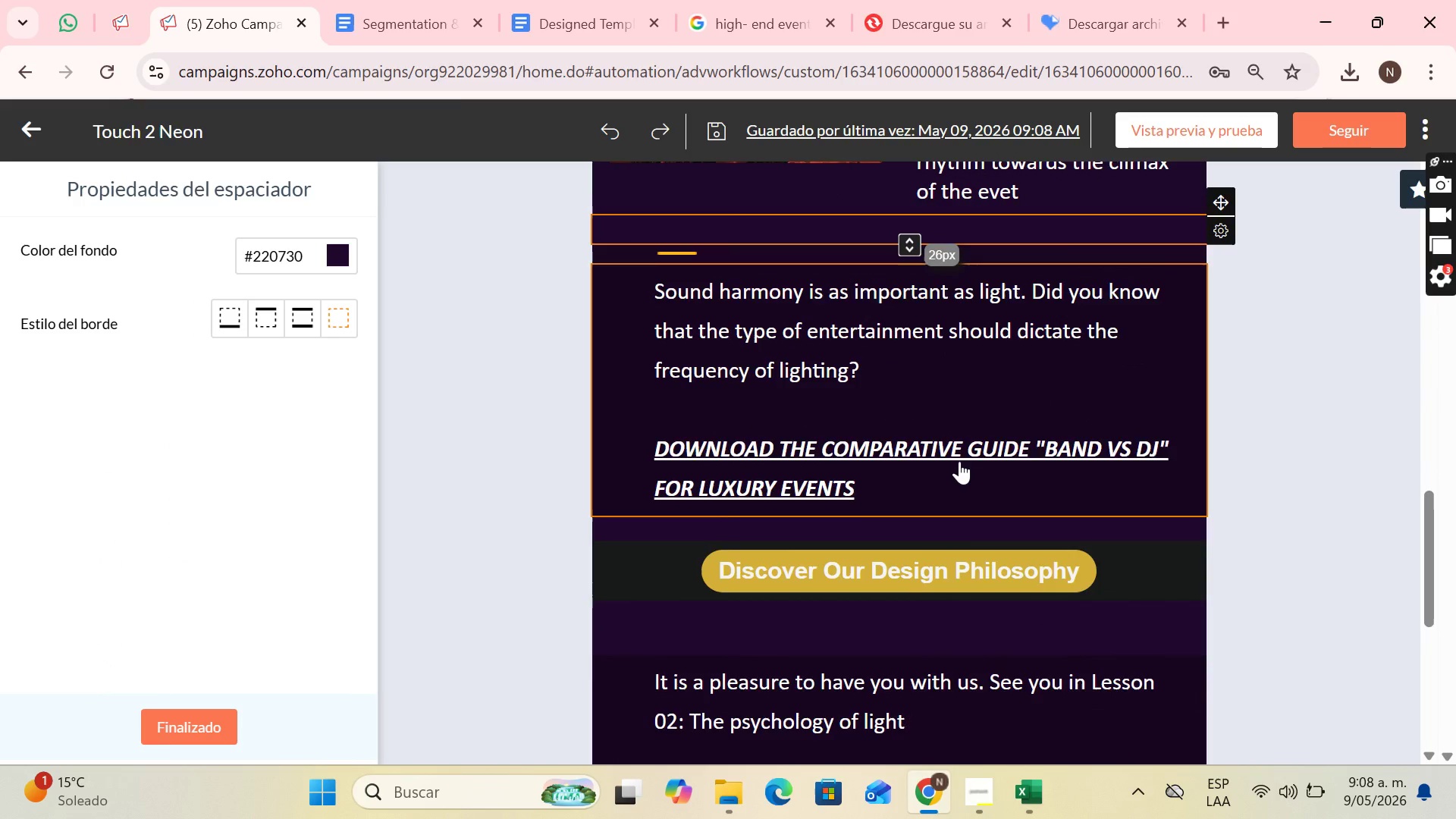 
scroll: coordinate [1069, 519], scroll_direction: up, amount: 5.0
 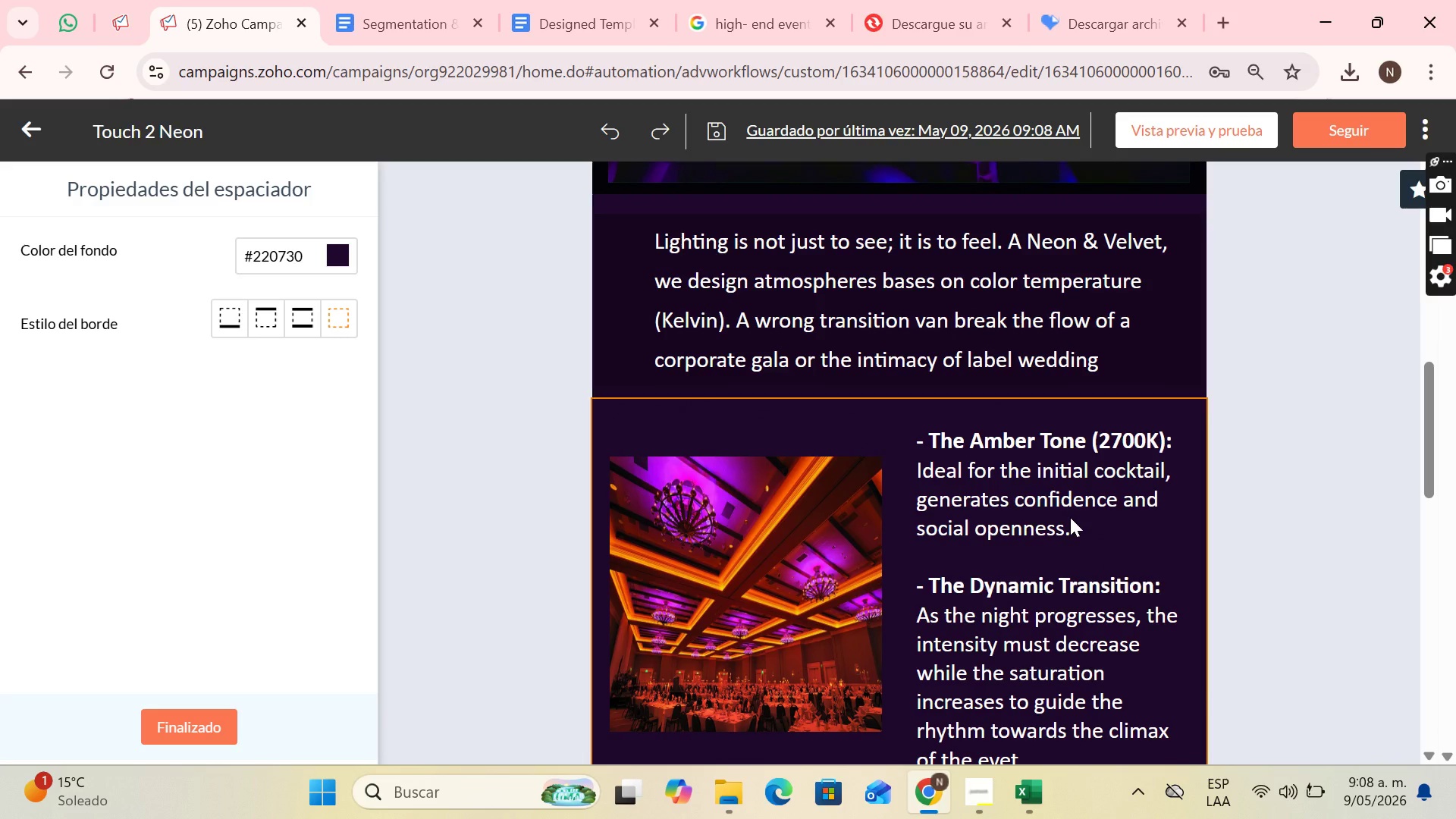 
scroll: coordinate [1062, 526], scroll_direction: down, amount: 5.0
 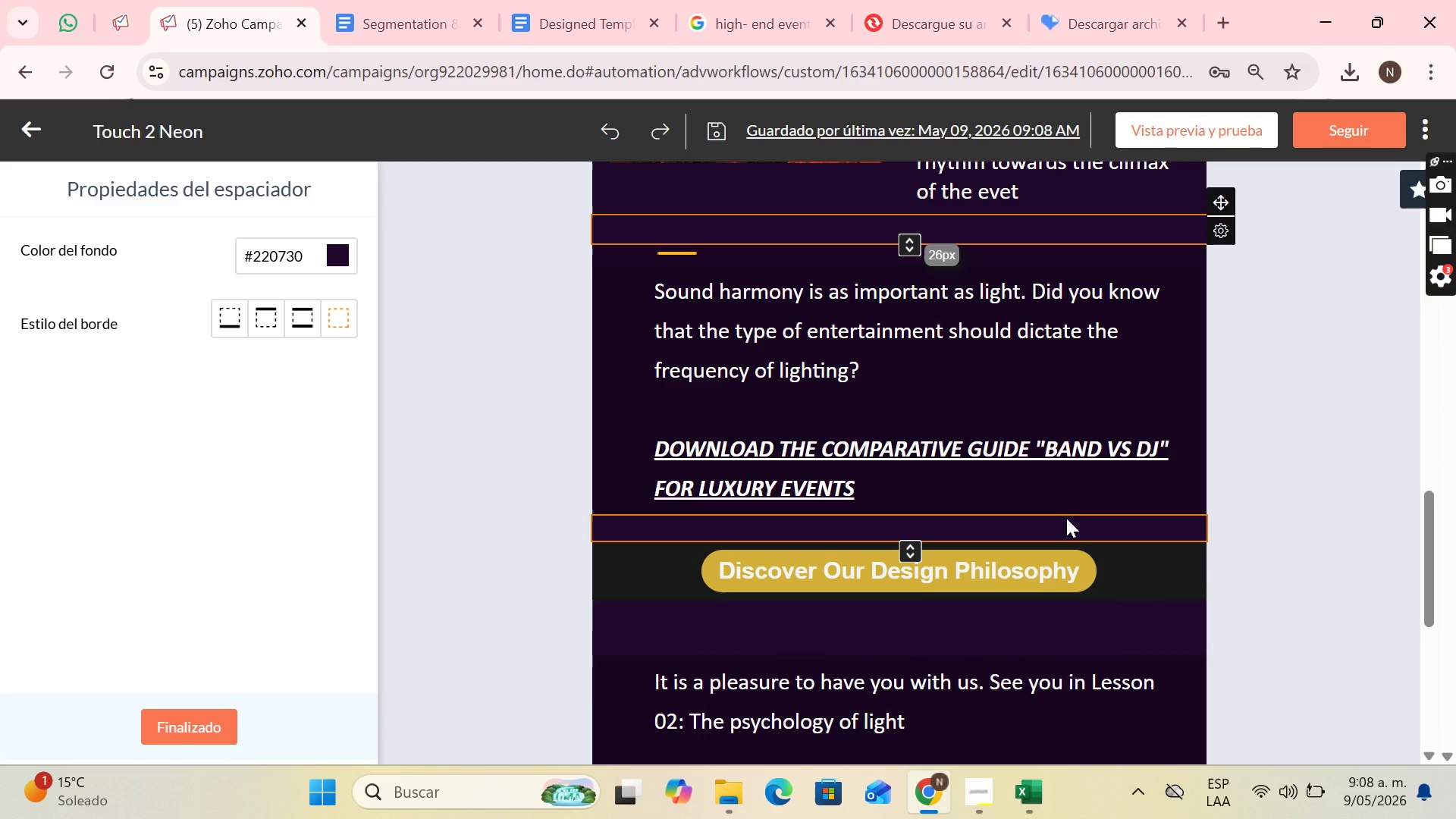 
wait(8.37)
 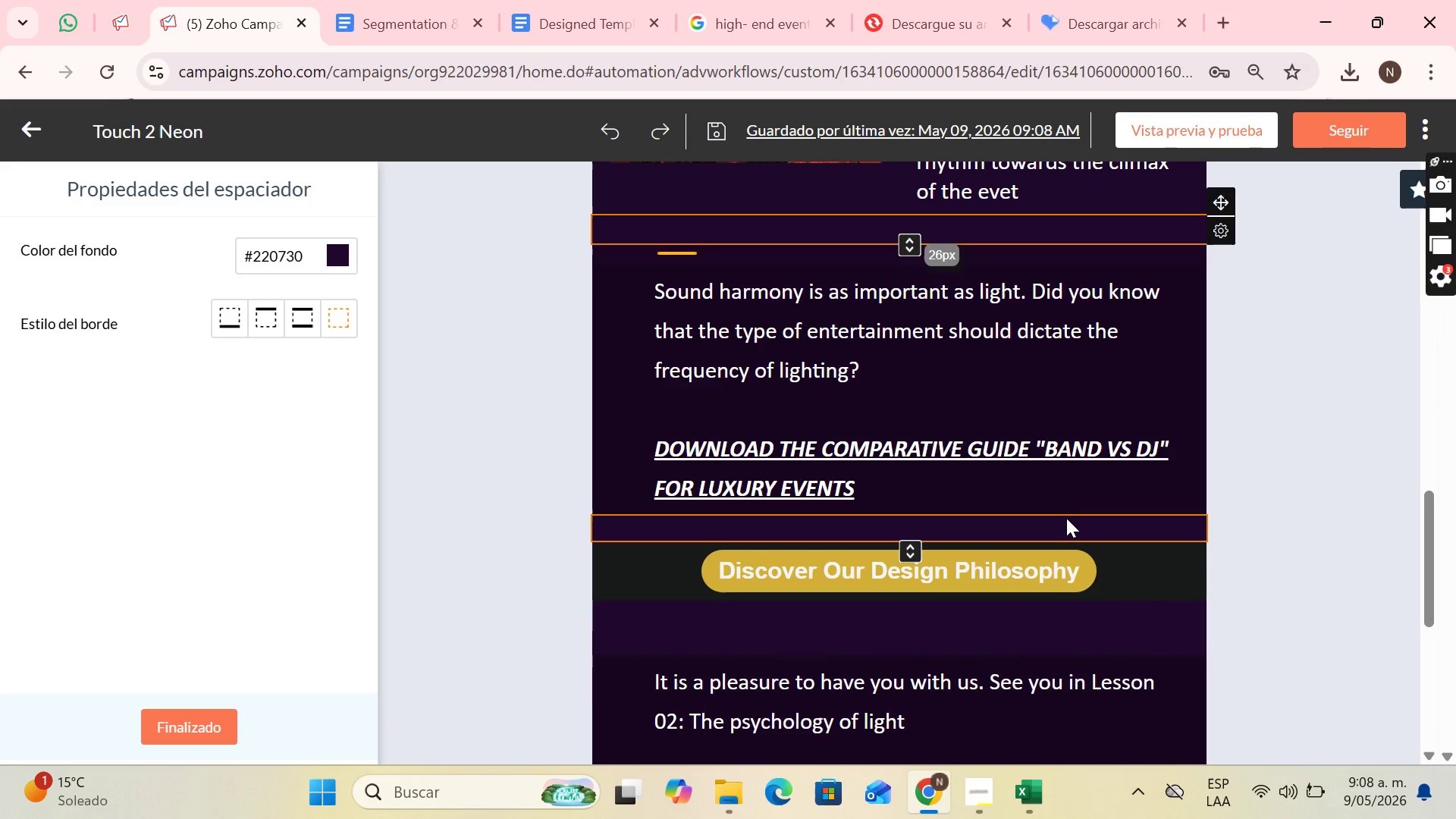 
left_click([946, 566])
 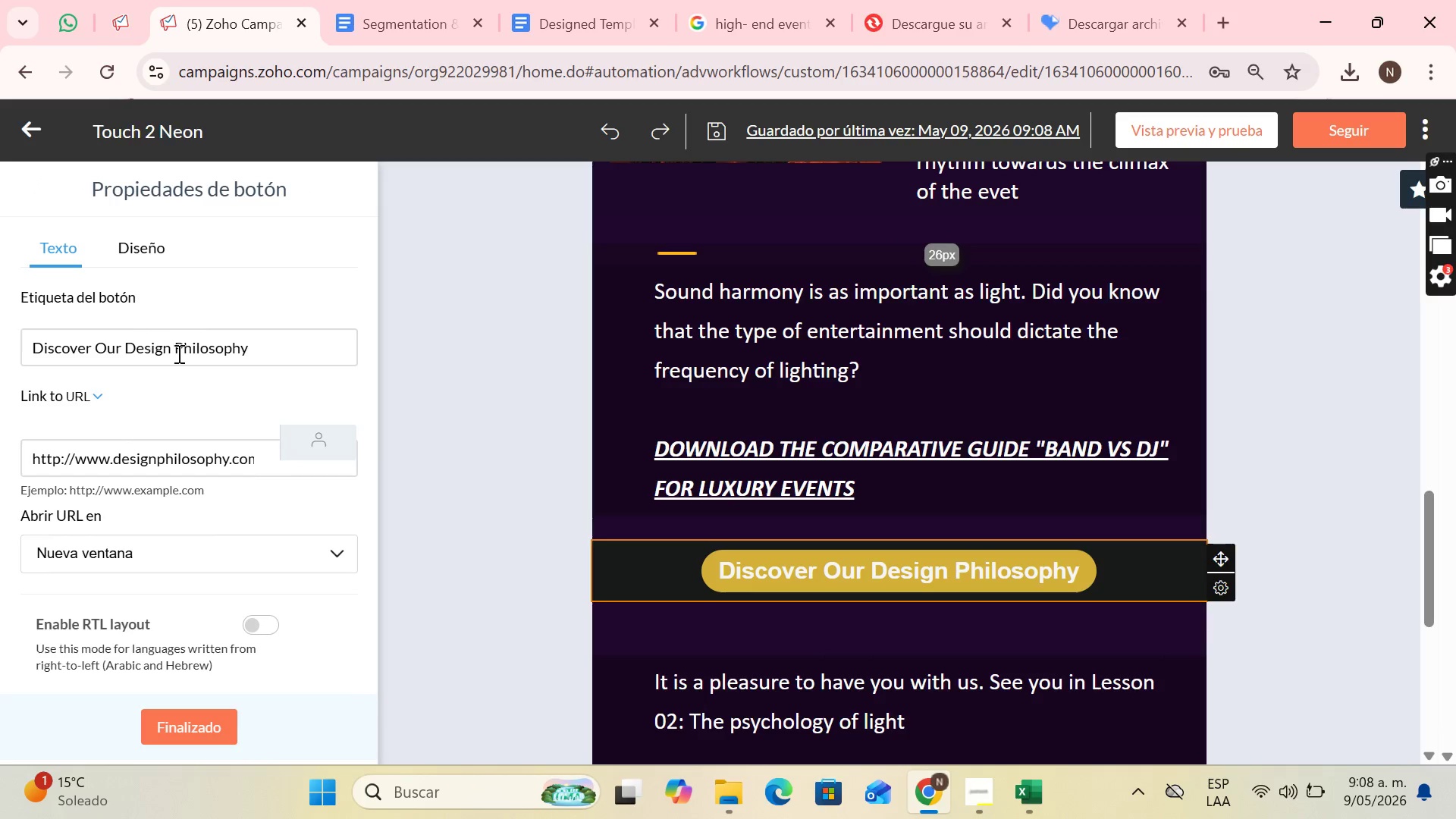 
left_click_drag(start_coordinate=[284, 349], to_coordinate=[17, 351])
 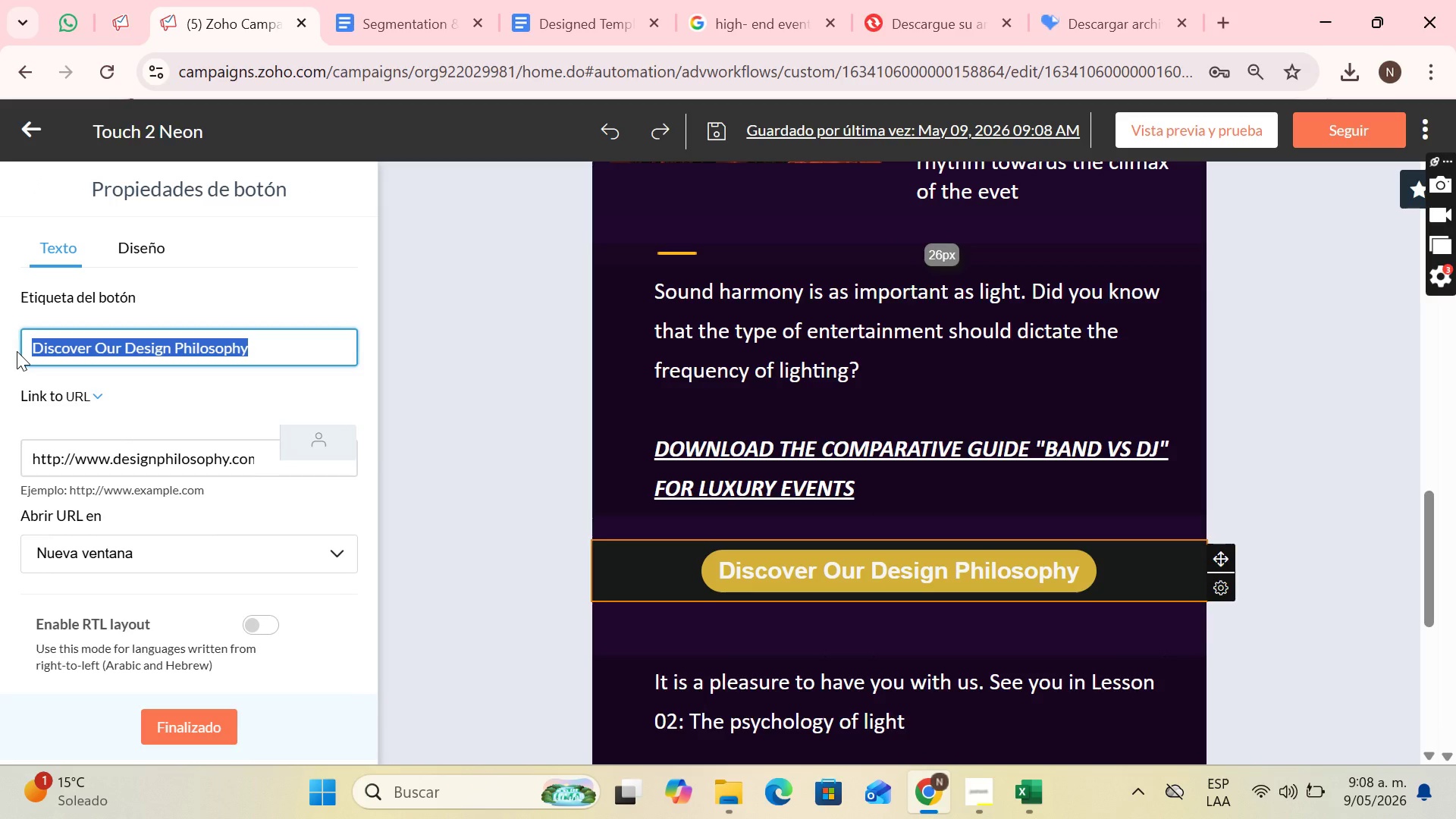 
type(Explore Lighting Portafolio)
 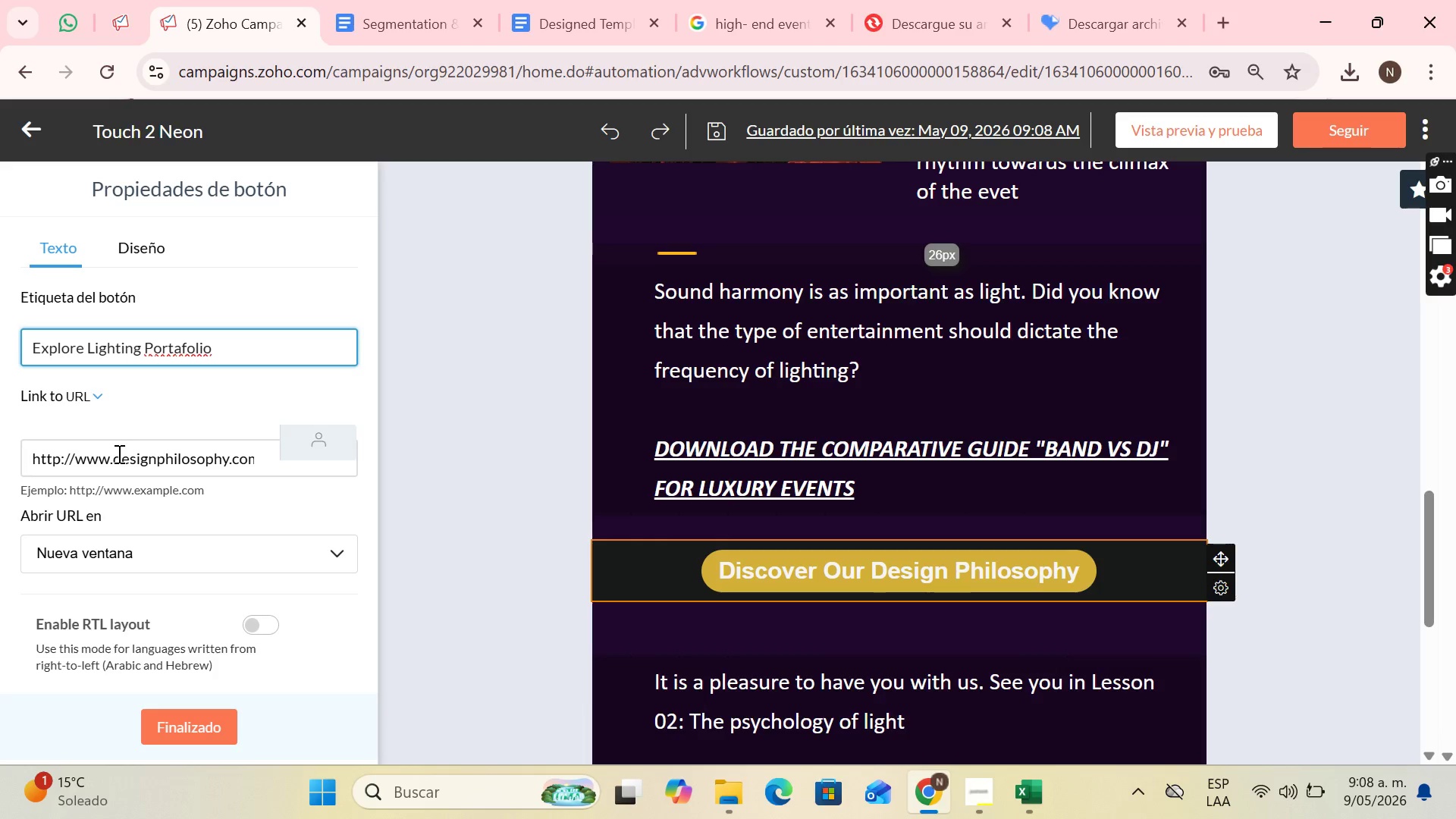 
left_click_drag(start_coordinate=[114, 457], to_coordinate=[231, 460])
 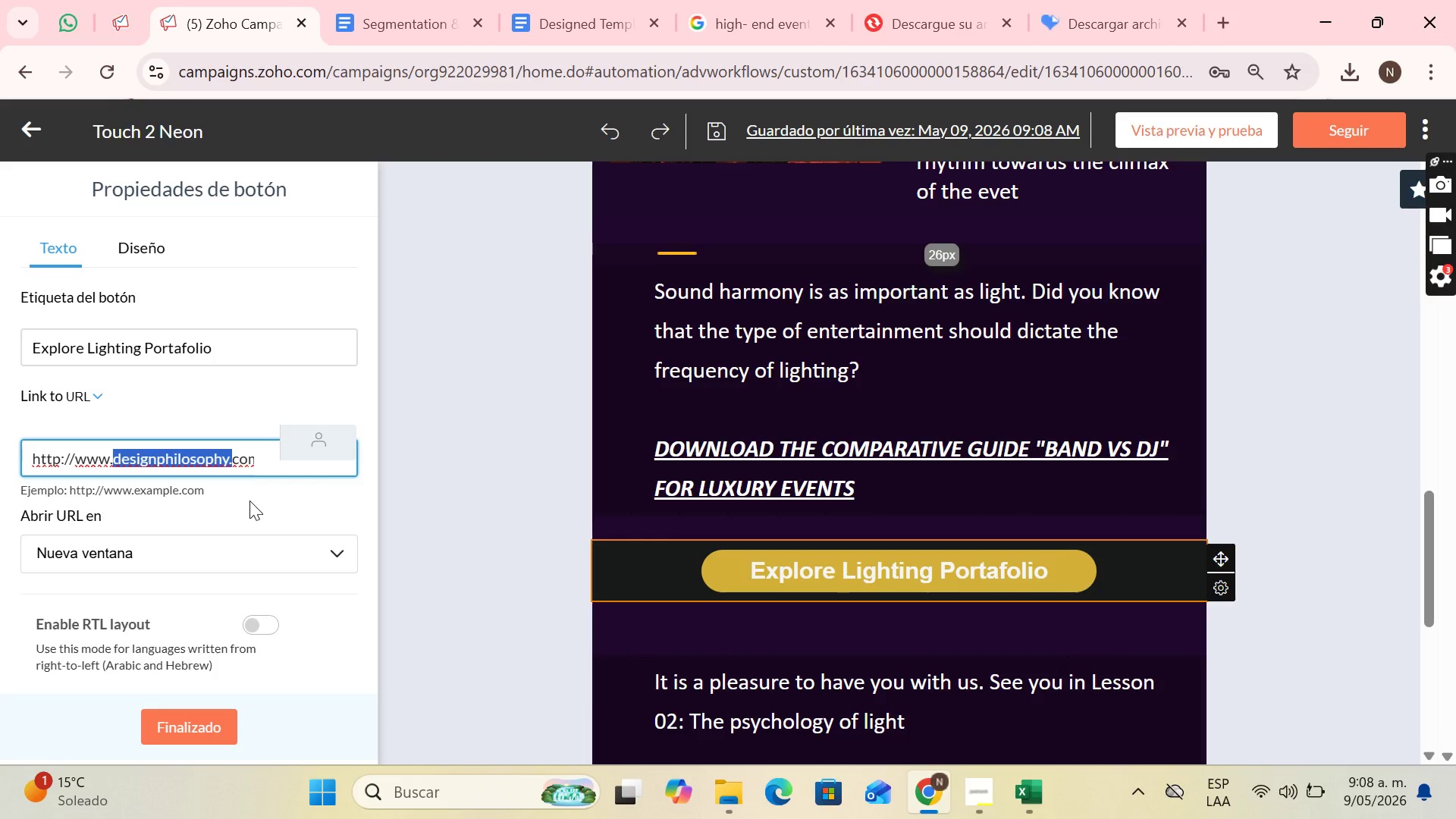 
key(Shift+ArrowLeft)
 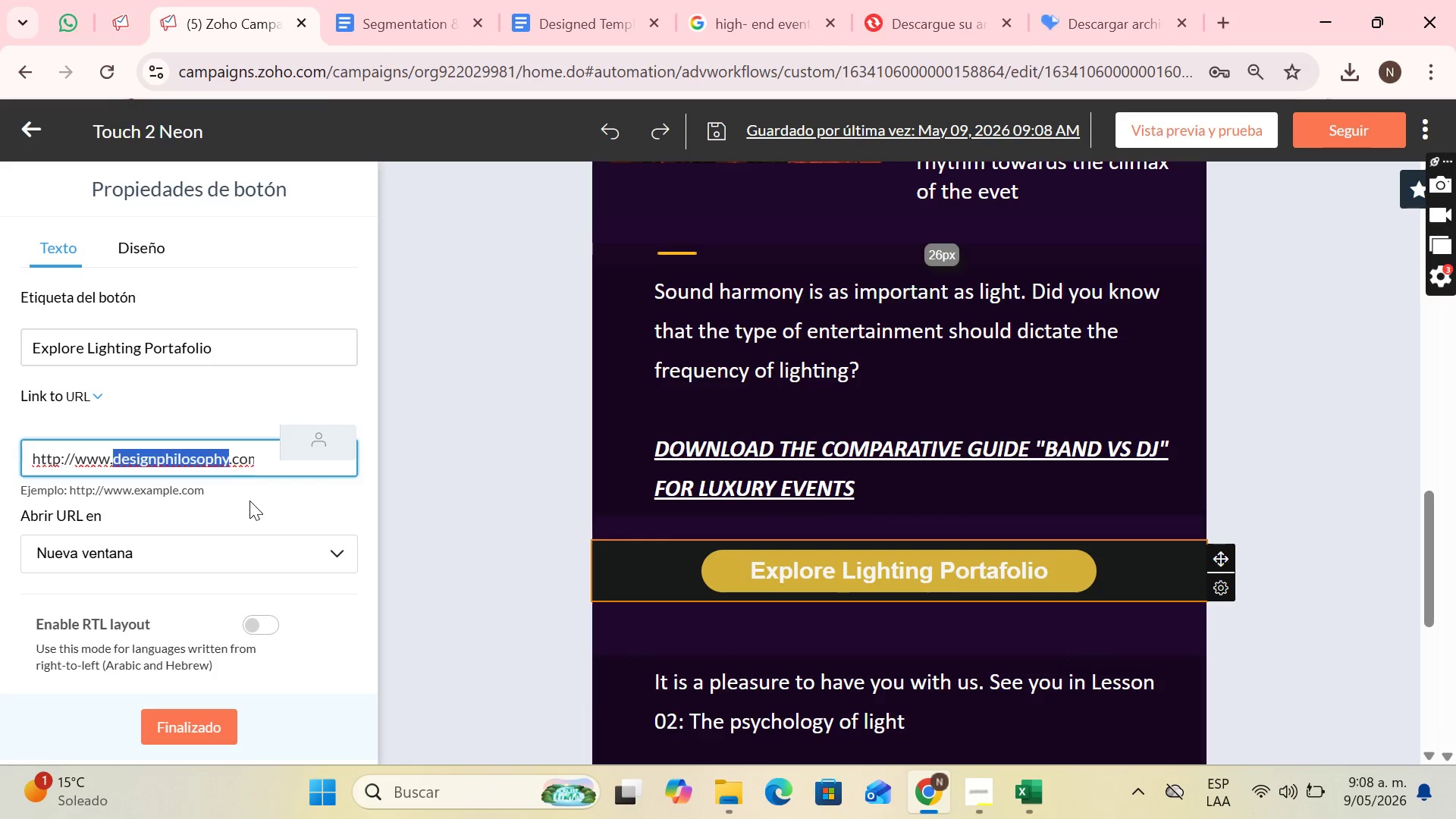 
key(Backspace)
type(lighting )
key(Backspace)
type(portafolio)
 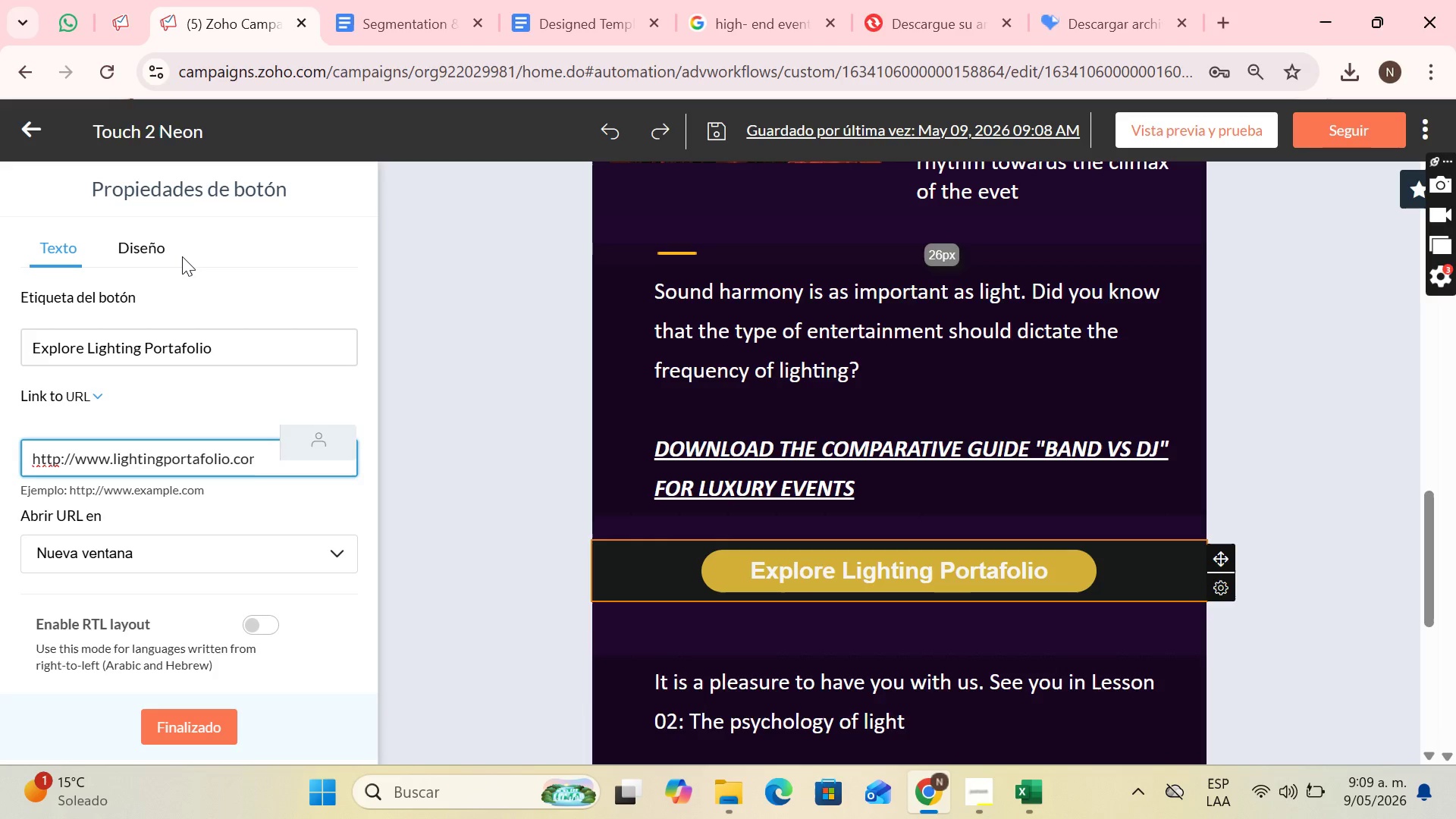 
scroll: coordinate [184, 268], scroll_direction: down, amount: 4.0
 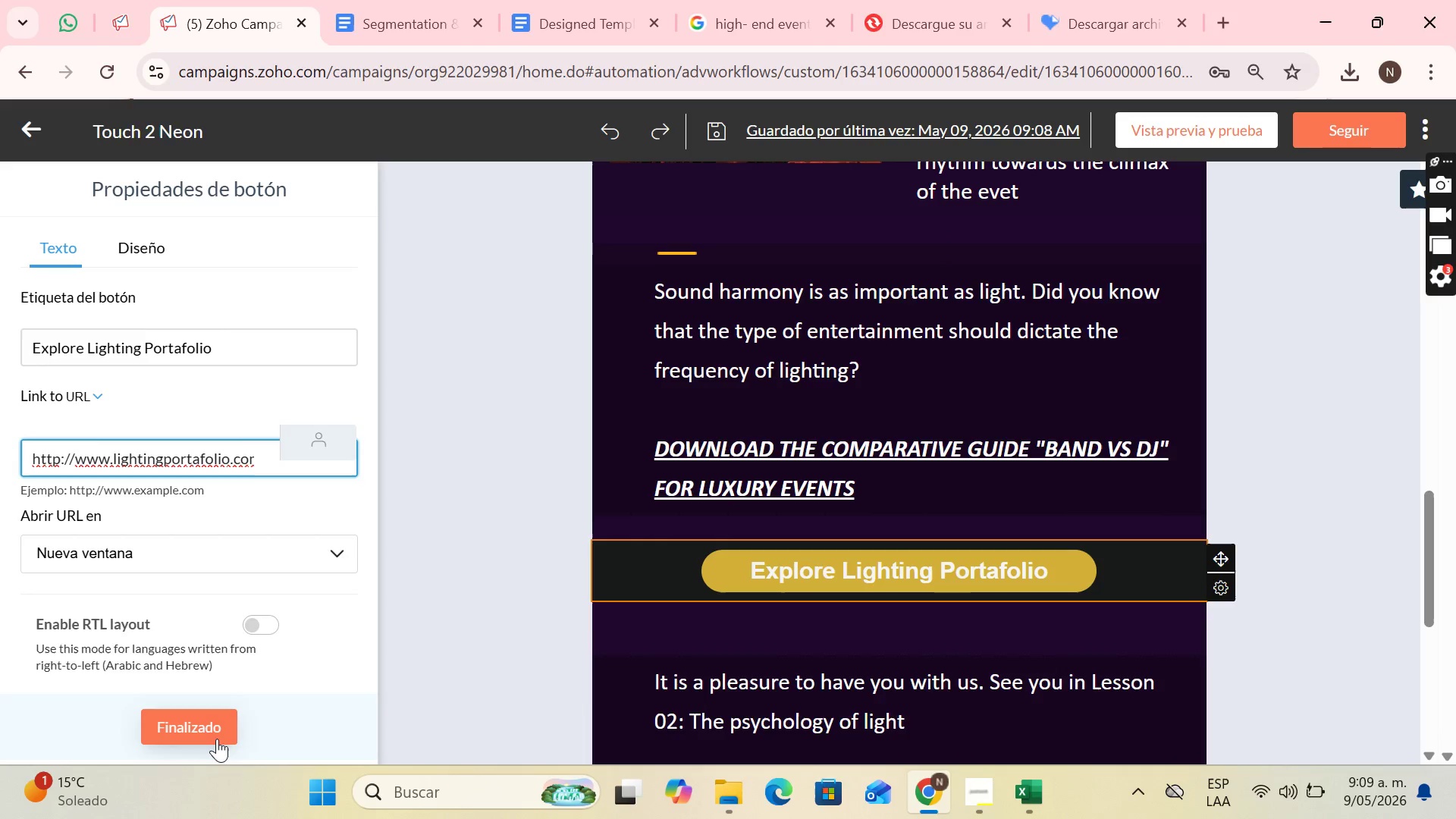 
left_click([217, 739])
 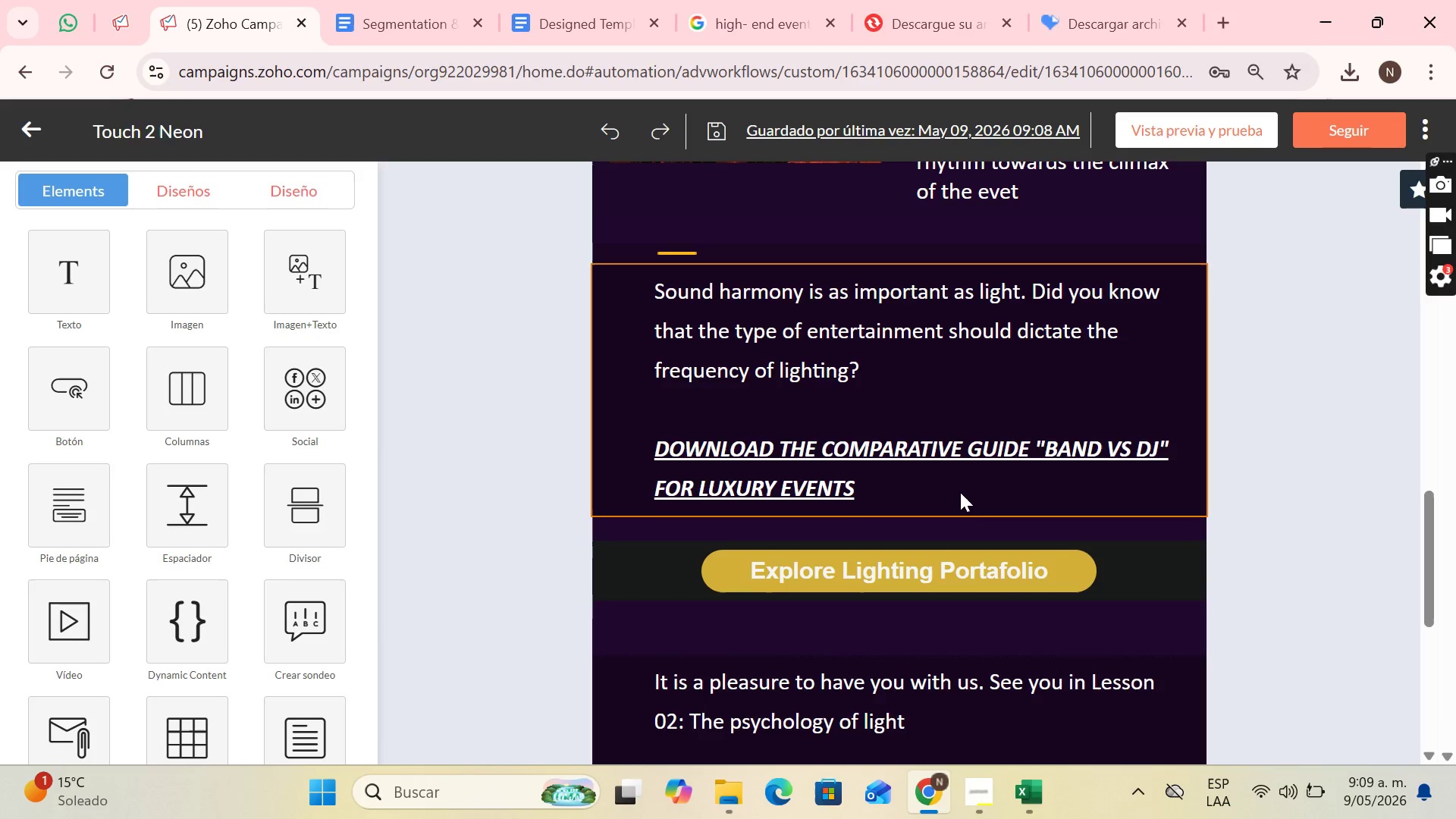 
wait(9.22)
 